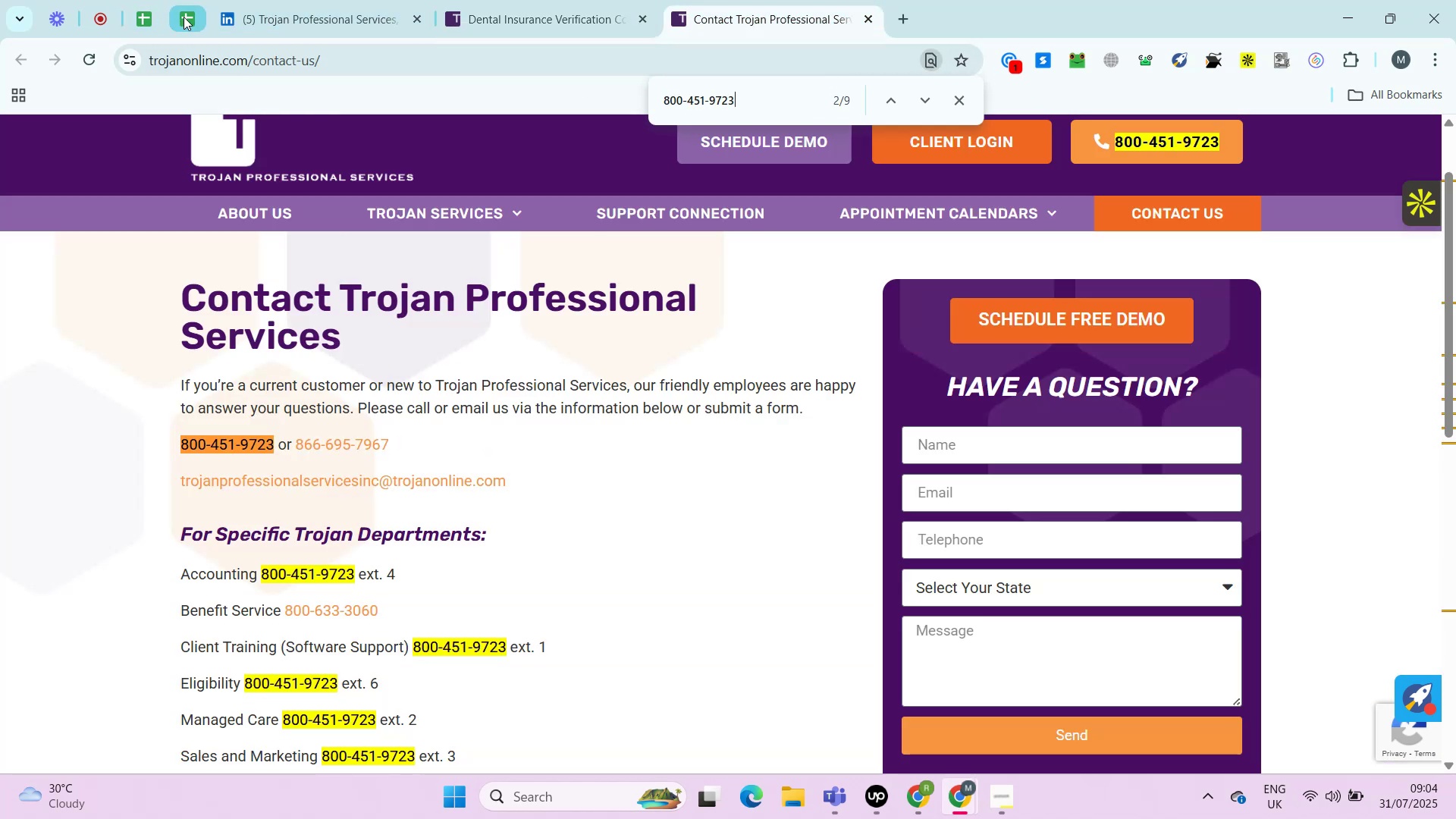 
key(Control+F)
 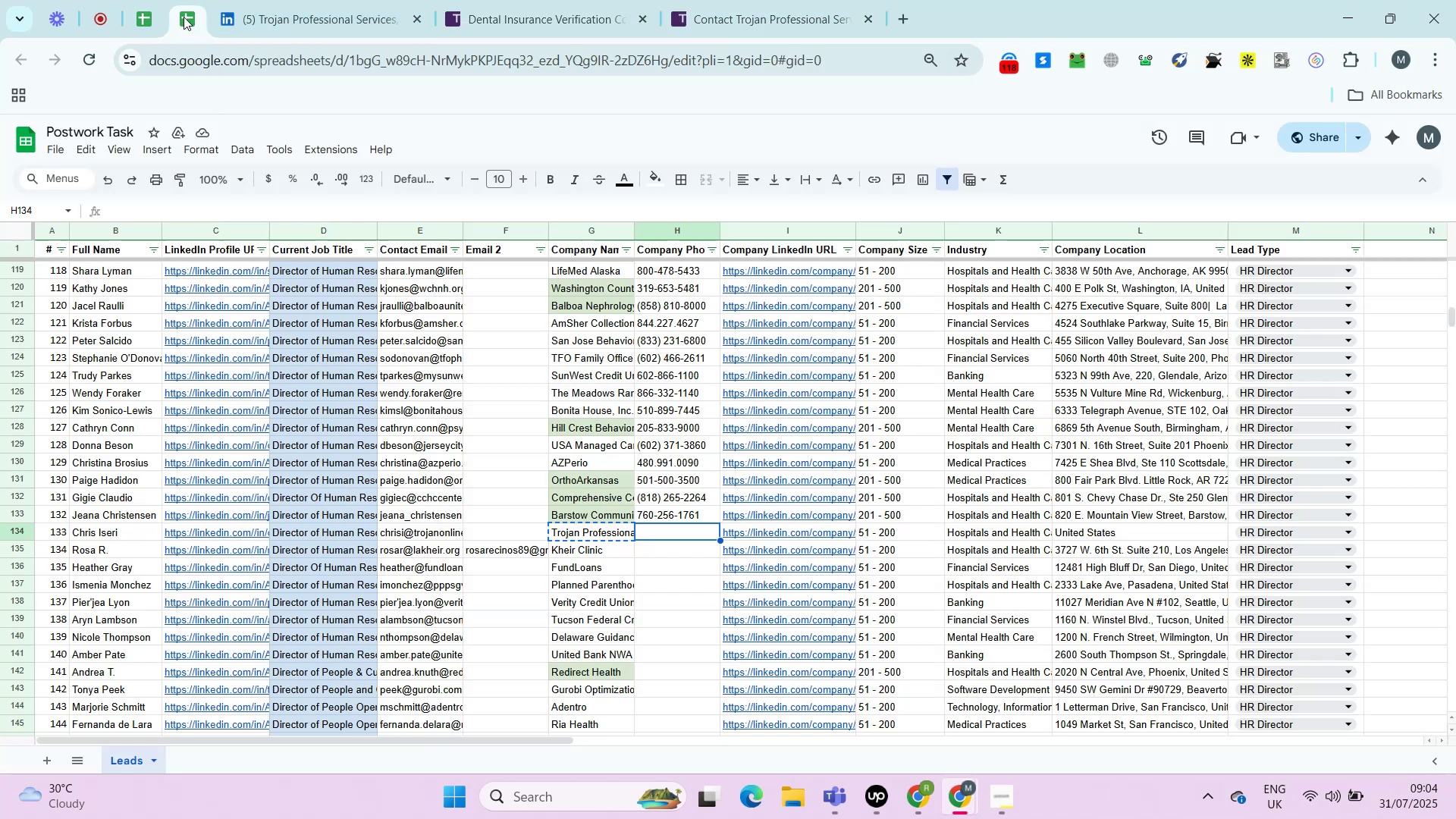 
key(Control+V)
 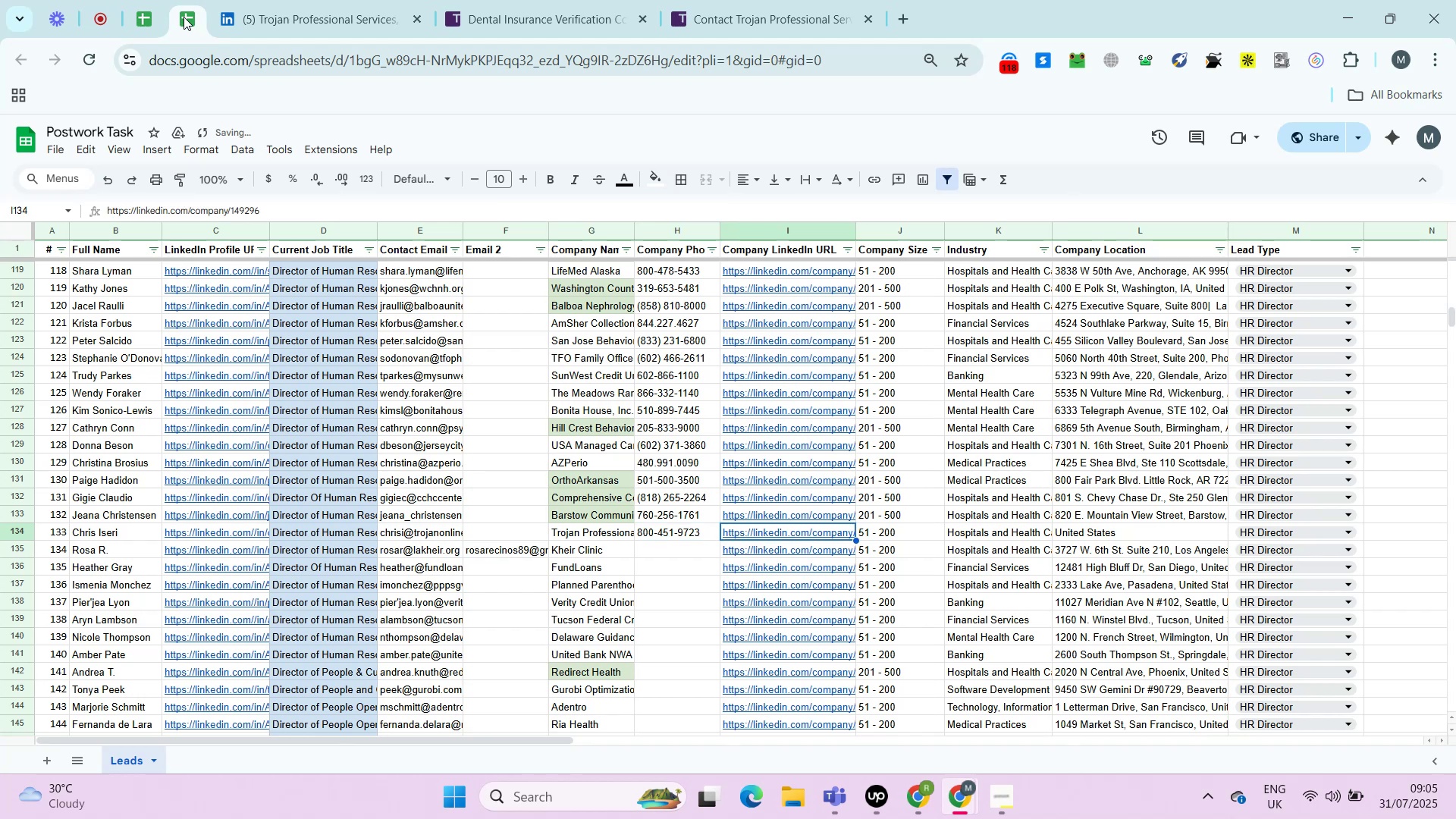 
left_click([184, 17])
 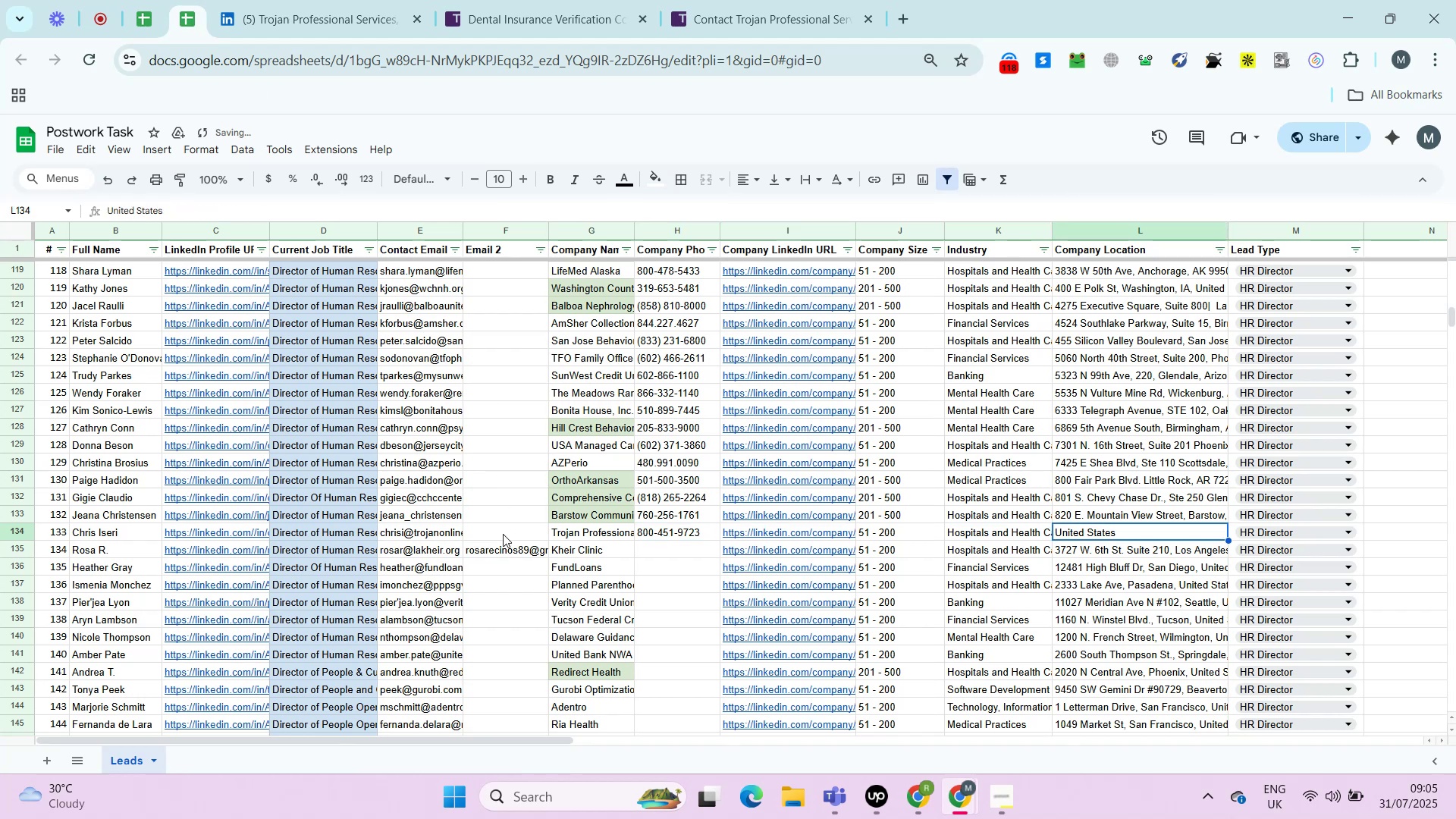 
key(Control+ControlLeft)
 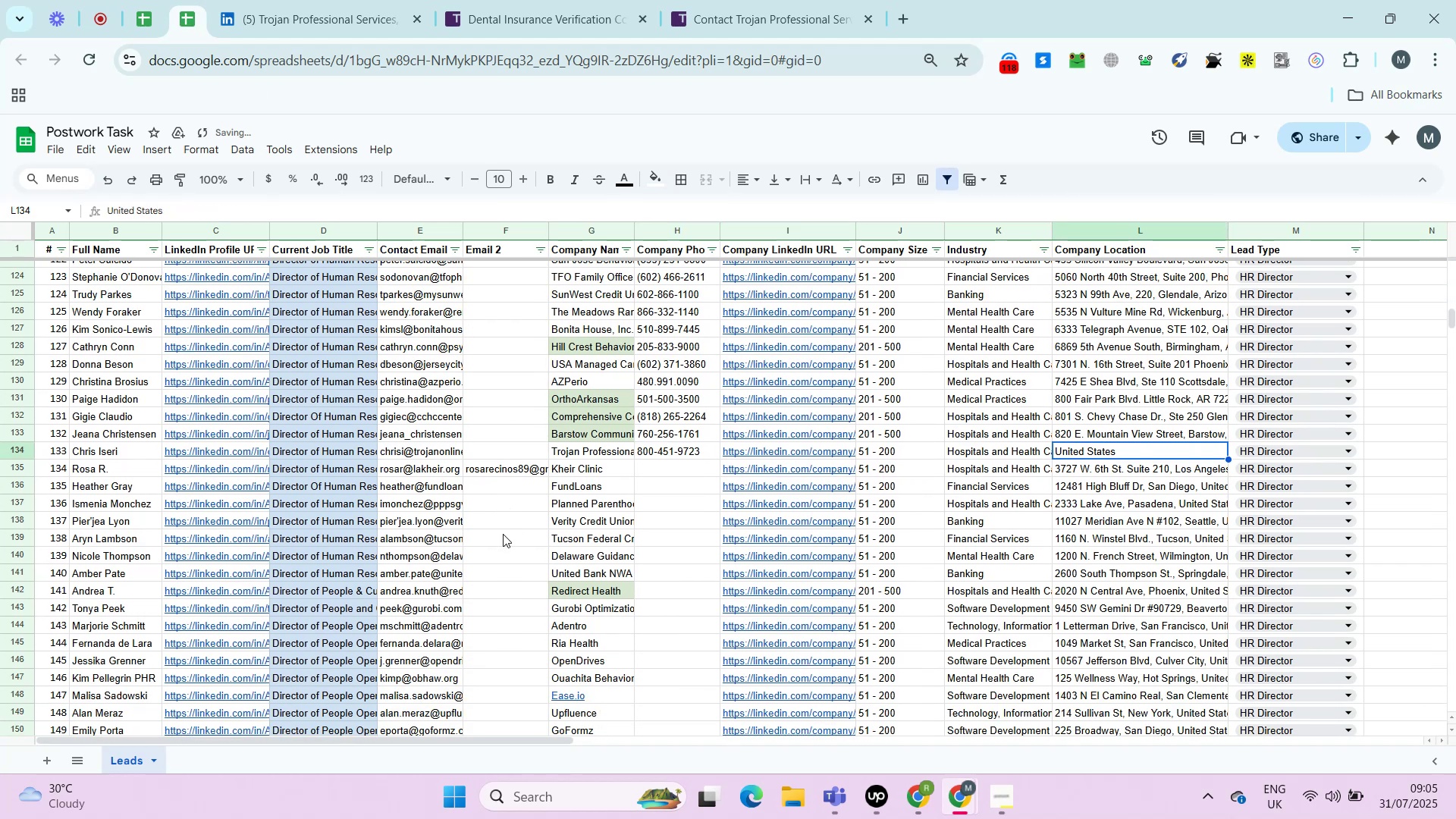 
key(Control+Shift+ShiftLeft)
 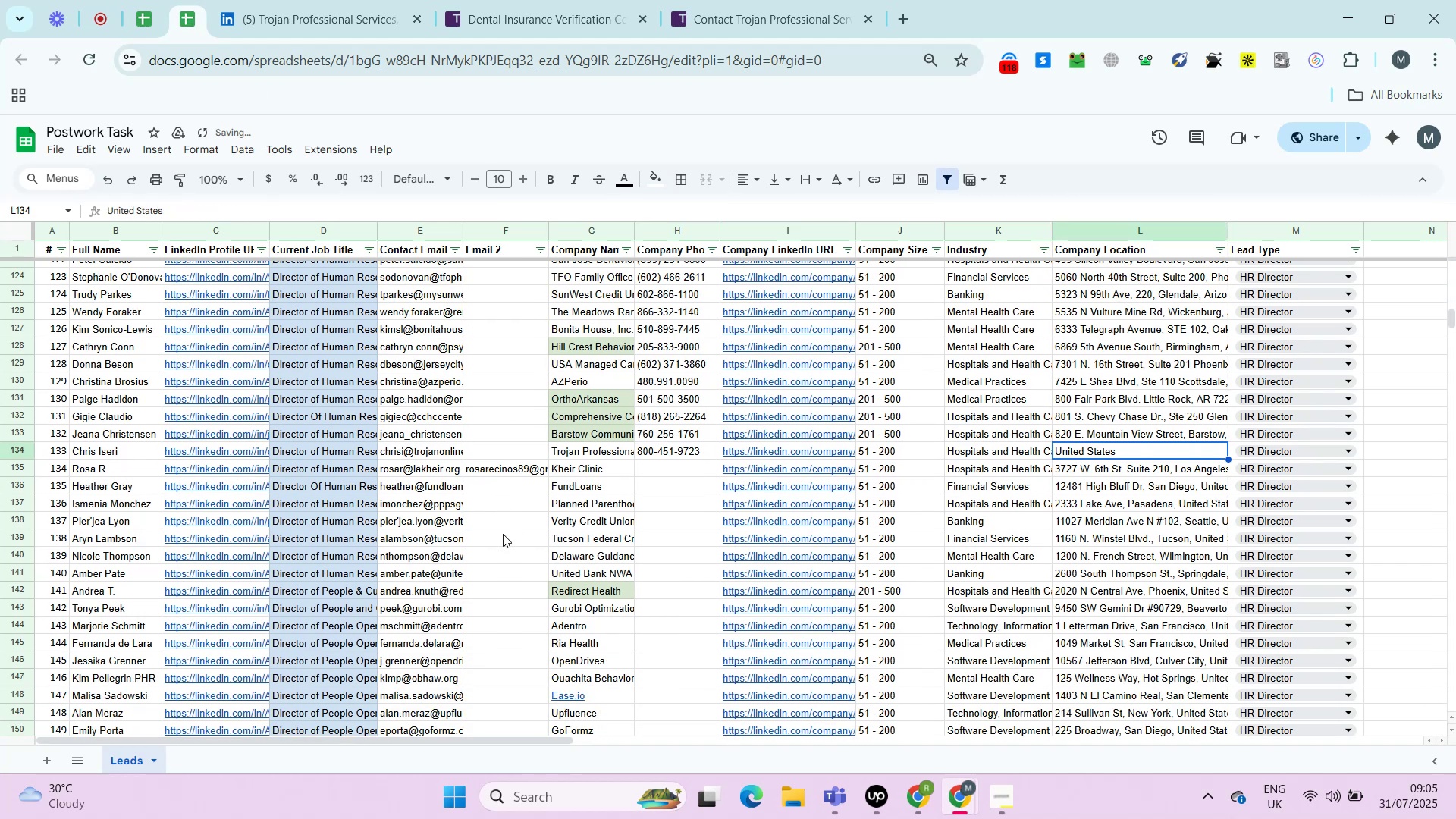 
key(Control+Shift+V)
 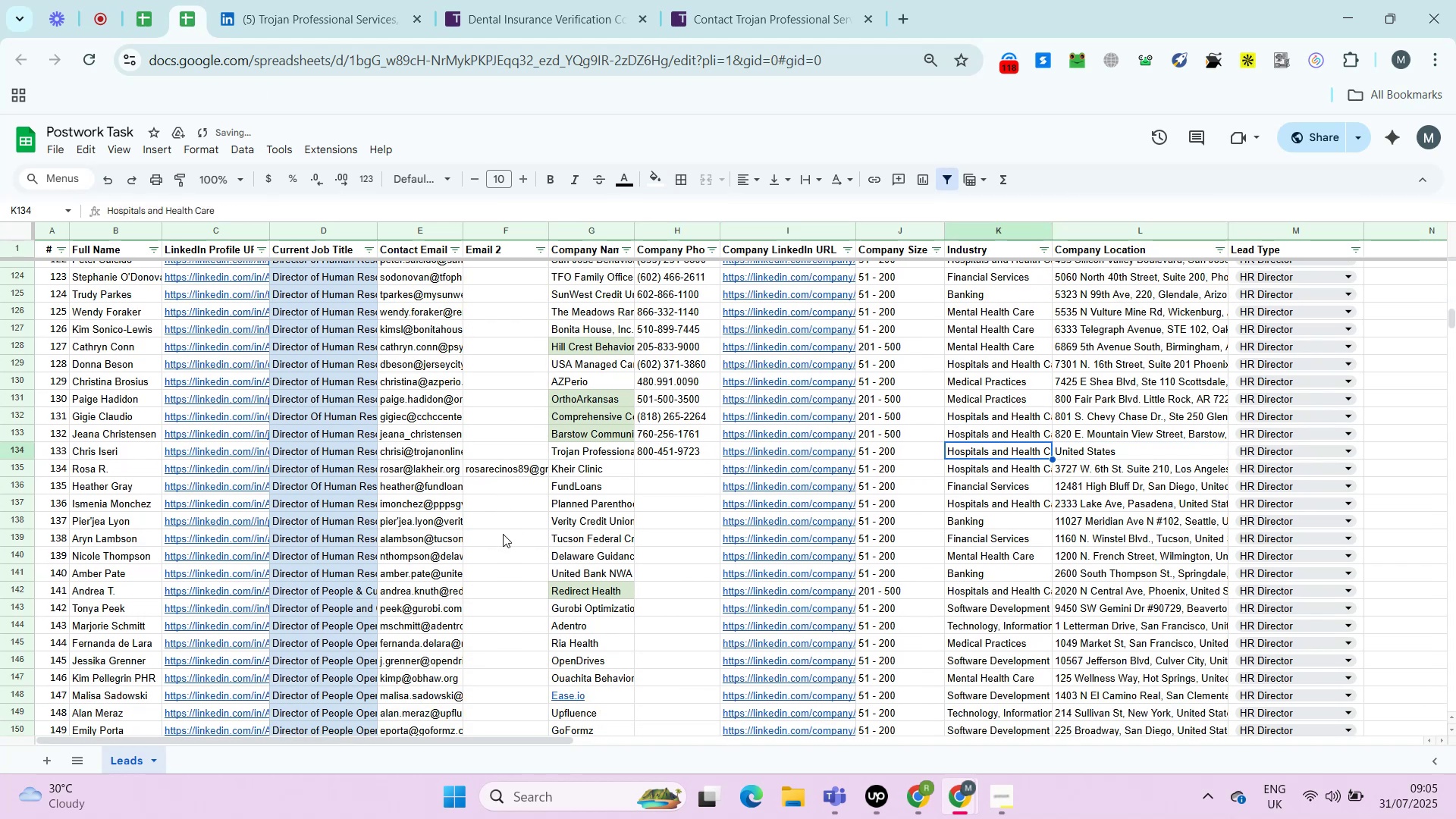 
key(ArrowRight)
 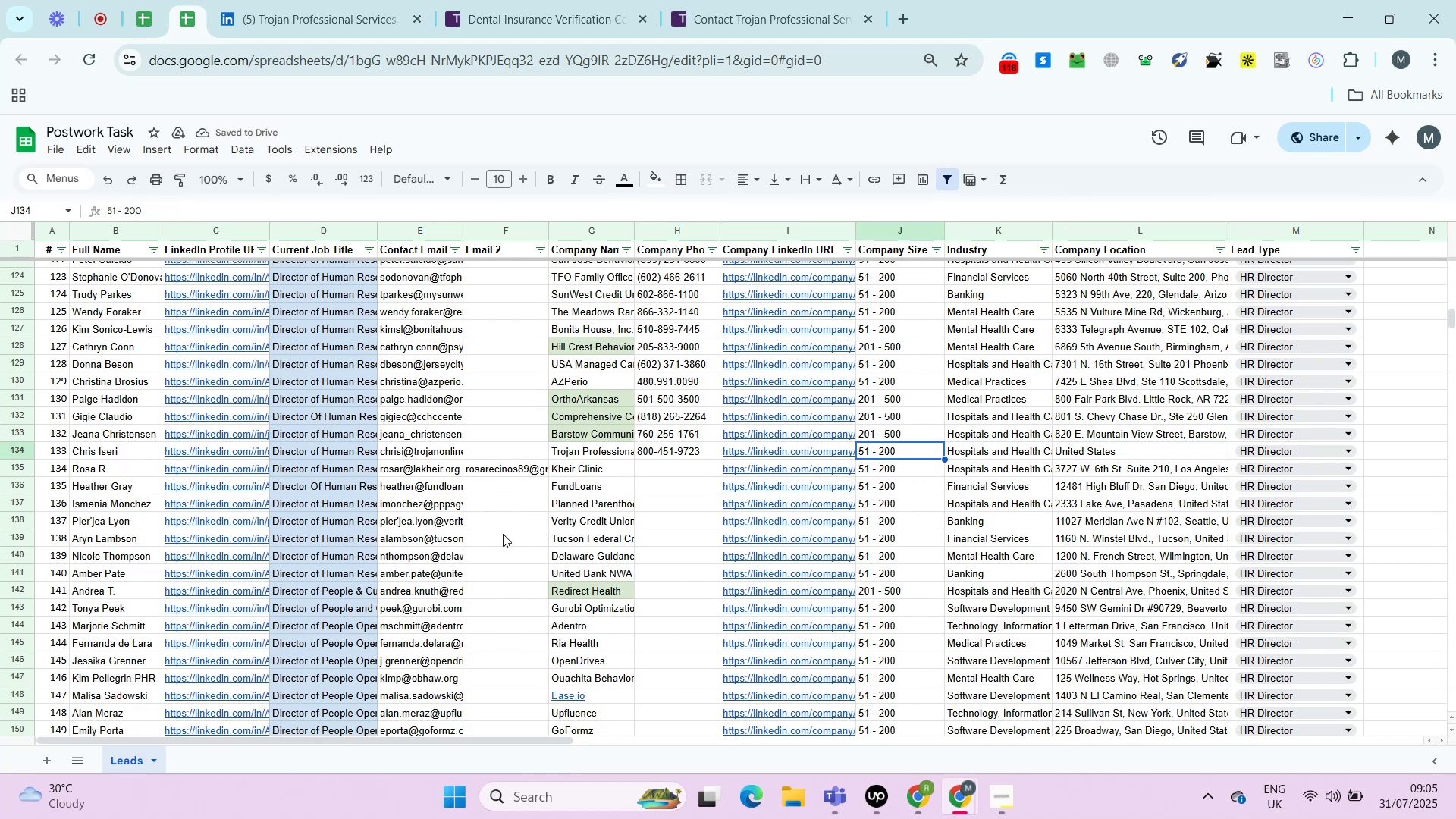 
key(ArrowRight)
 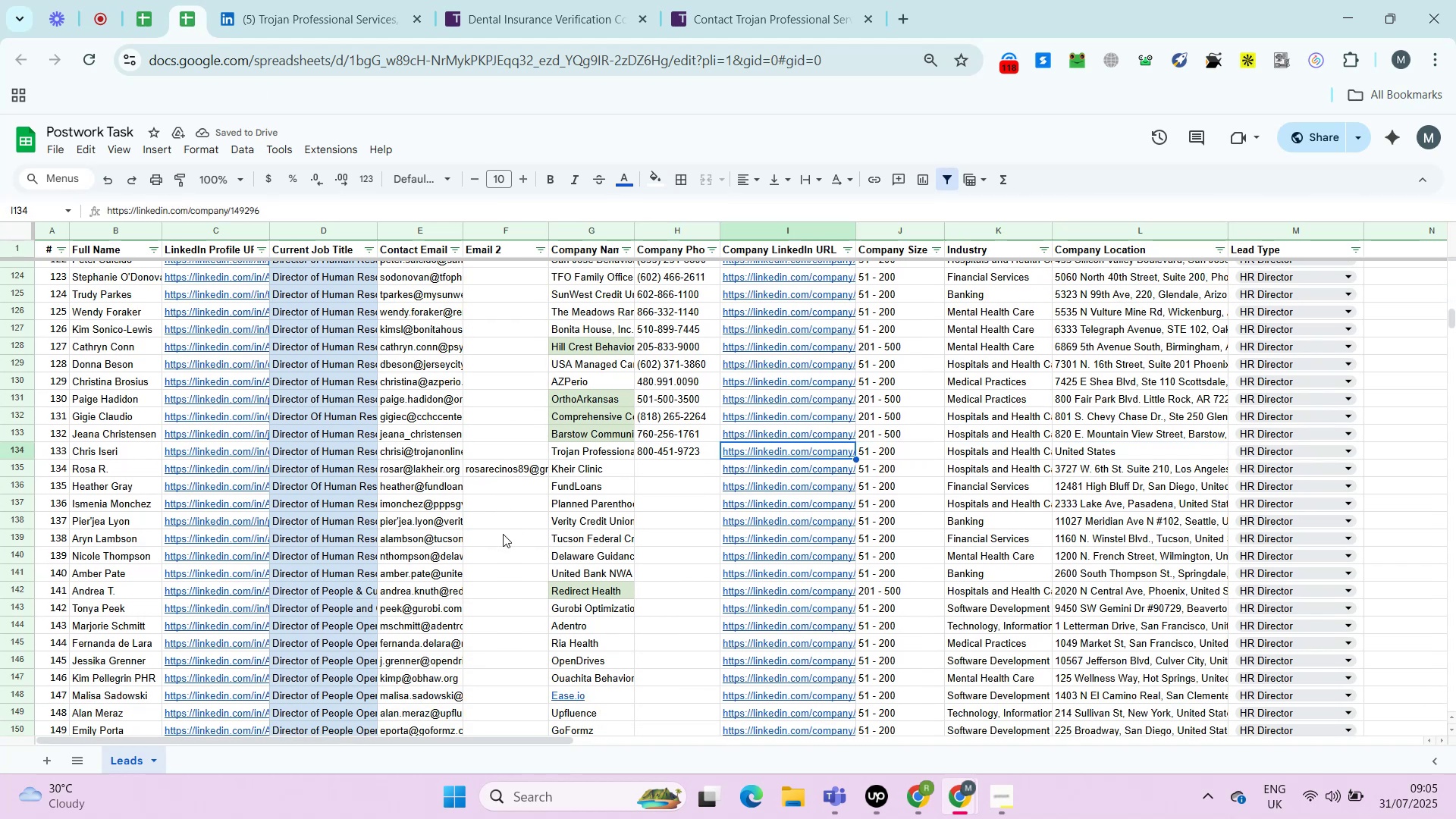 
key(ArrowRight)
 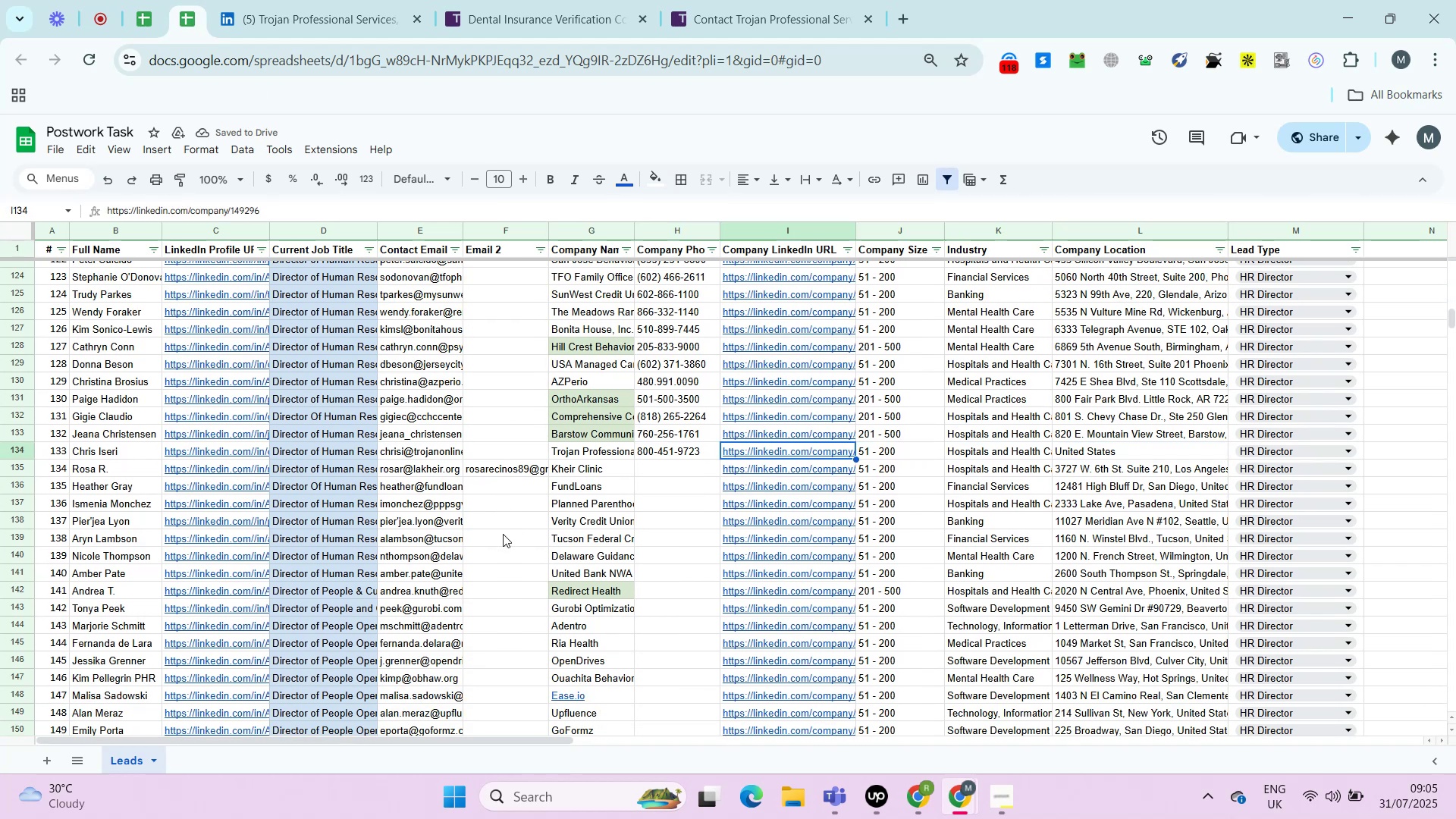 
key(ArrowRight)
 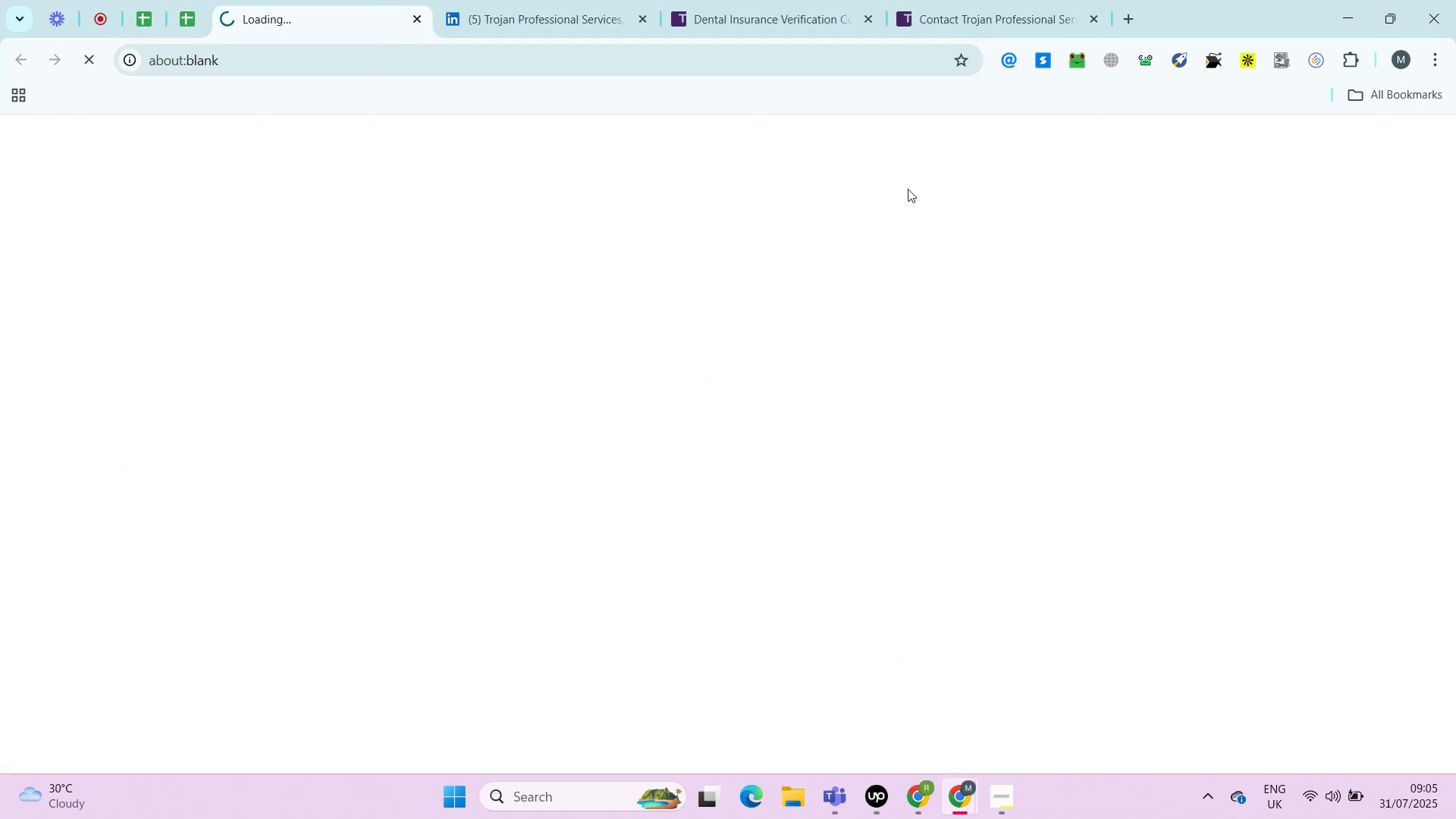 
key(ArrowLeft)
 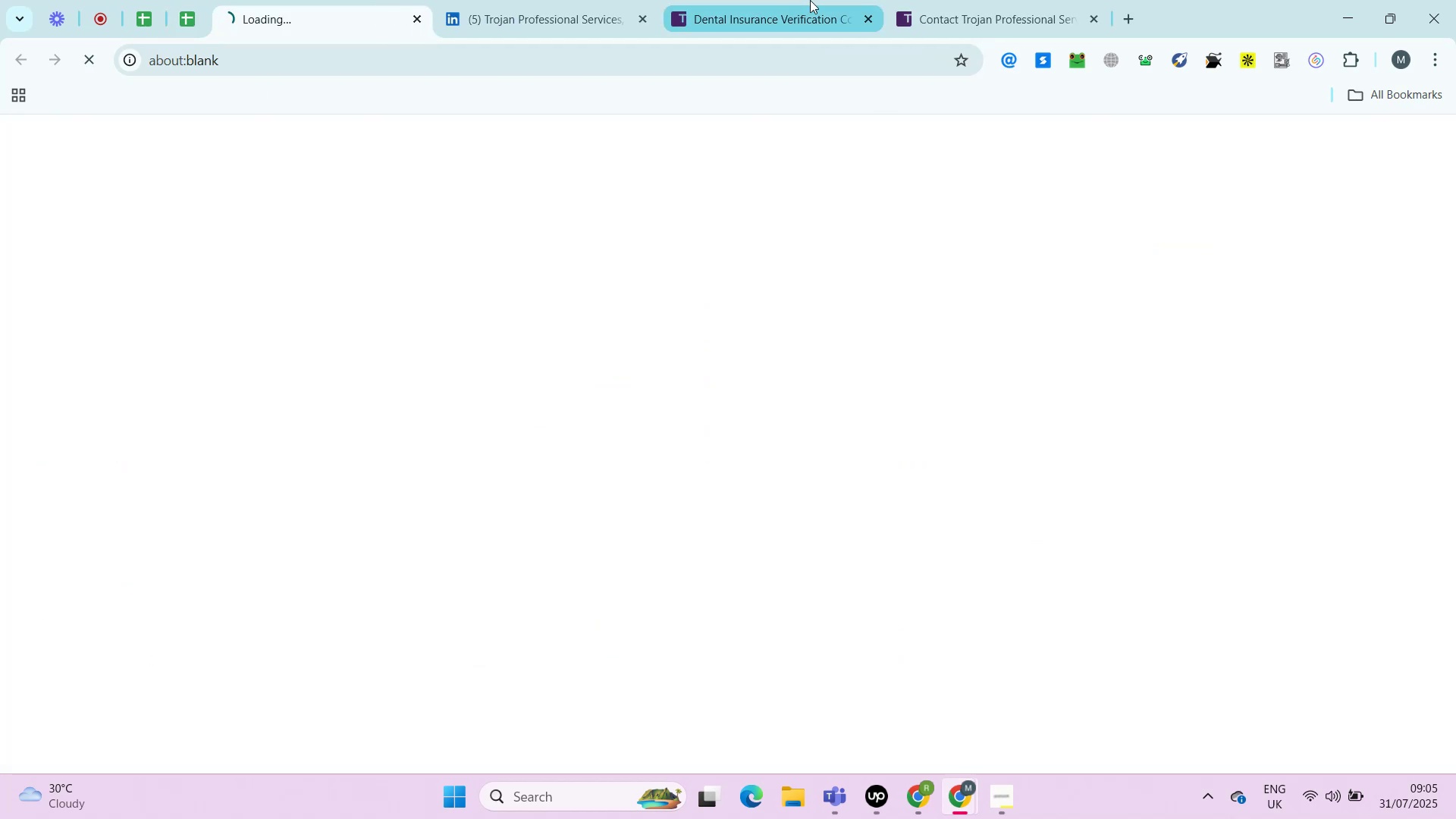 
key(ArrowLeft)
 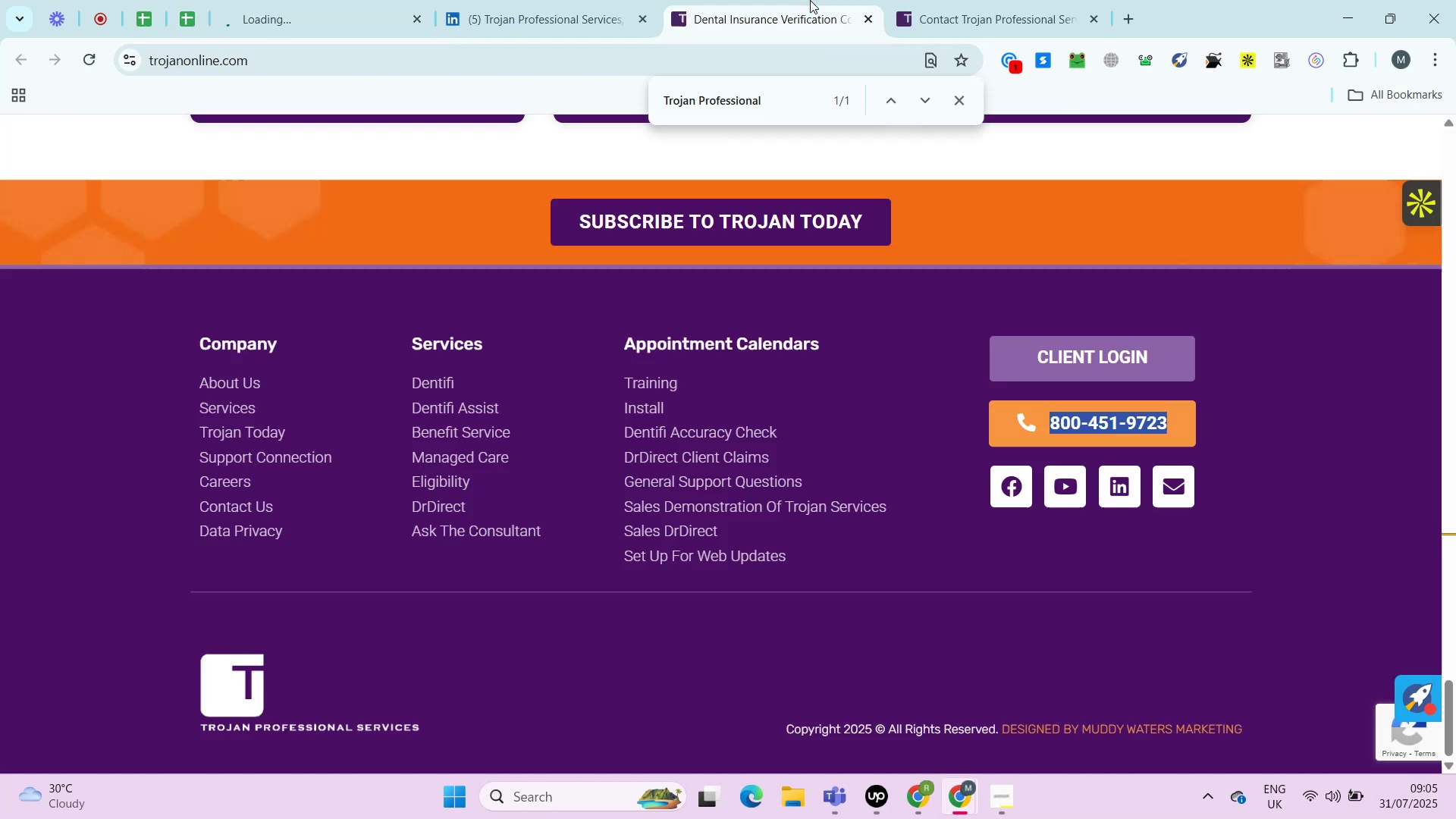 
key(ArrowLeft)
 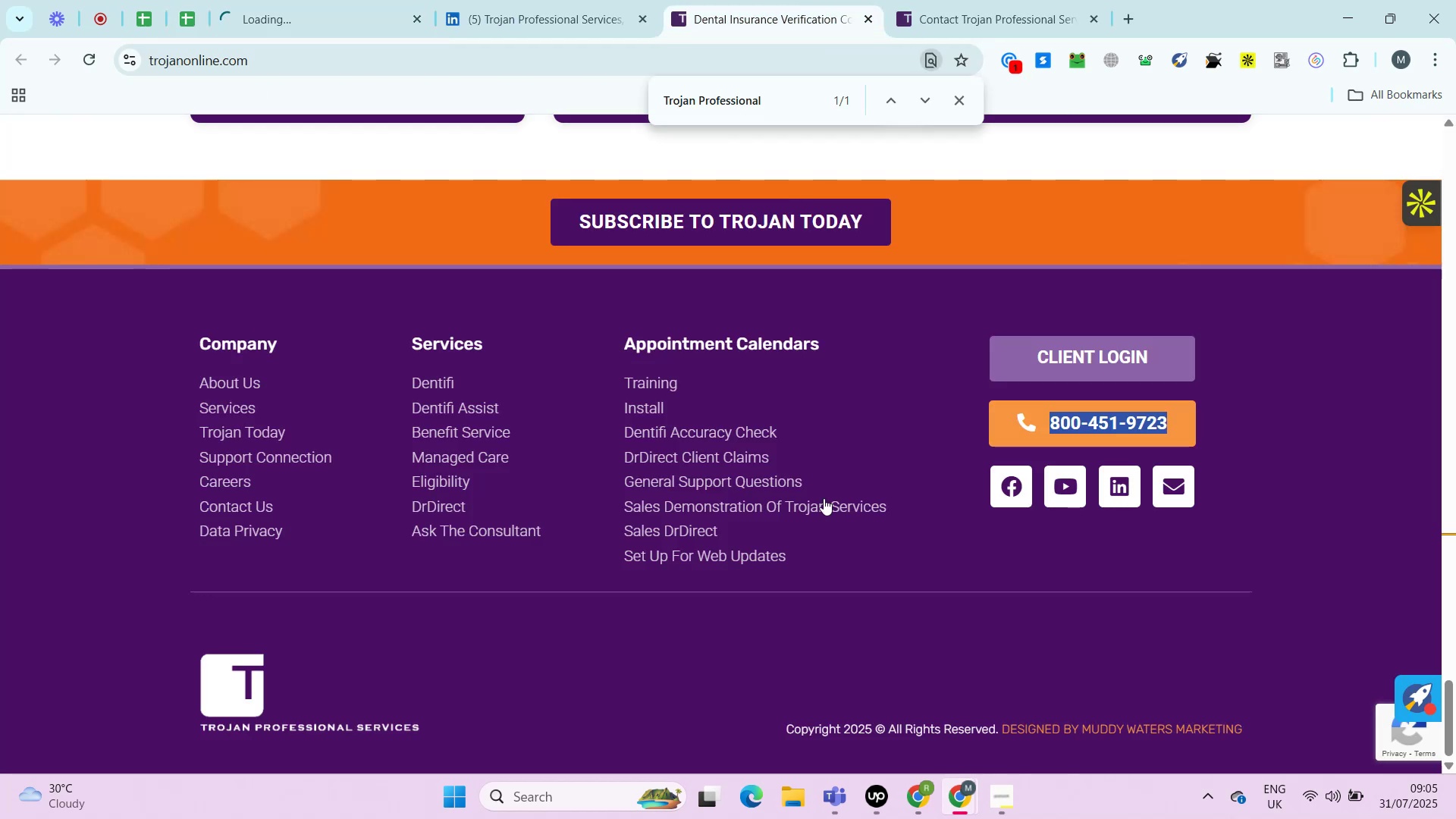 
key(Alt+AltLeft)
 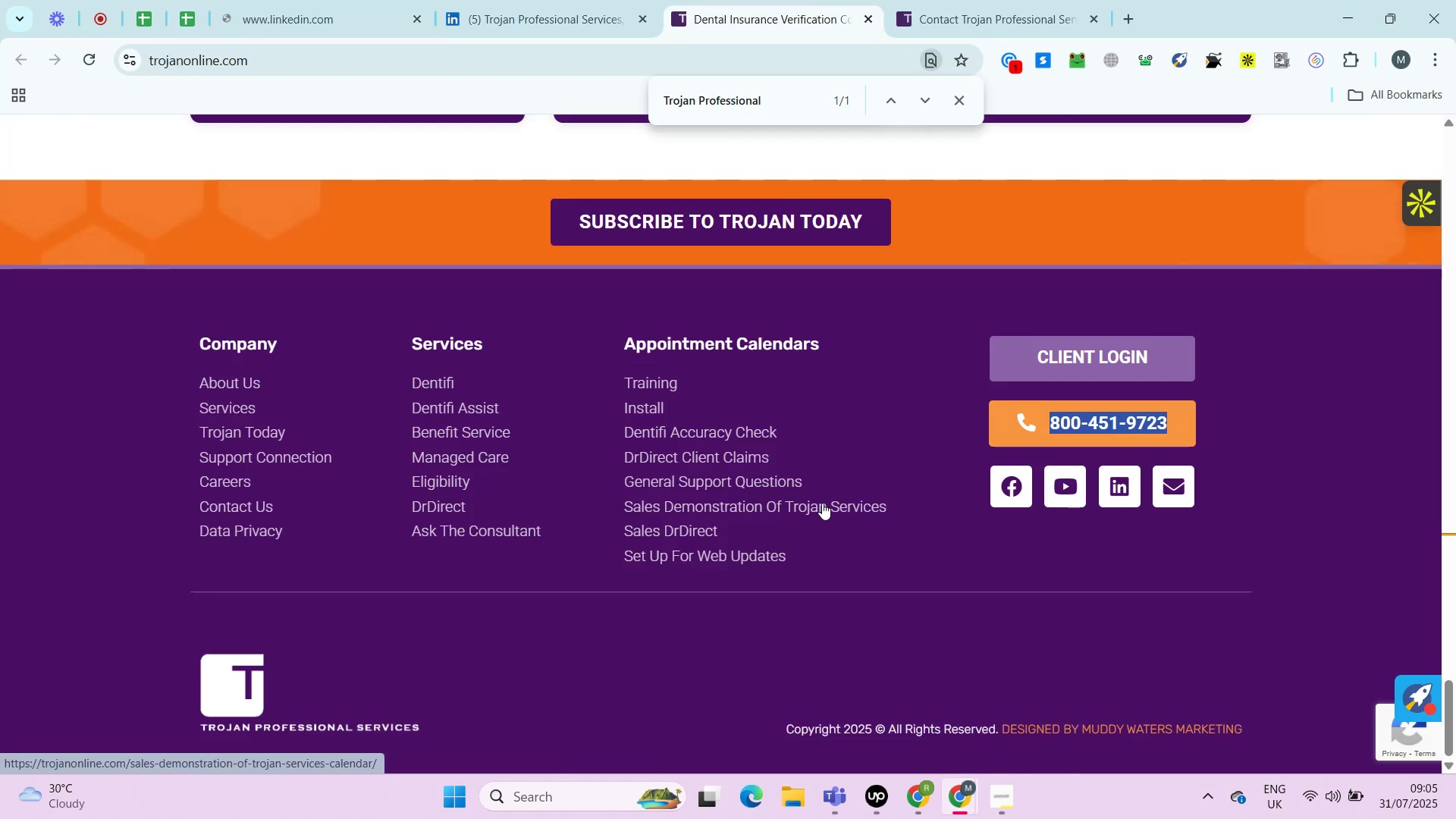 
key(Alt+Enter)
 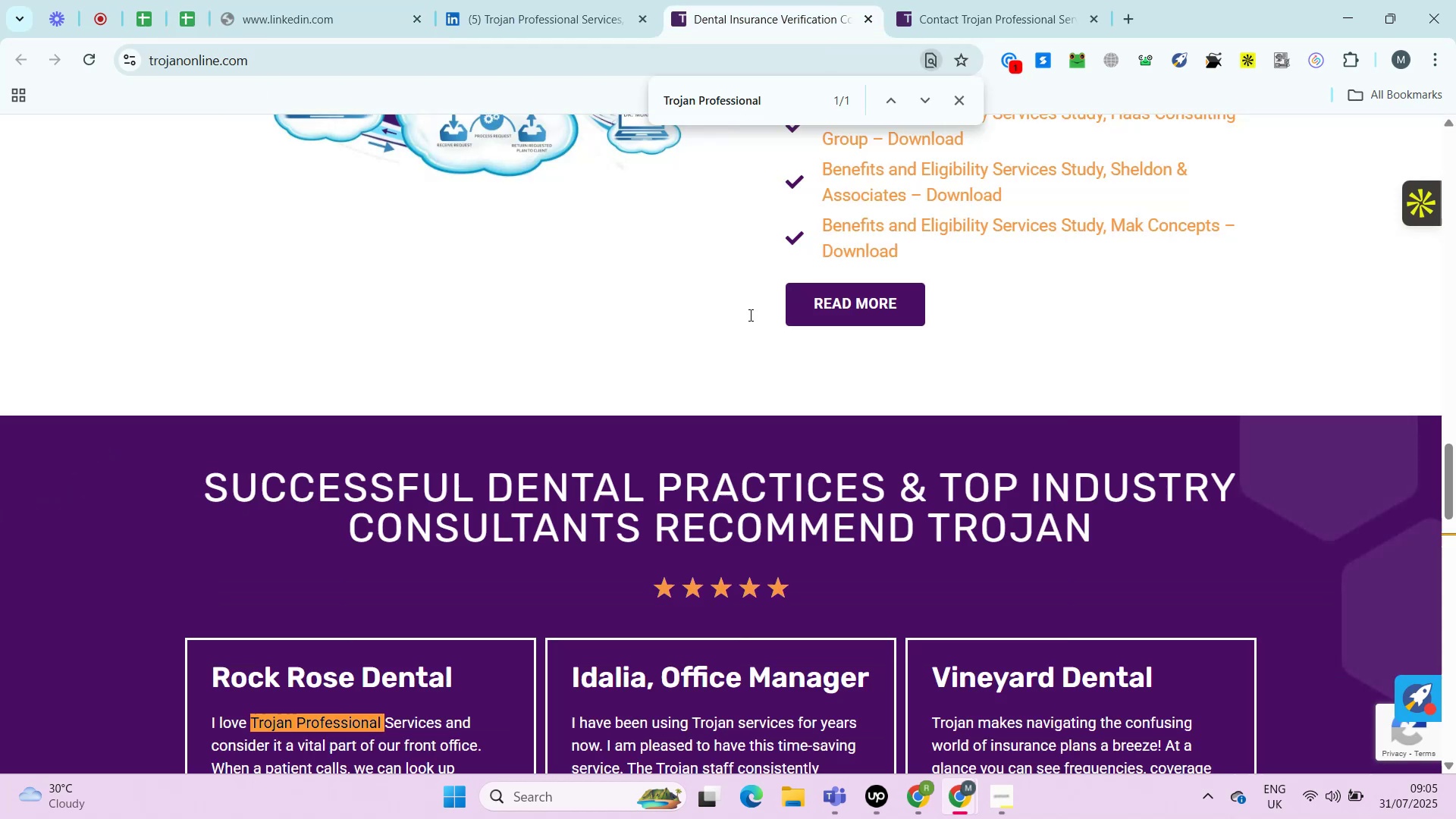 
left_click([810, 0])
 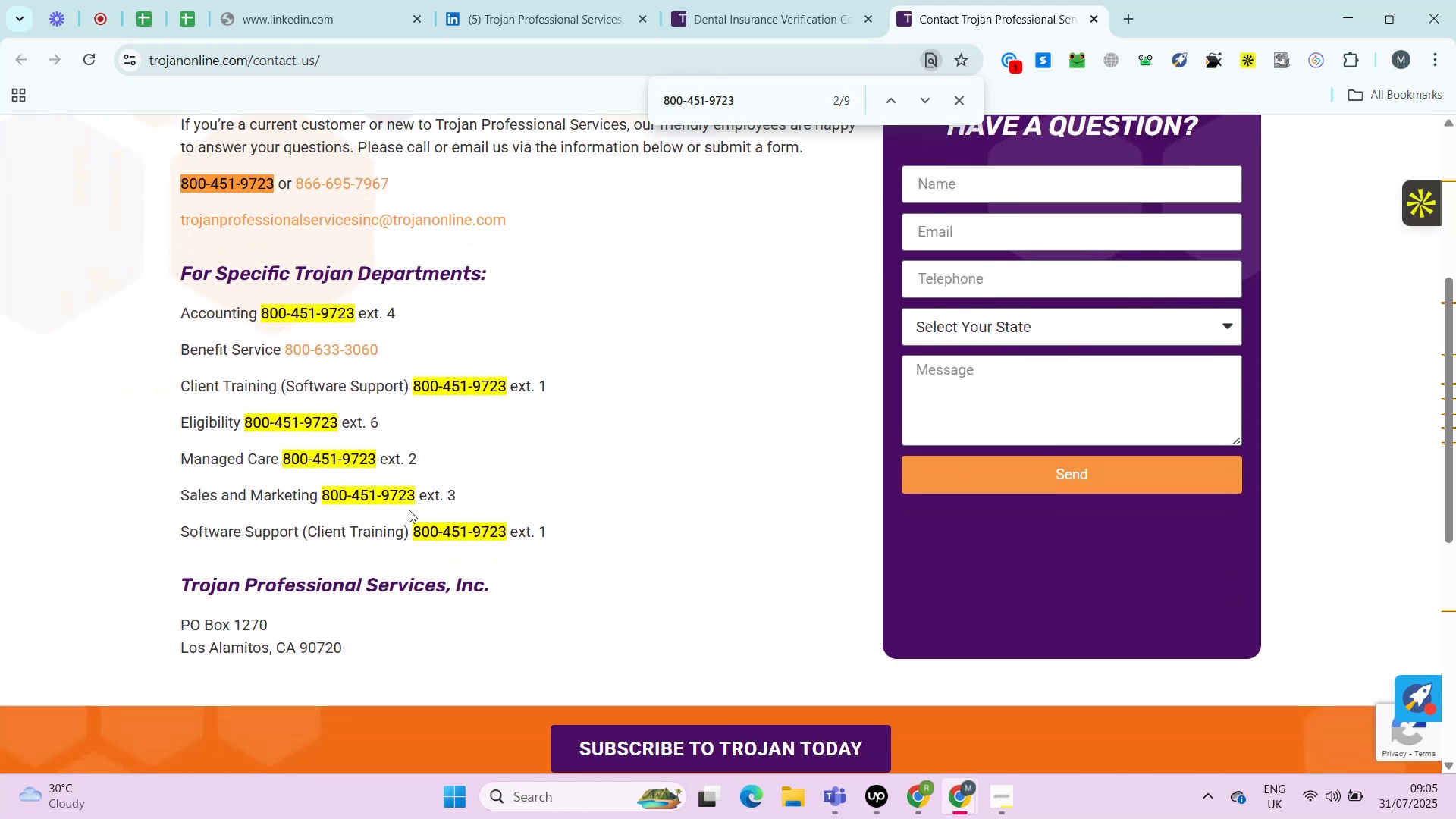 
wait(5.19)
 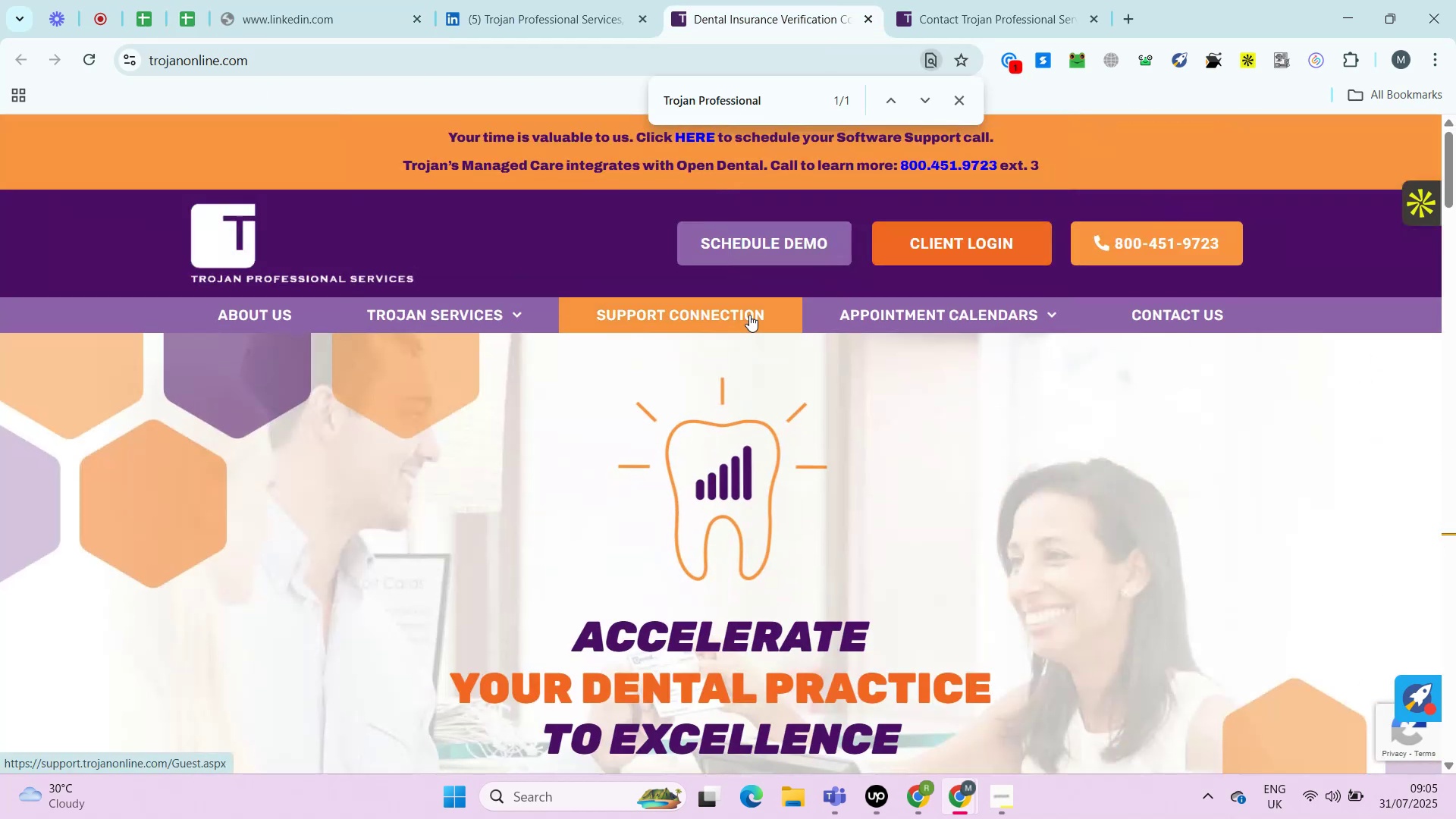 
left_click([995, 1])
 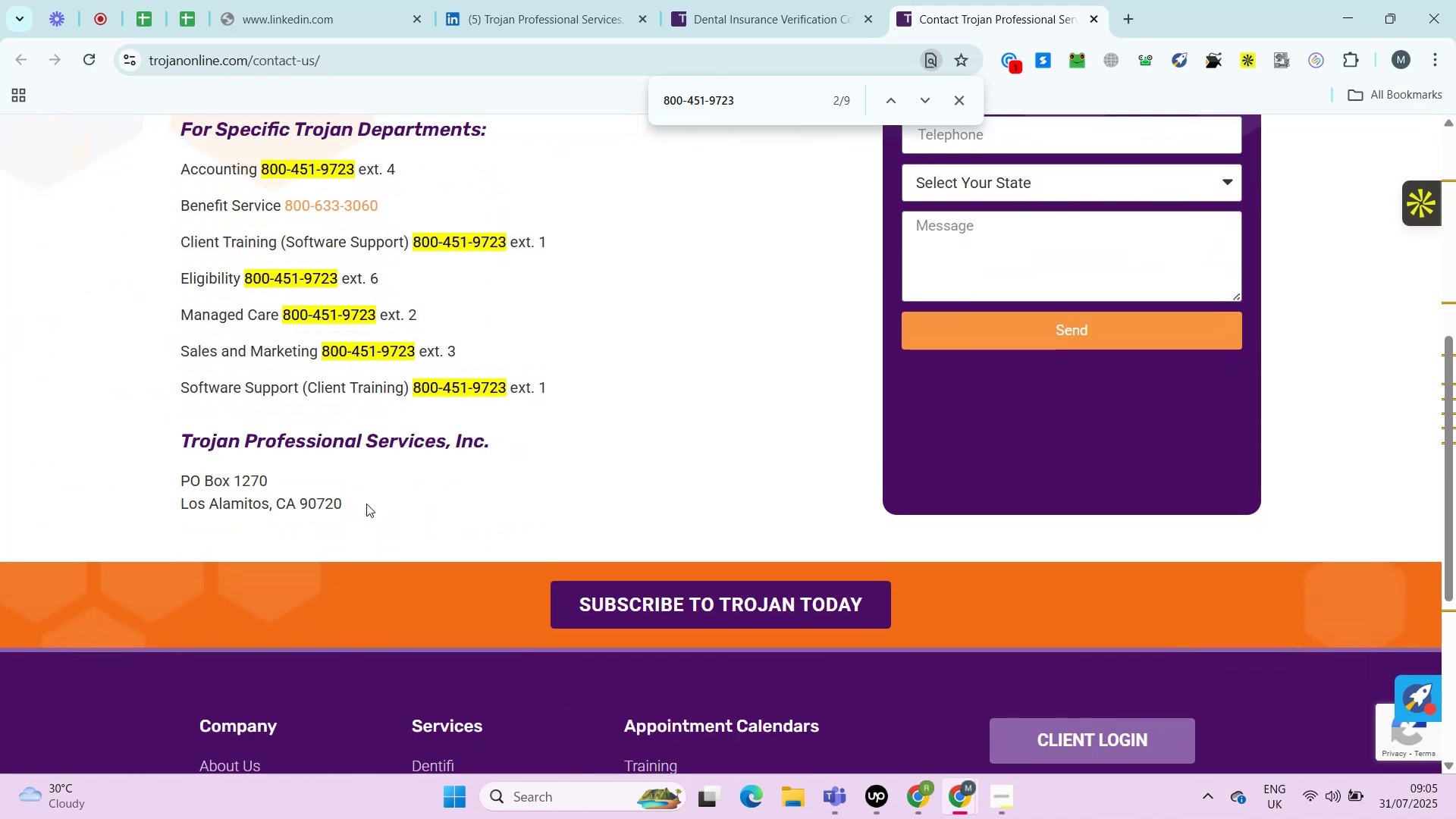 
left_click_drag(start_coordinate=[172, 472], to_coordinate=[329, 503])
 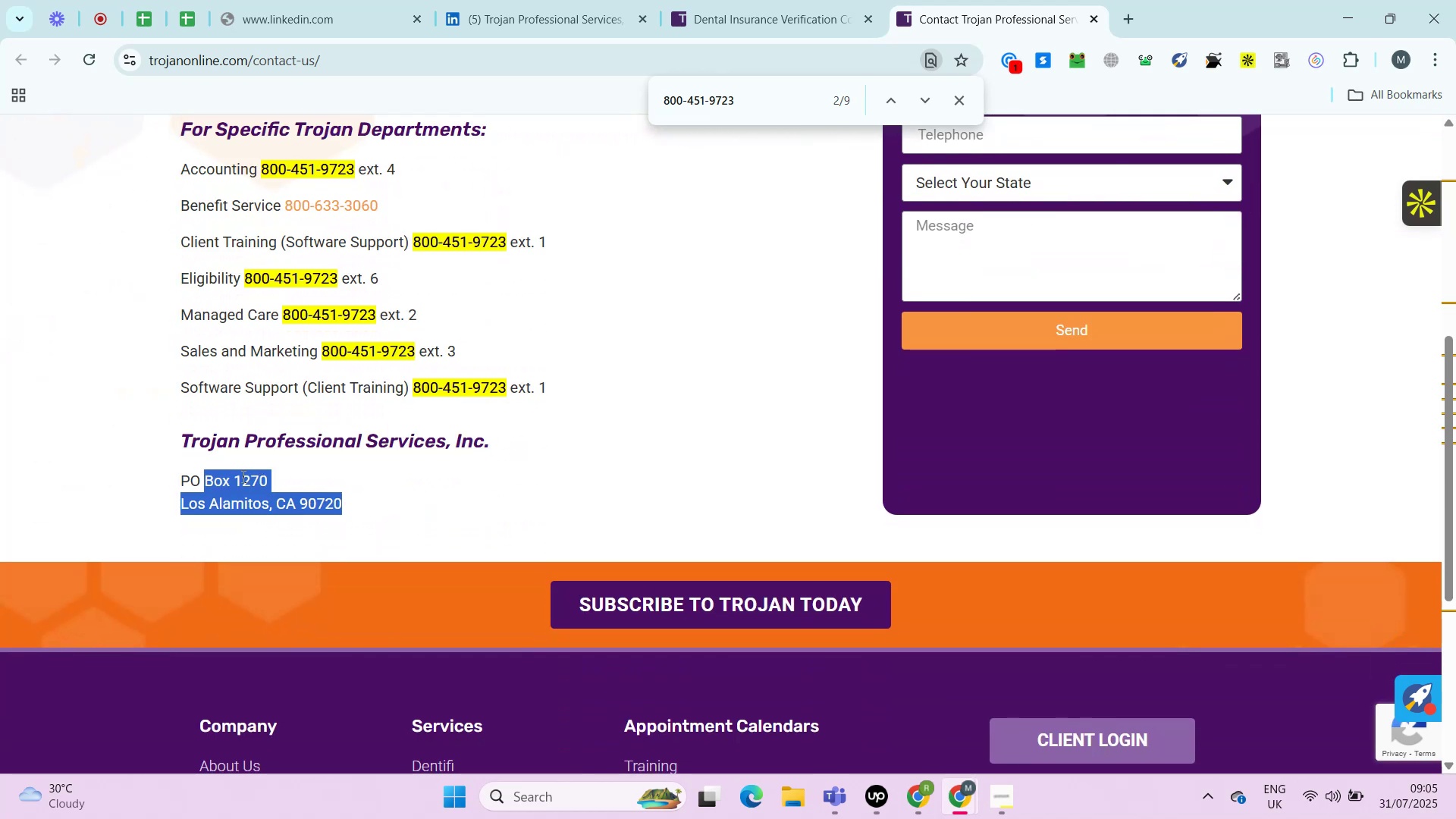 
left_click([366, 504])
 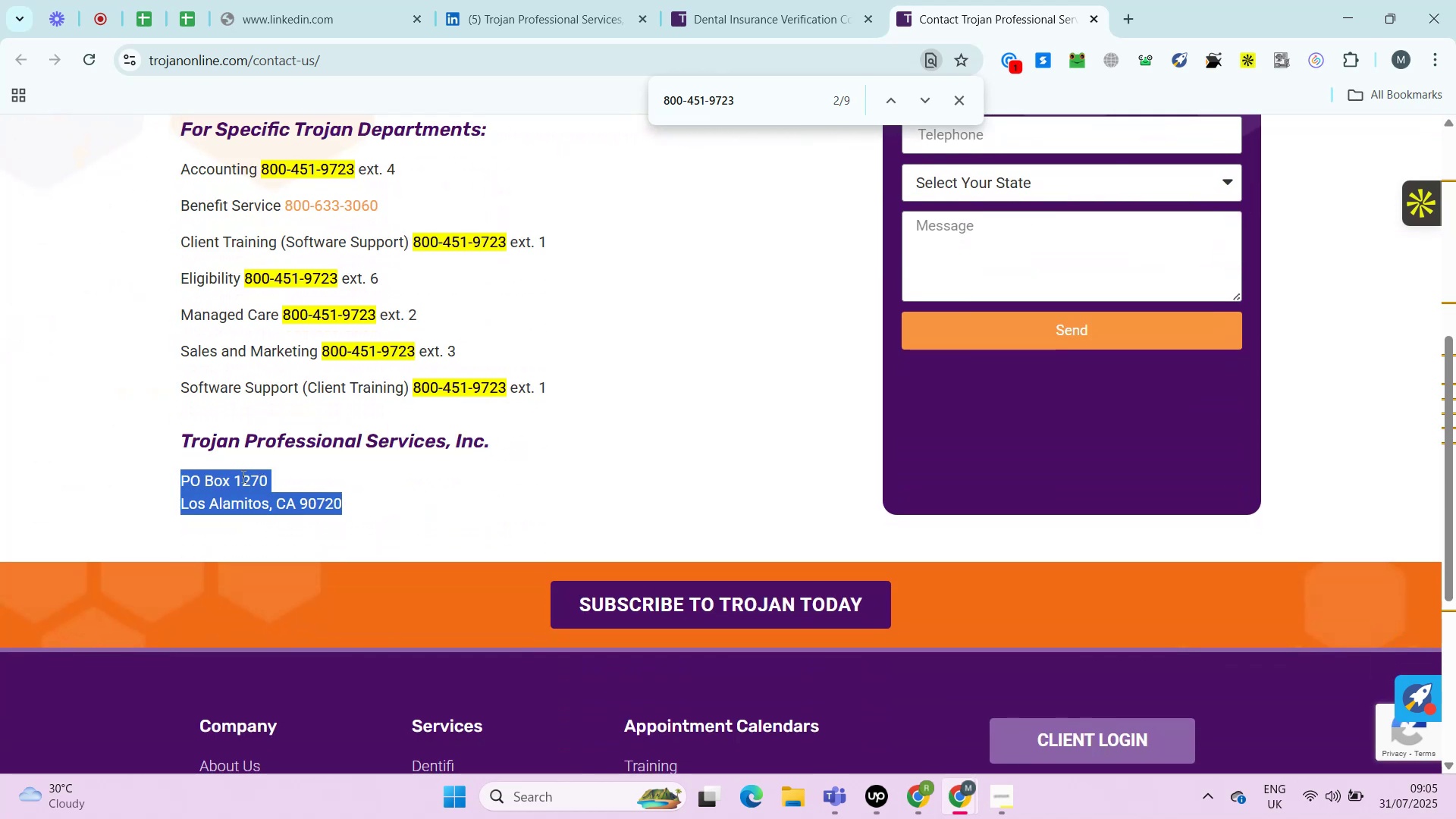 
left_click_drag(start_coordinate=[366, 504], to_coordinate=[242, 476])
 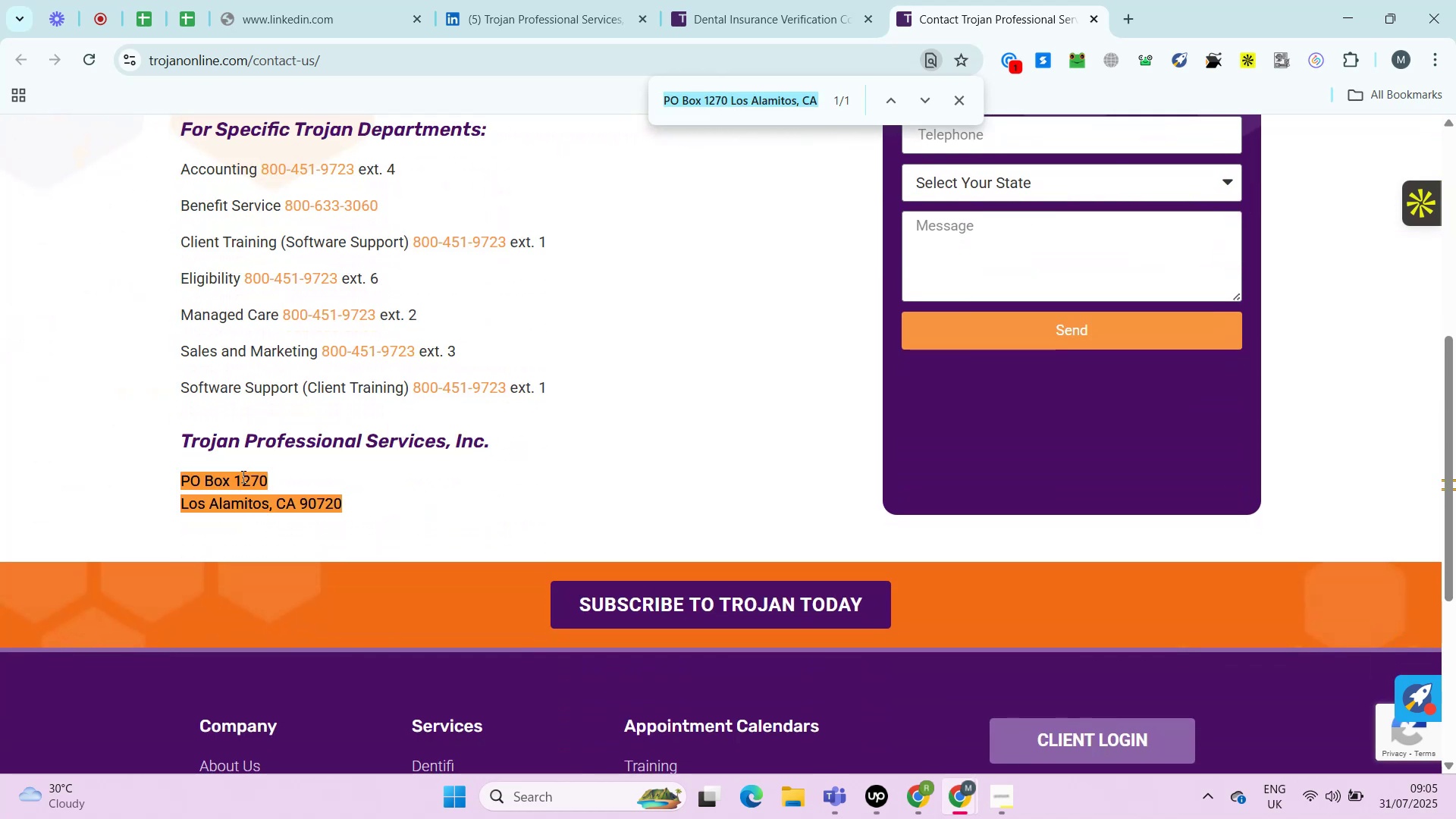 
key(Control+Shift+ArrowLeft)
 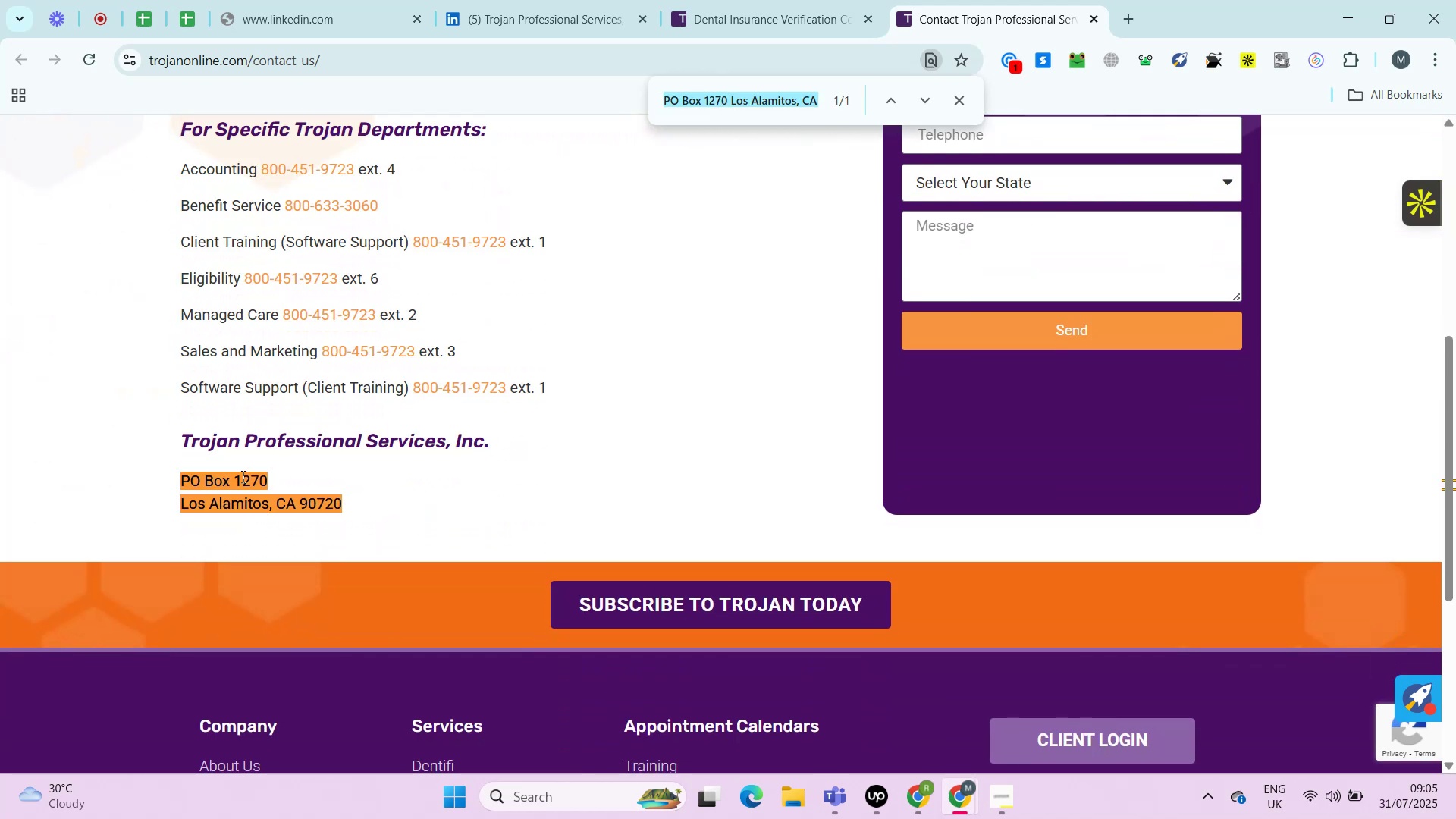 
key(Control+Shift+ArrowLeft)
 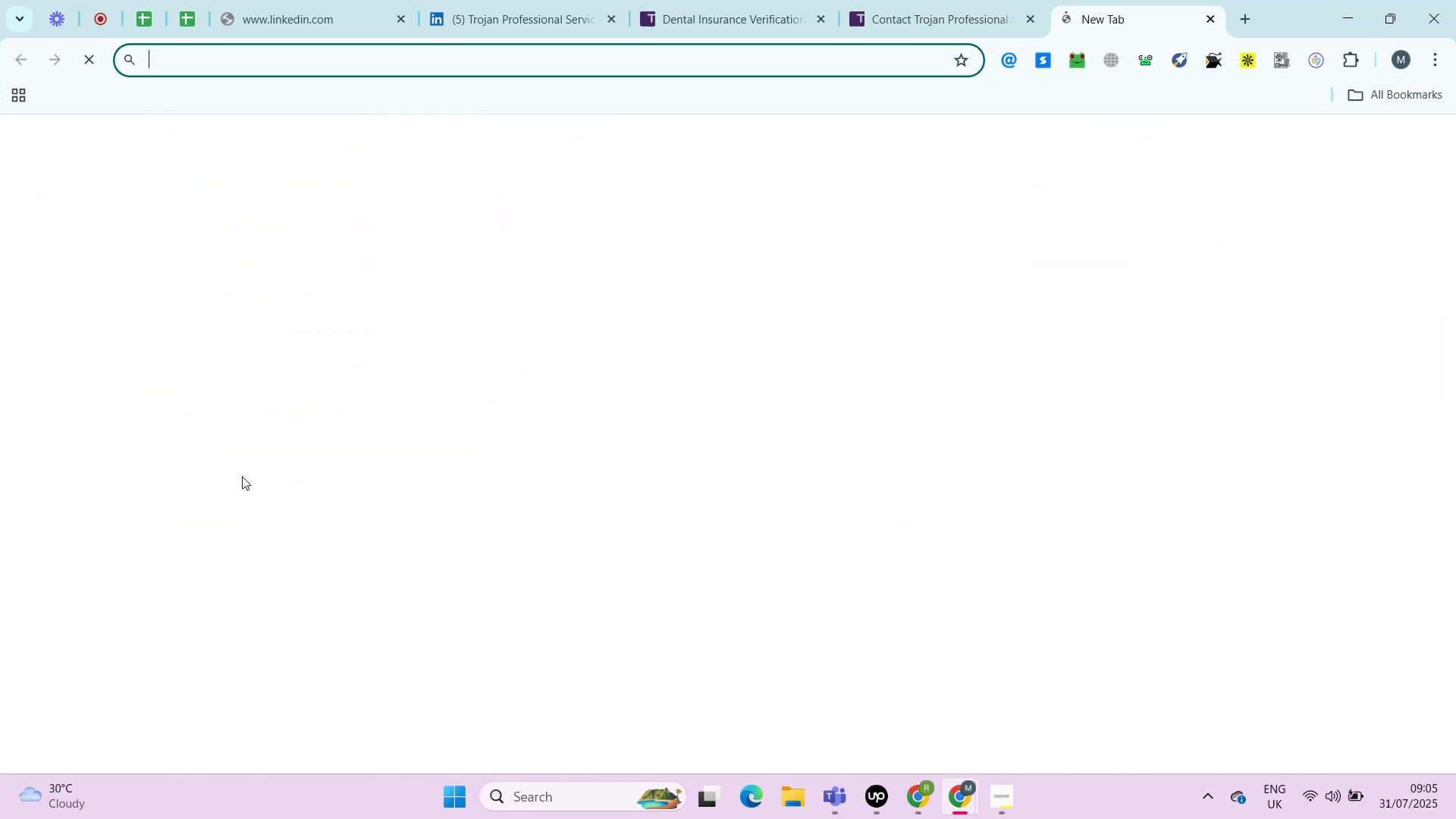 
key(Control+C)
 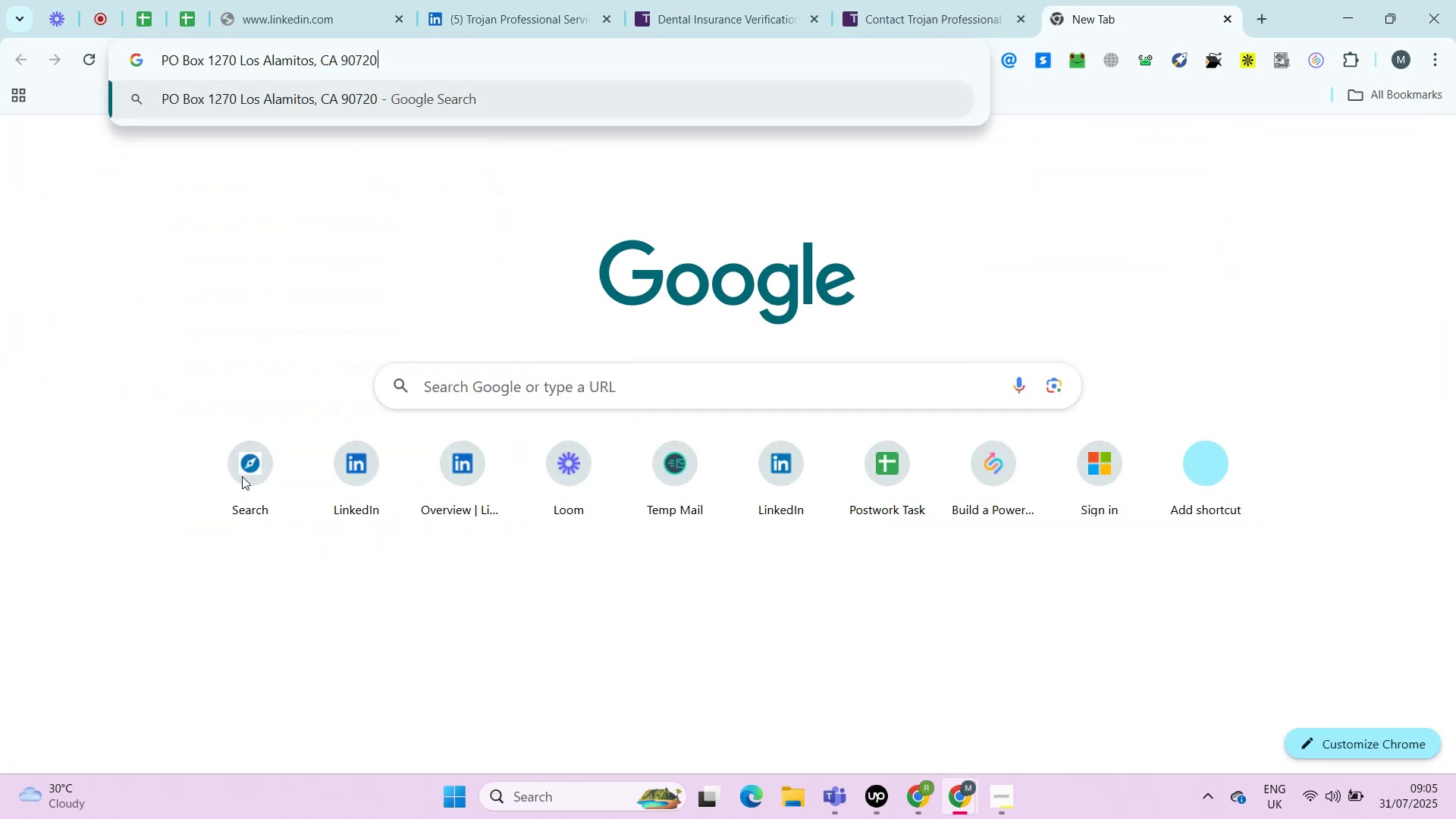 
key(Control+F)
 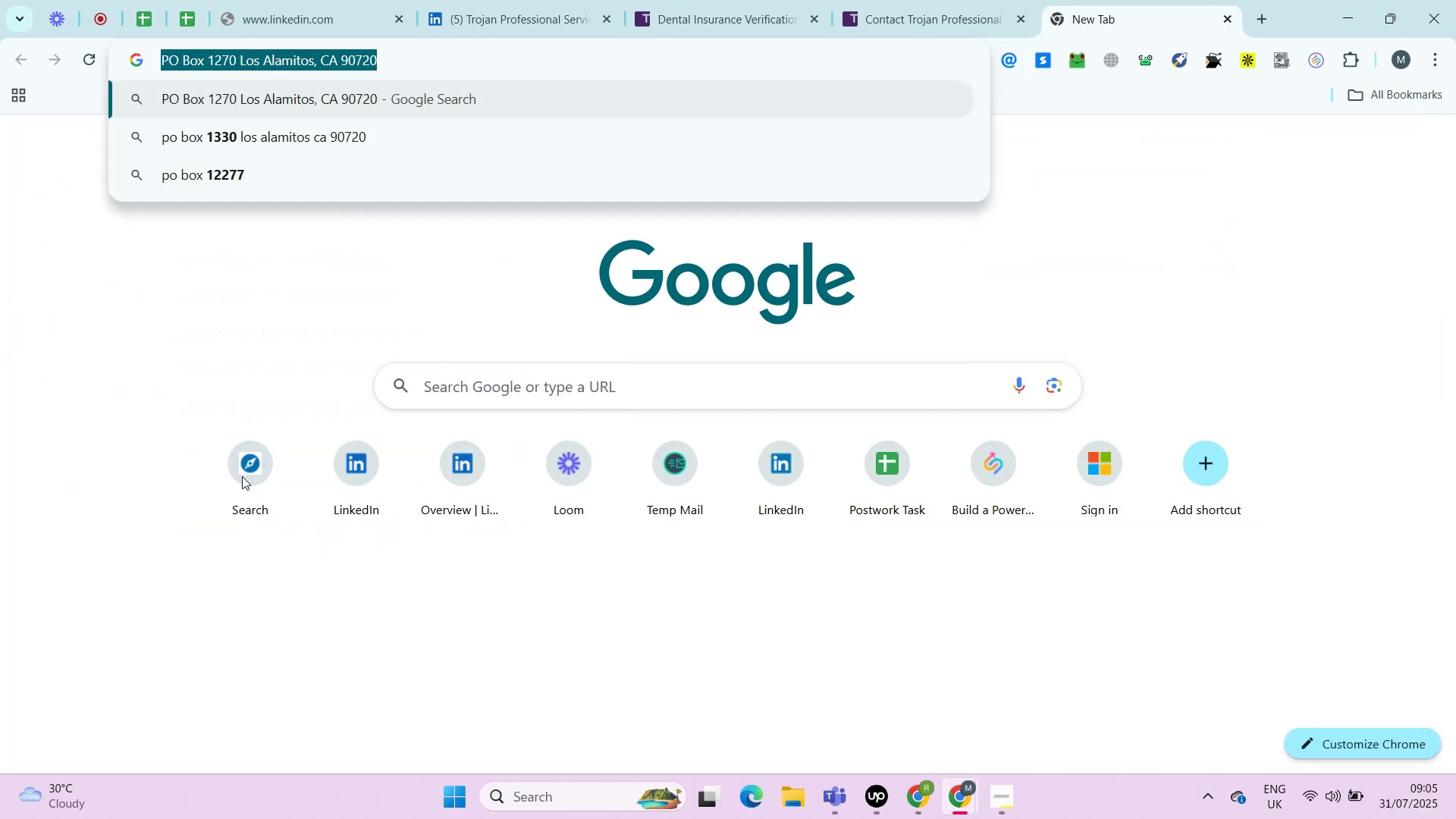 
key(Control+V)
 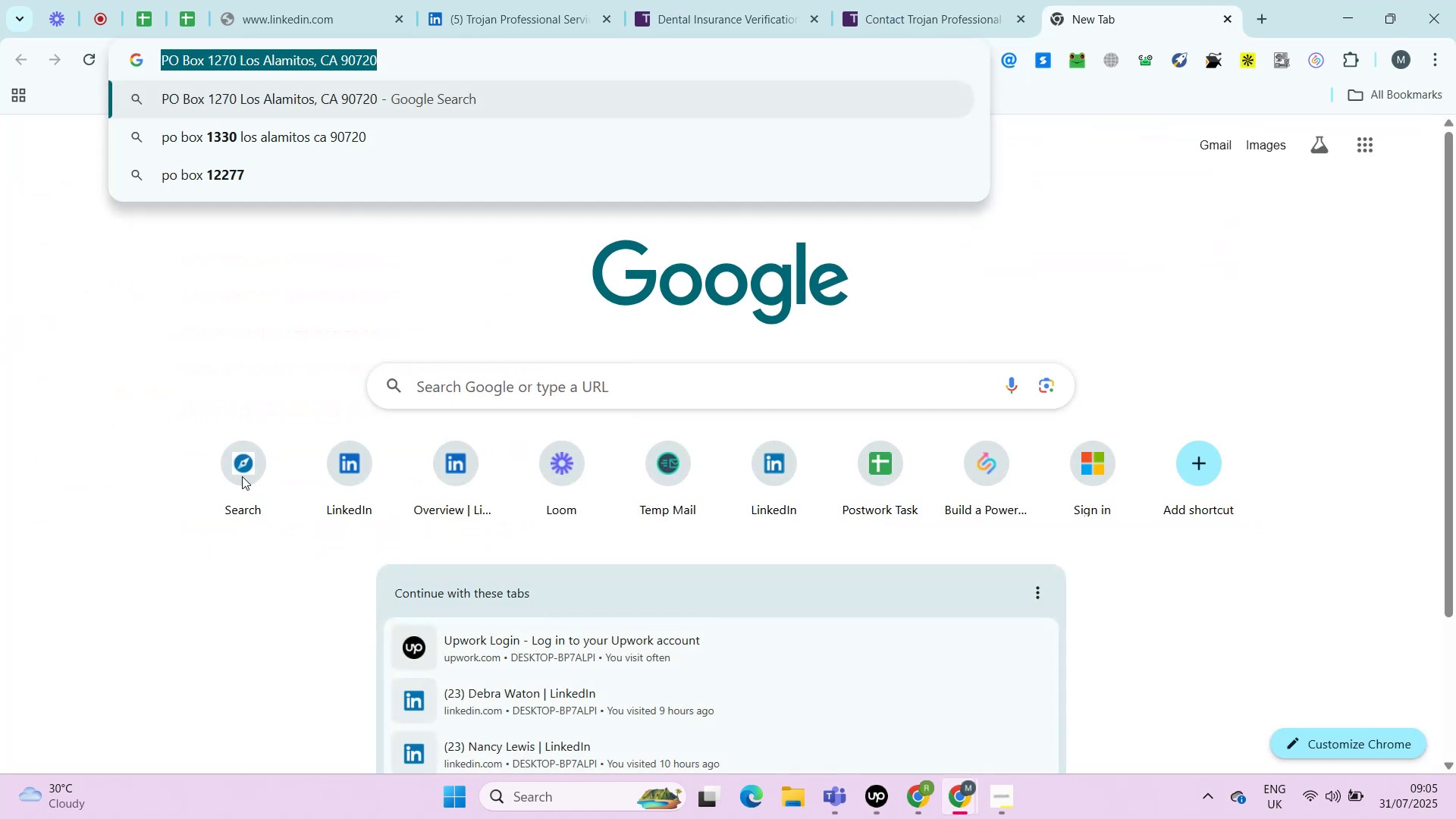 
key(Control+T)
 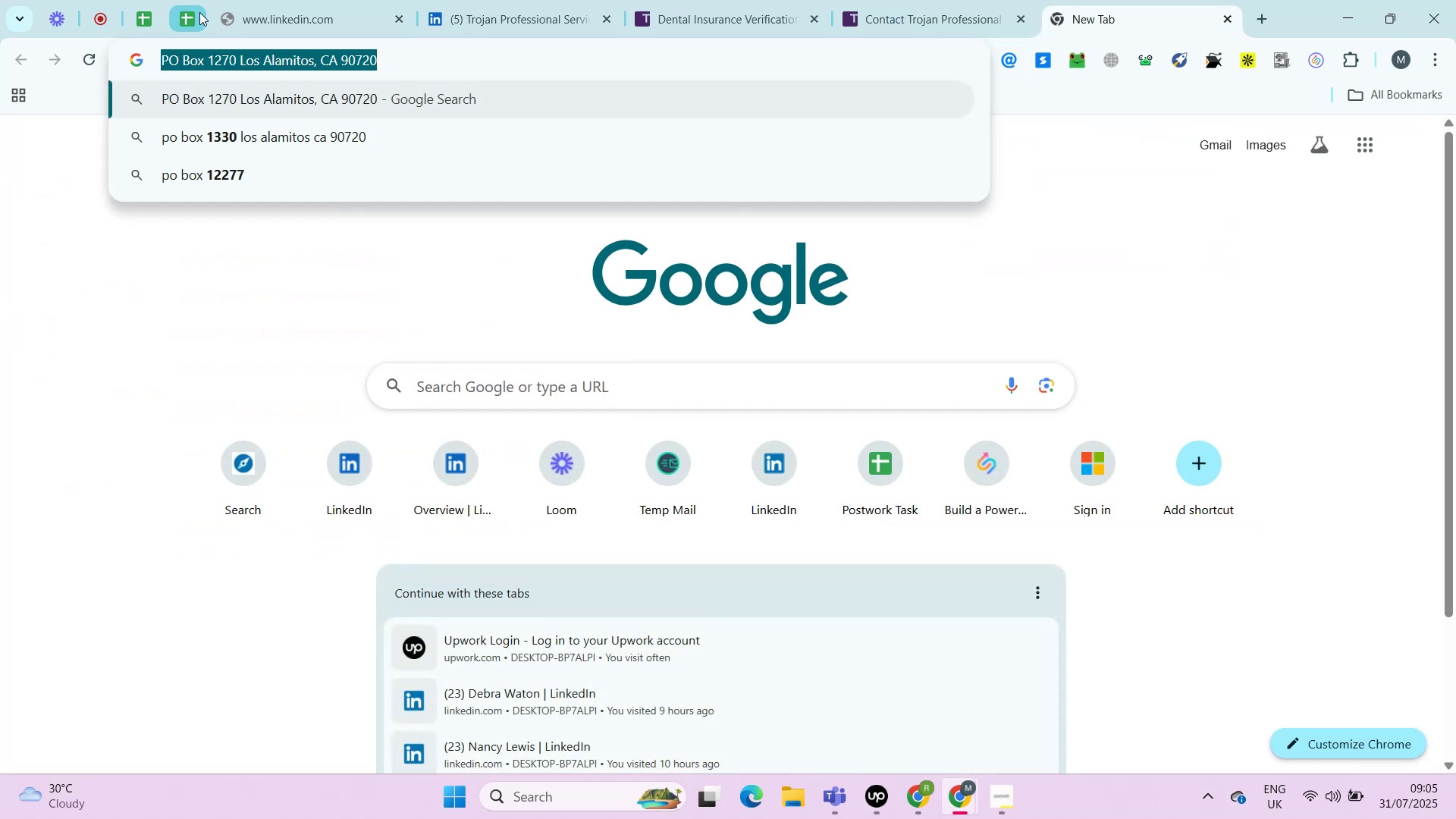 
key(Control+V)
 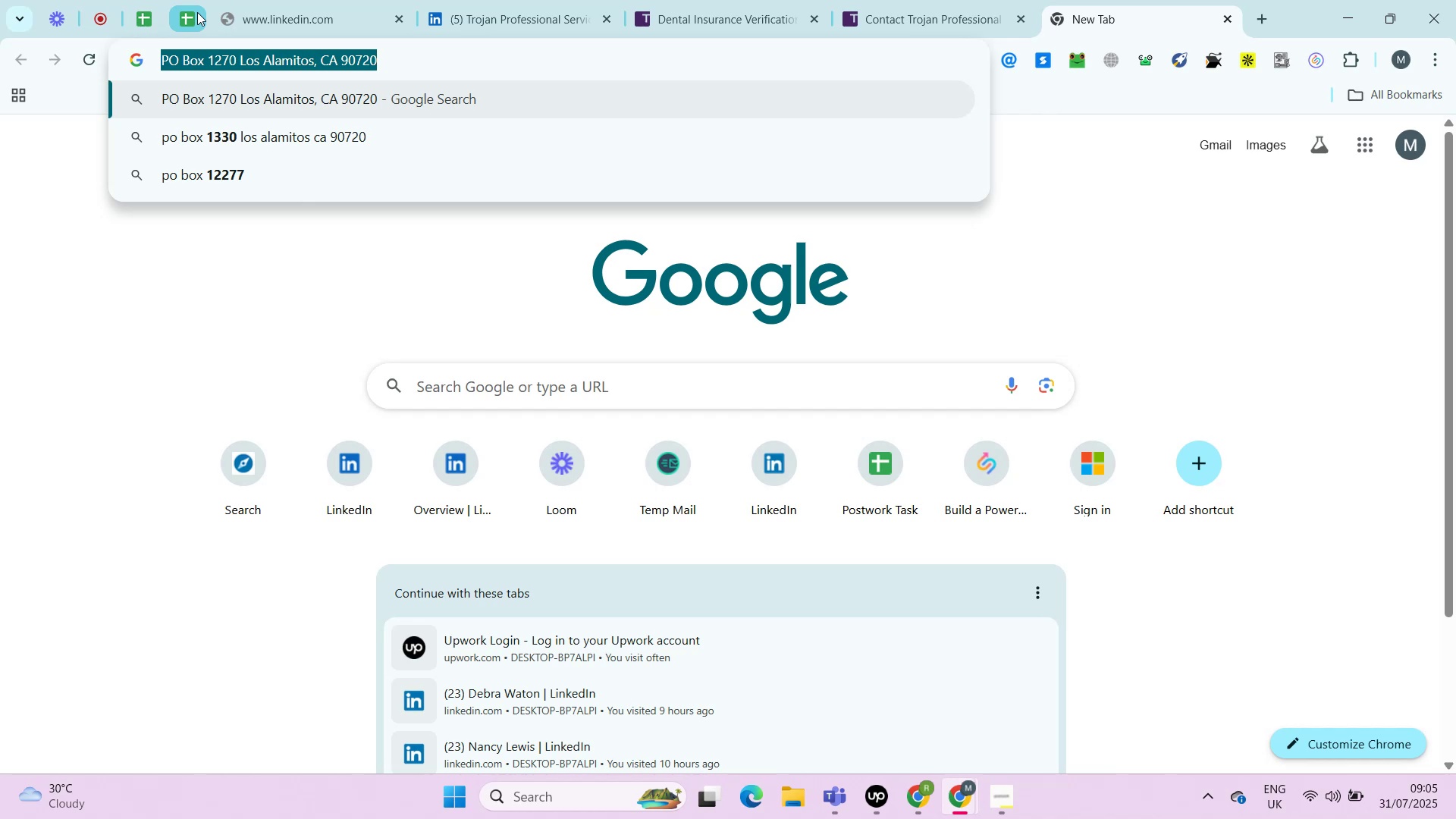 
key(Control+A)
 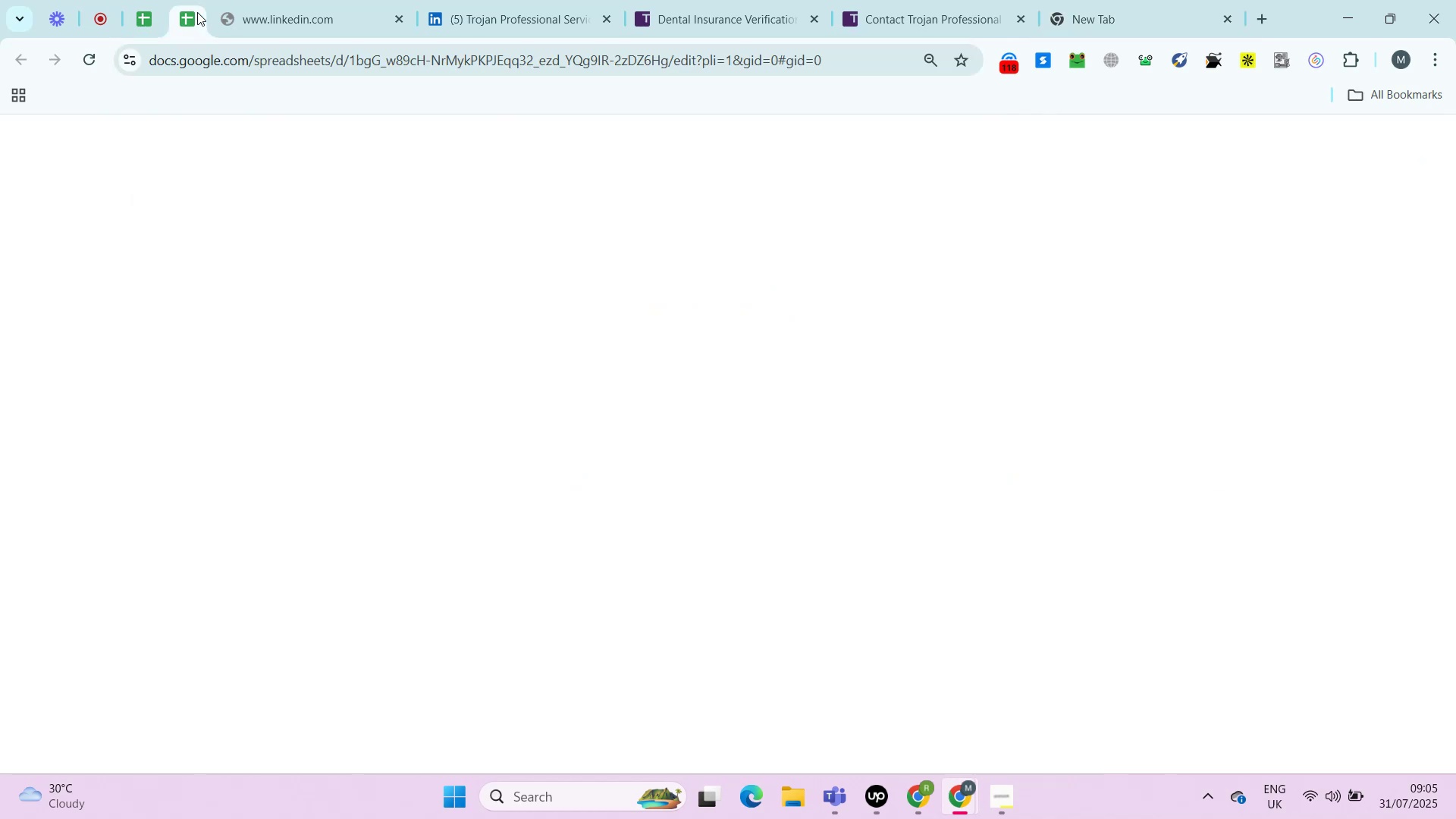 
key(Control+C)
 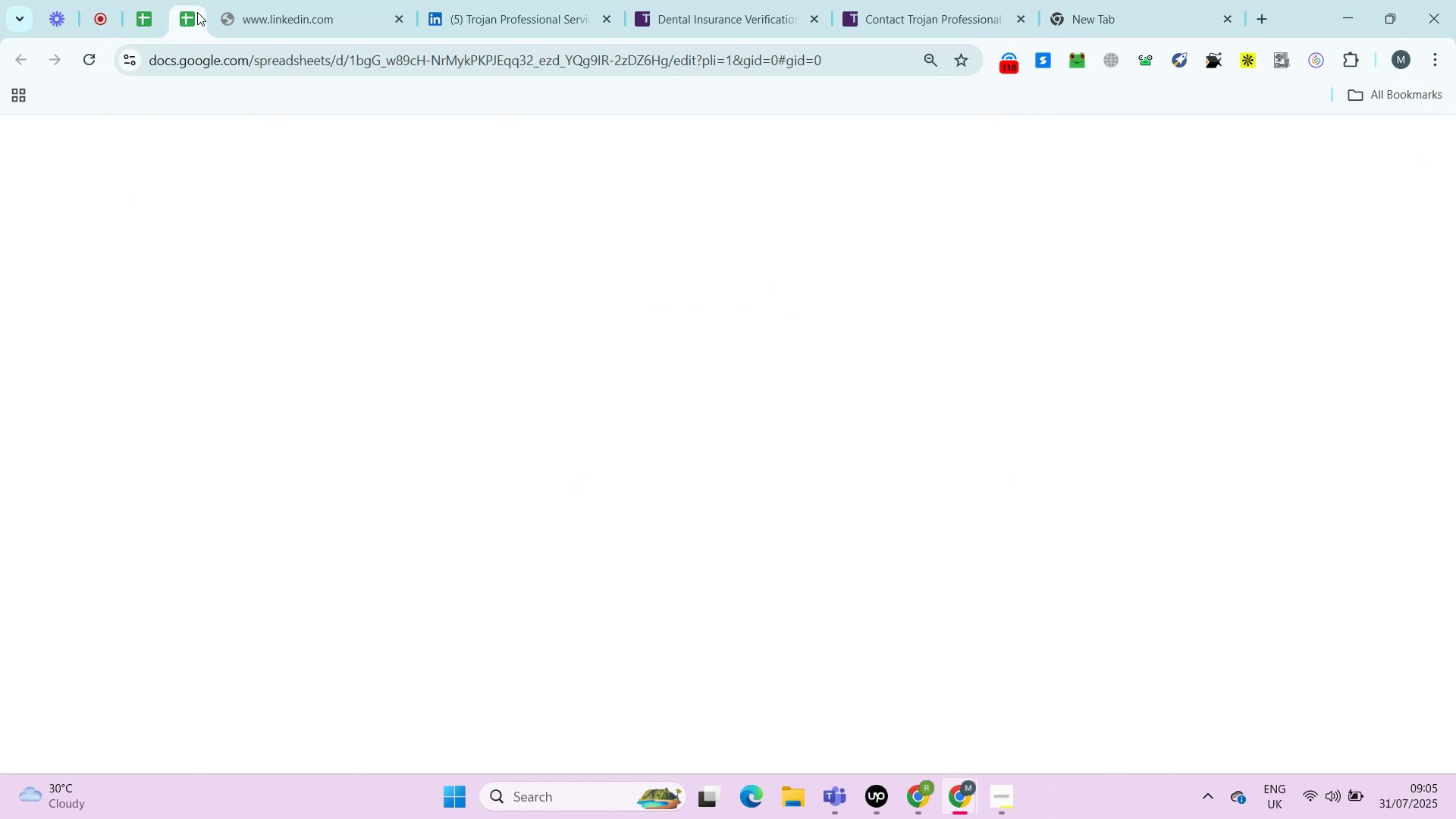 
key(Control+C)
 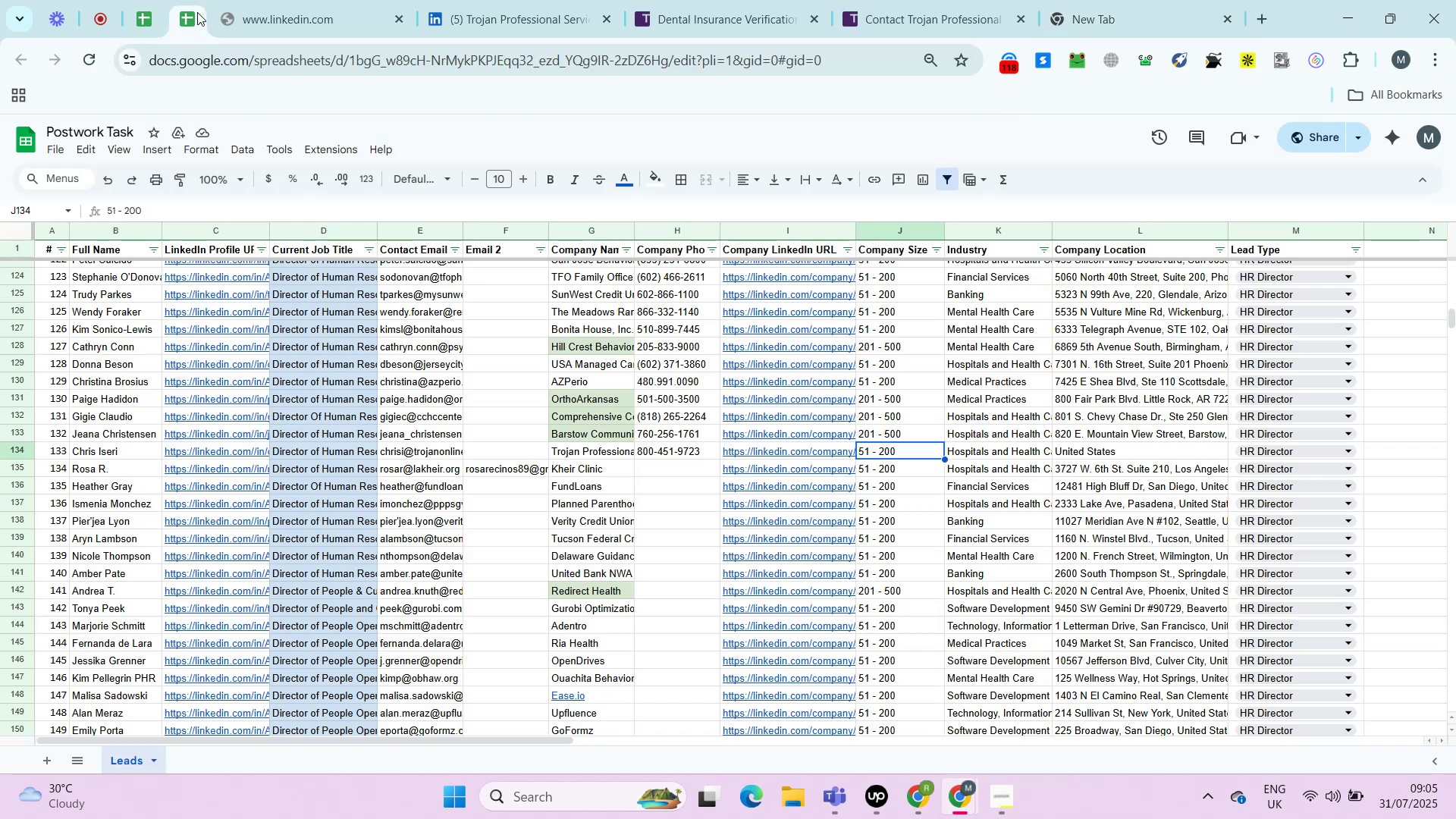 
left_click([197, 12])
 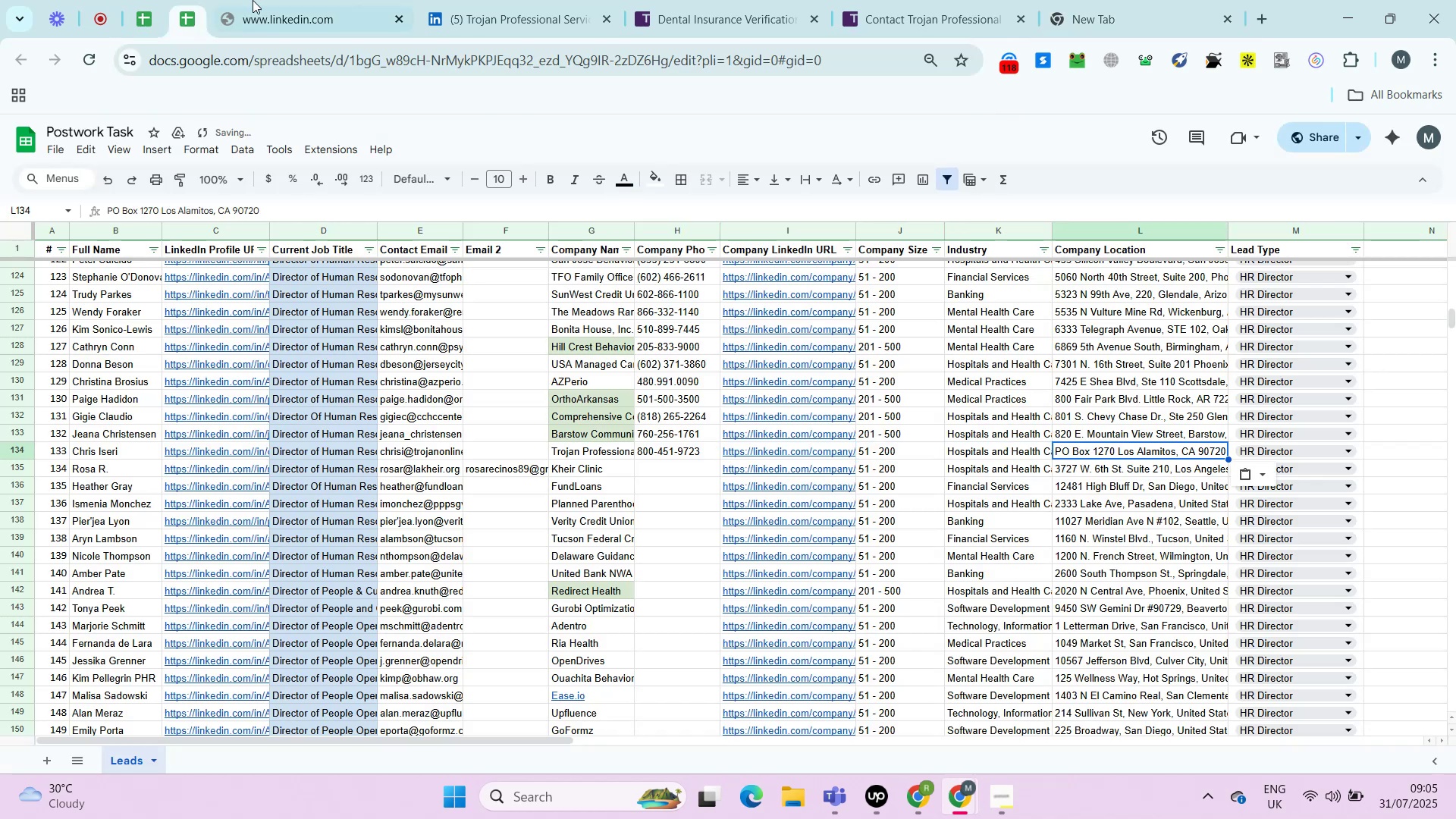 
key(ArrowRight)
 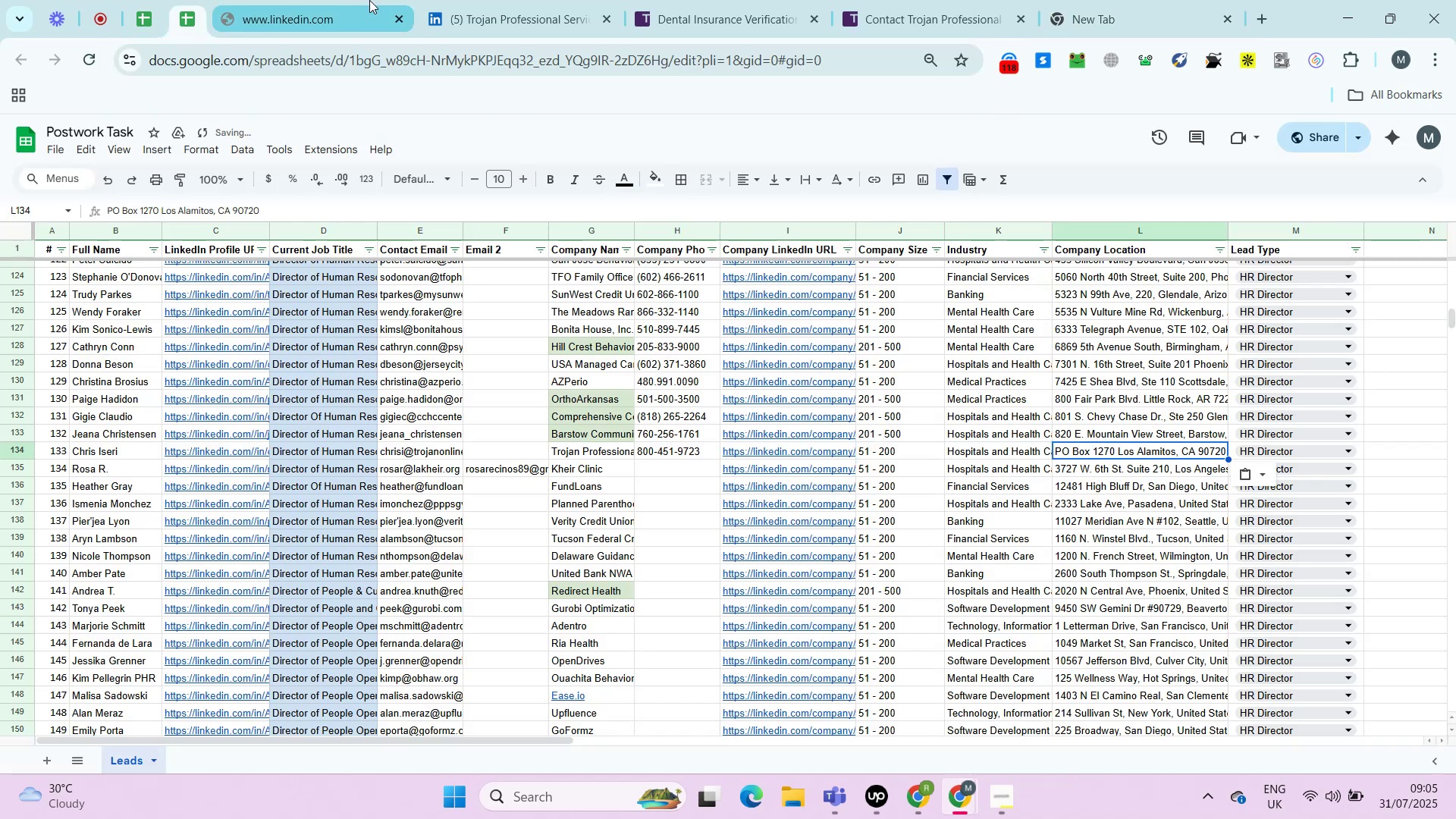 
key(ArrowRight)
 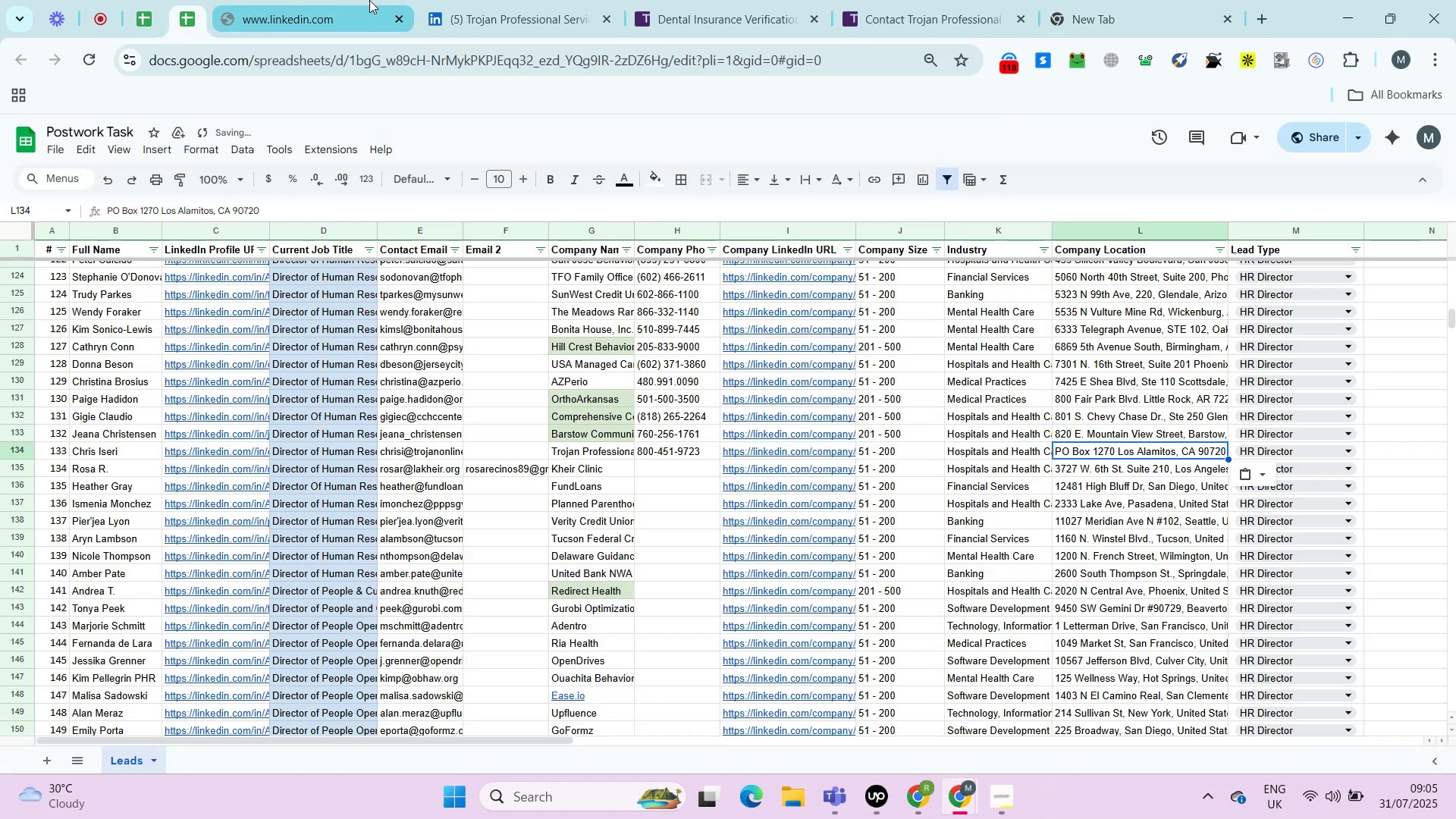 
key(ArrowRight)
 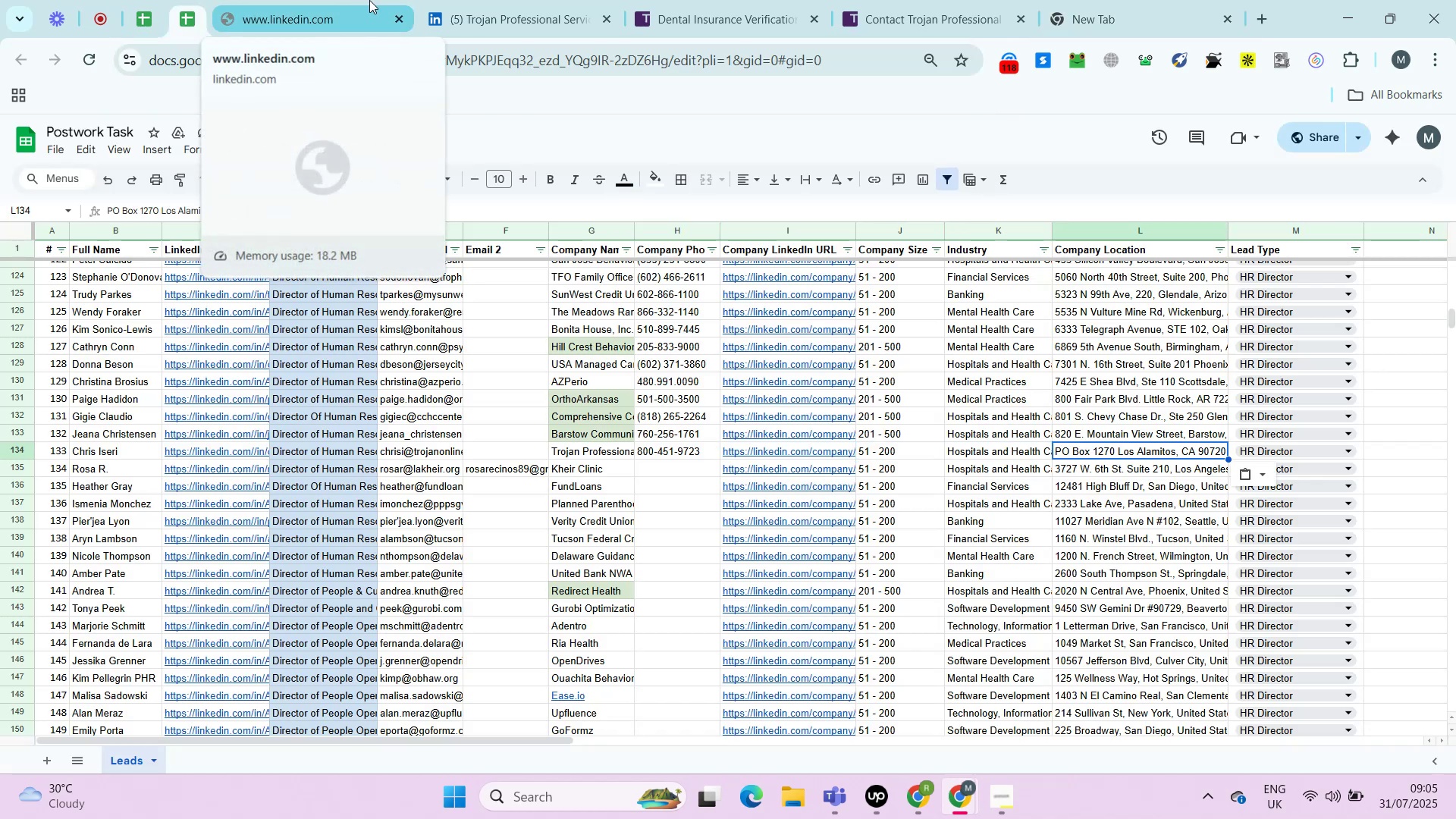 
key(Control+Shift+ShiftLeft)
 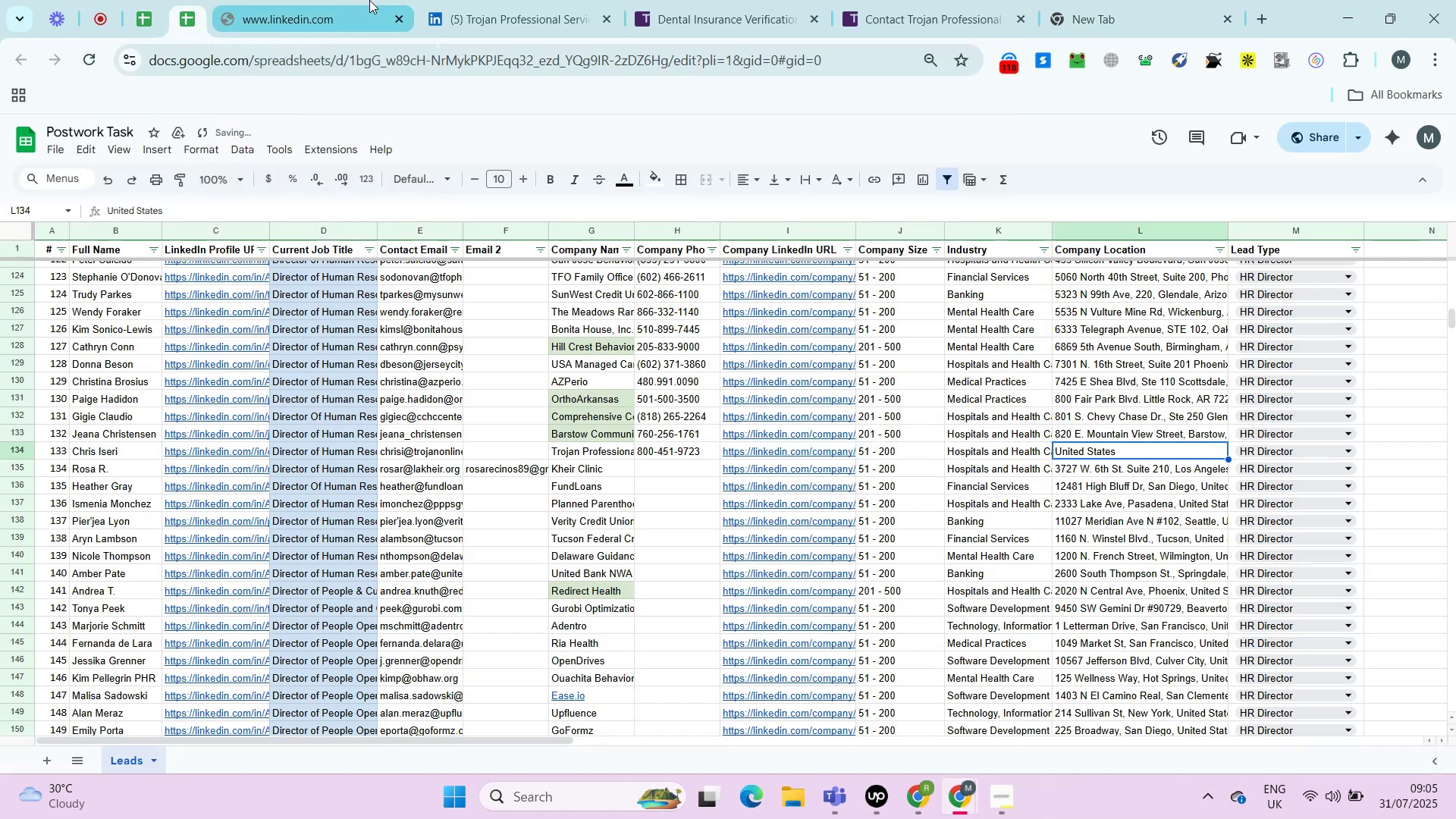 
key(Control+Shift+V)
 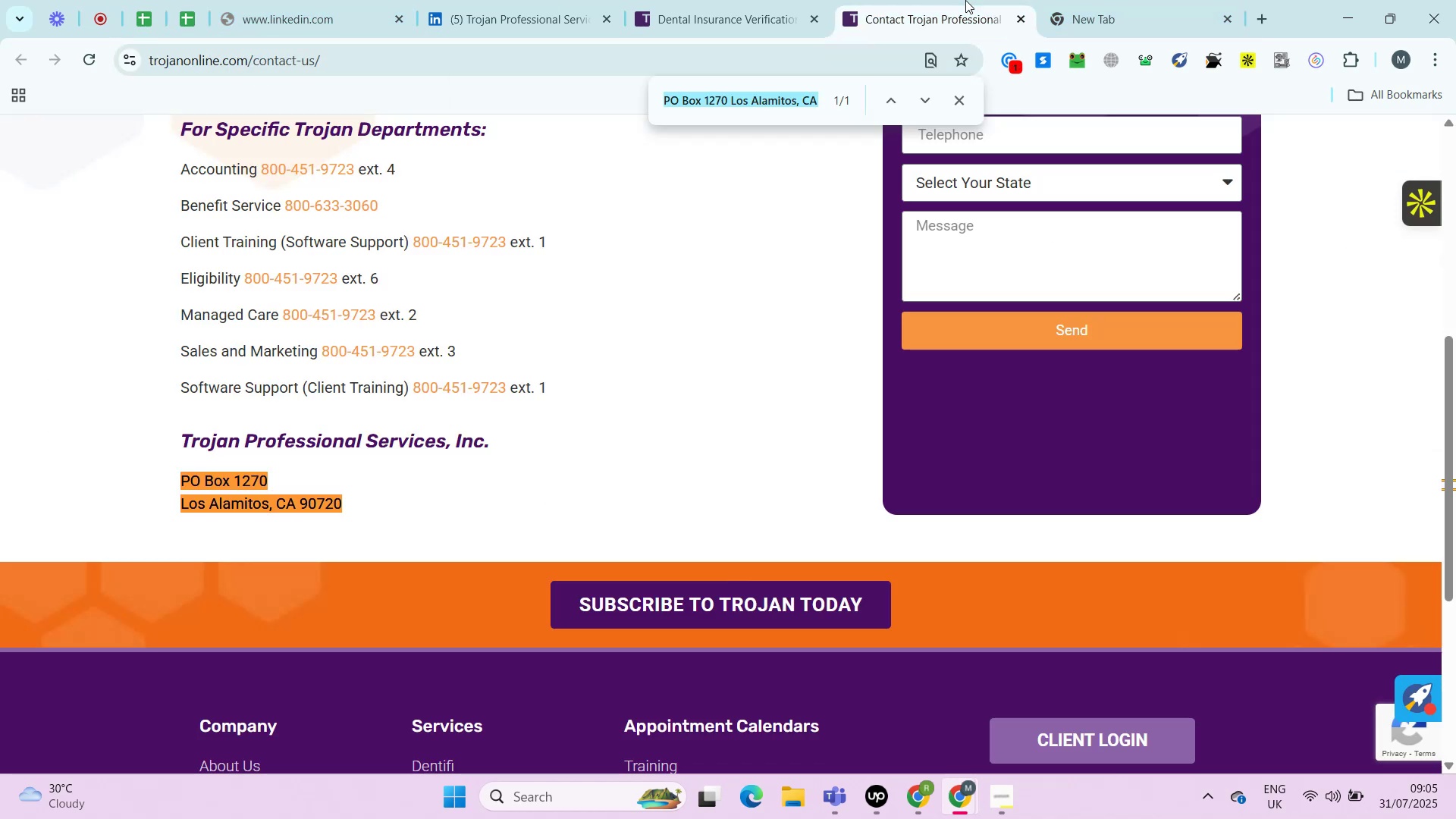 
key(Control+Z)
 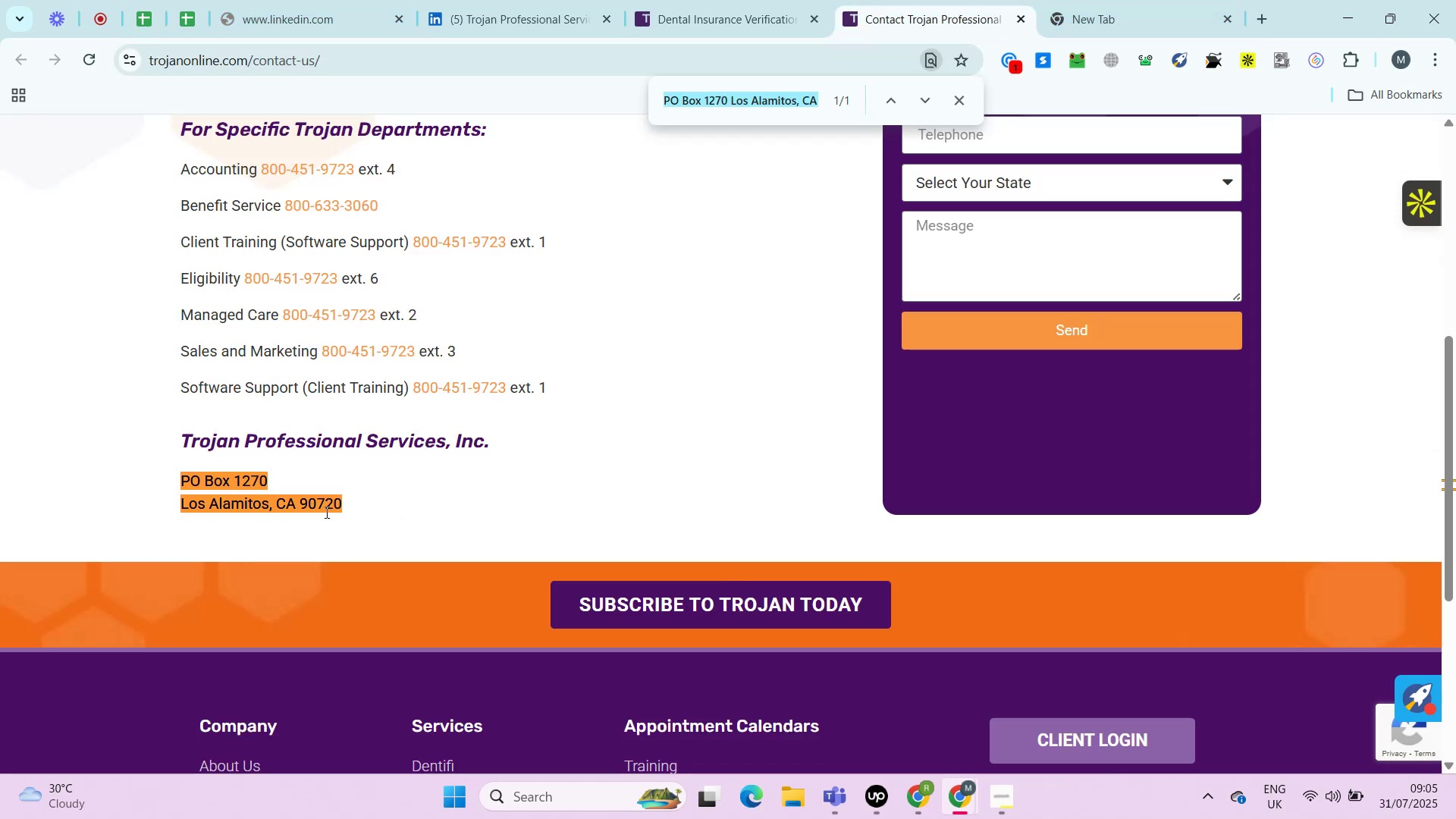 
left_click([965, 0])
 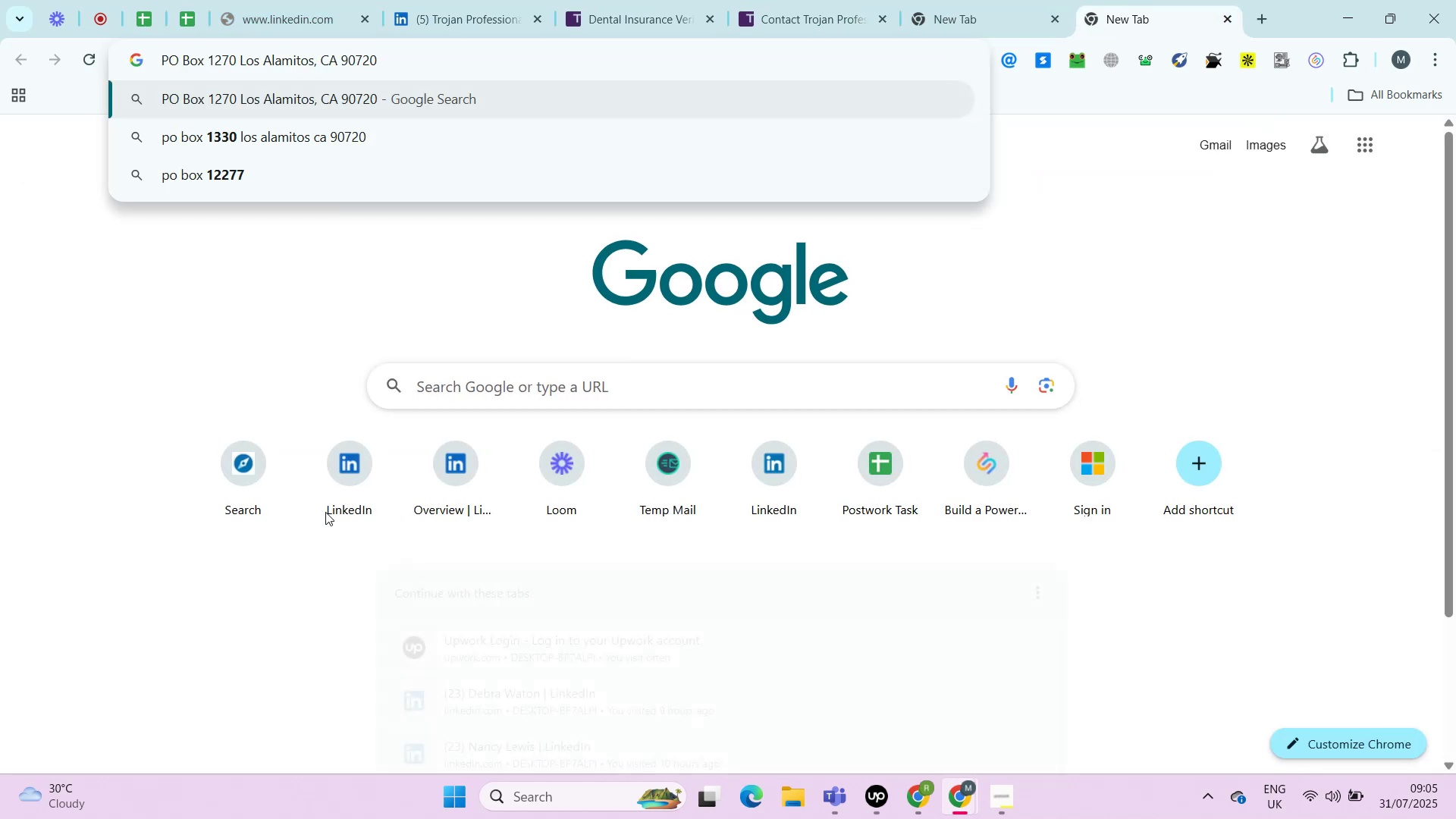 
key(Control+C)
 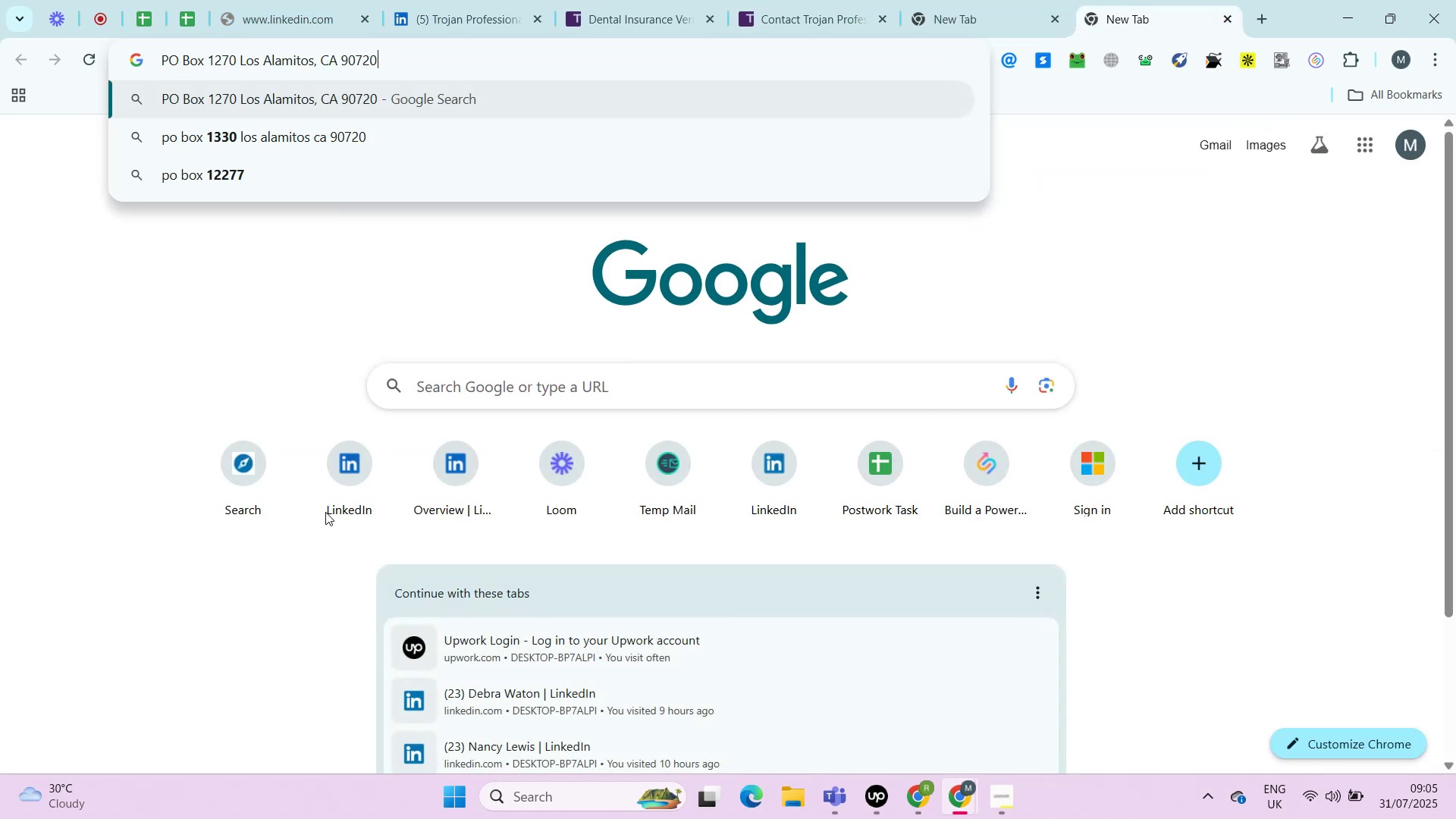 
key(Control+C)
 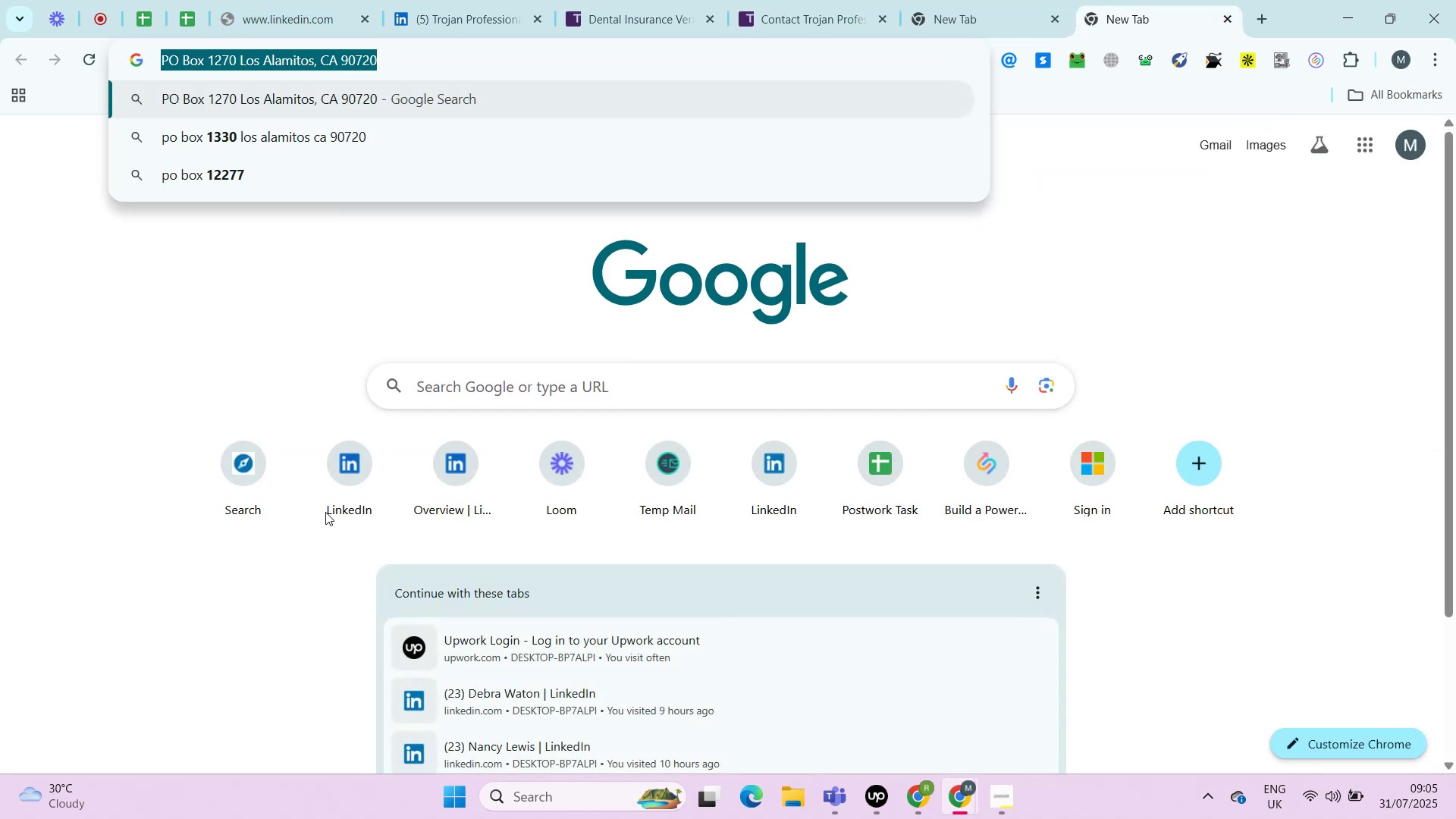 
key(Control+T)
 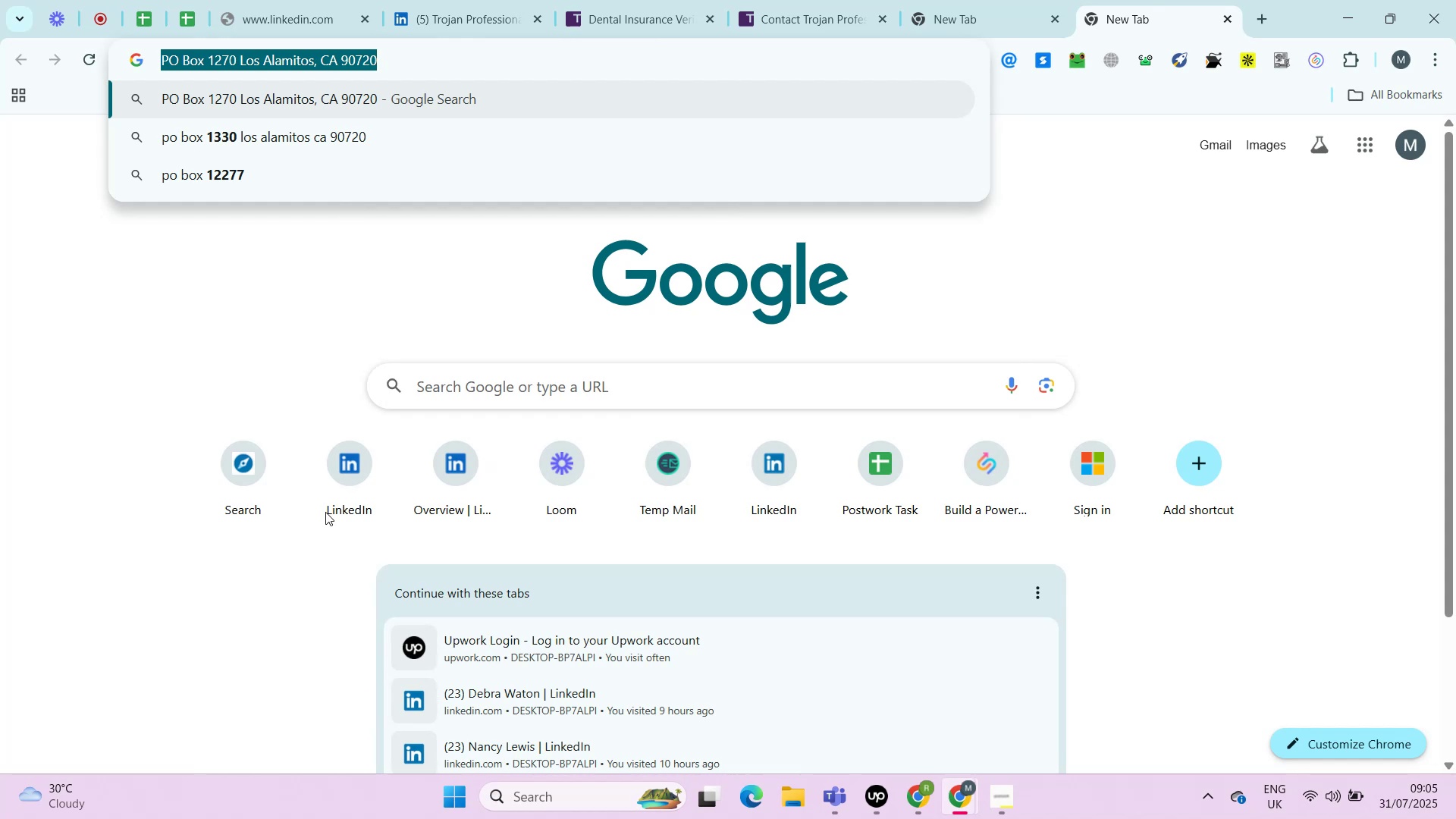 
key(Control+V)
 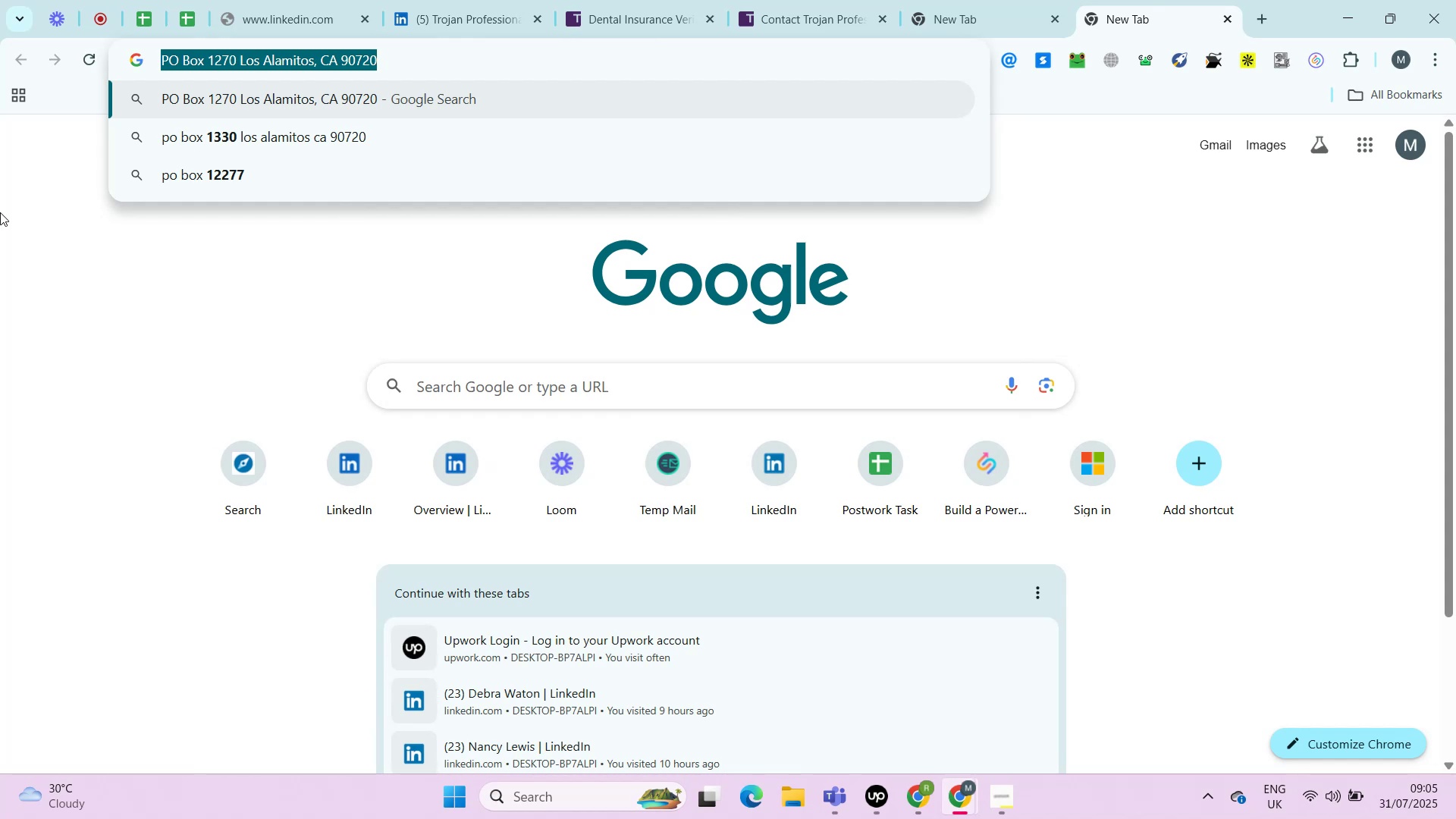 
key(Control+A)
 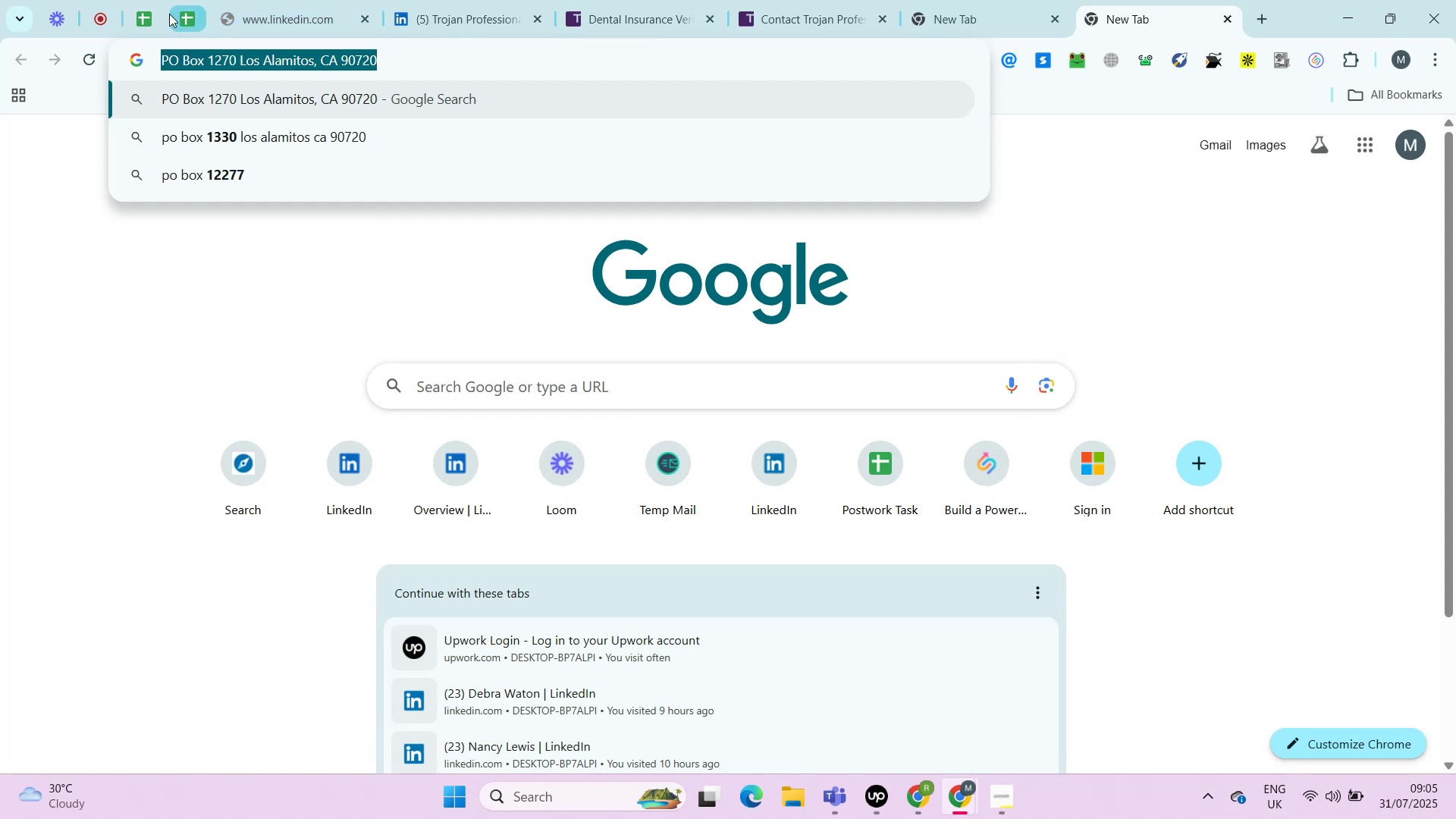 
key(Control+C)
 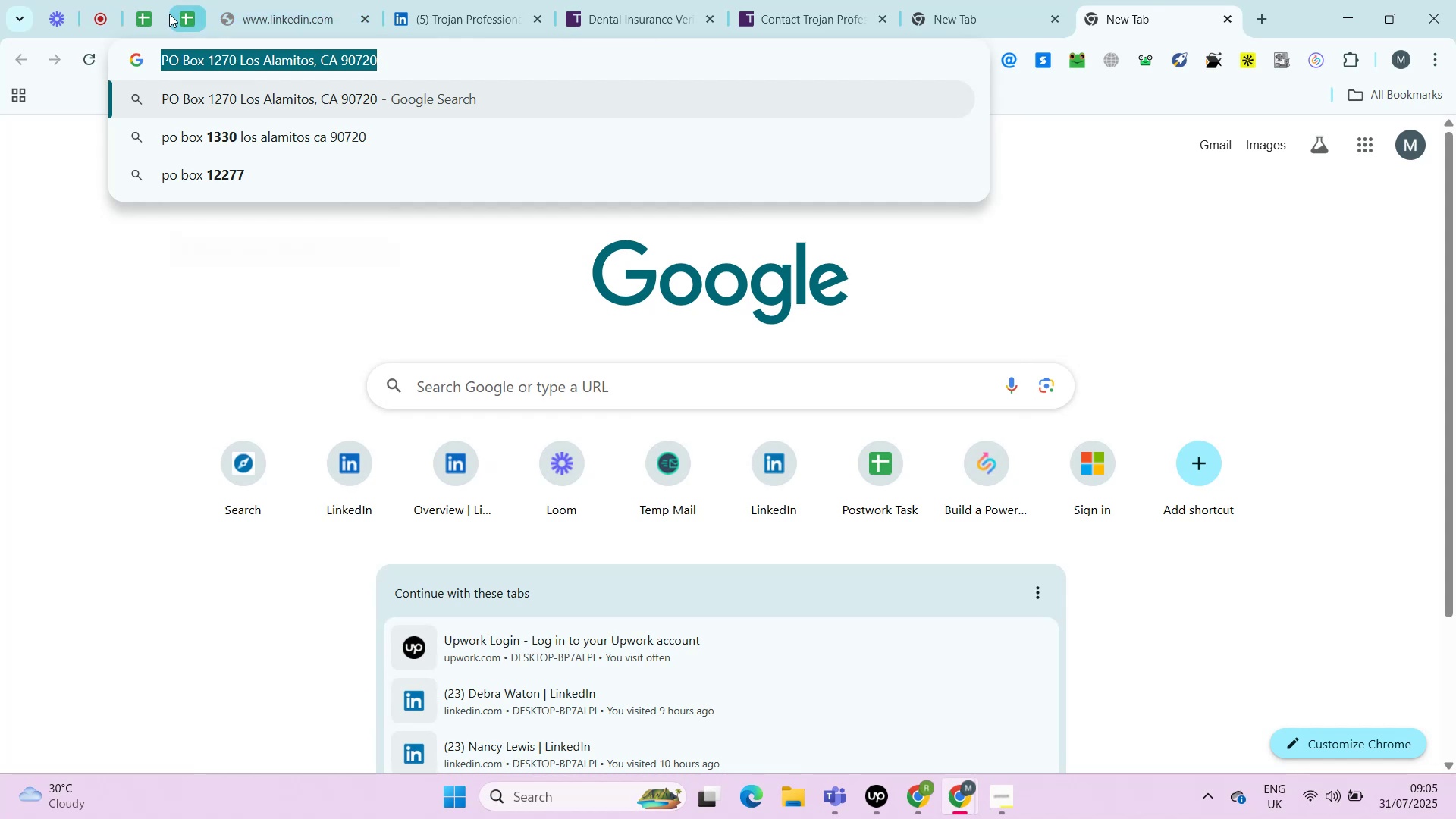 
key(Control+C)
 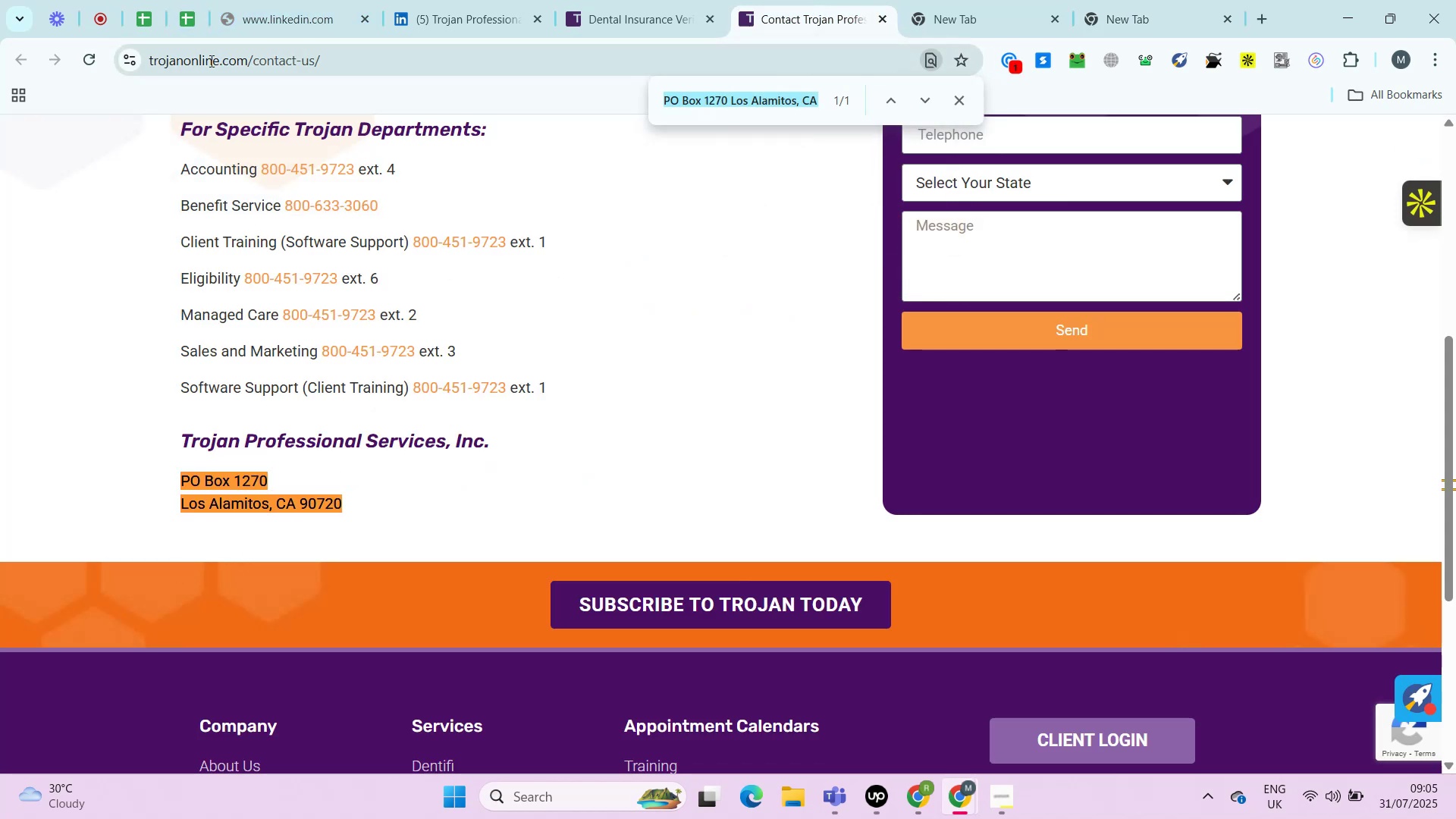 
left_click([814, 0])
 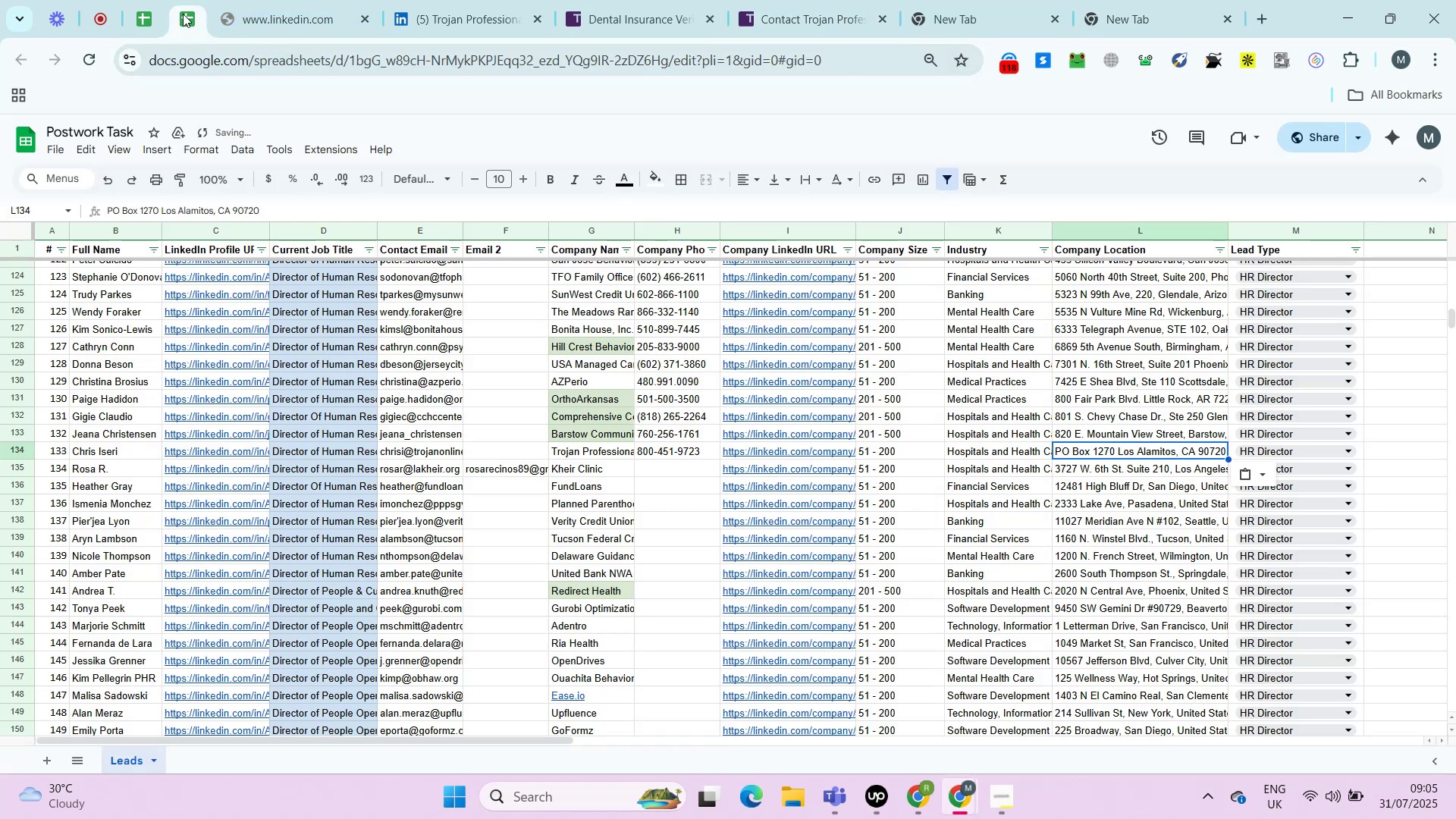 
left_click([183, 14])
 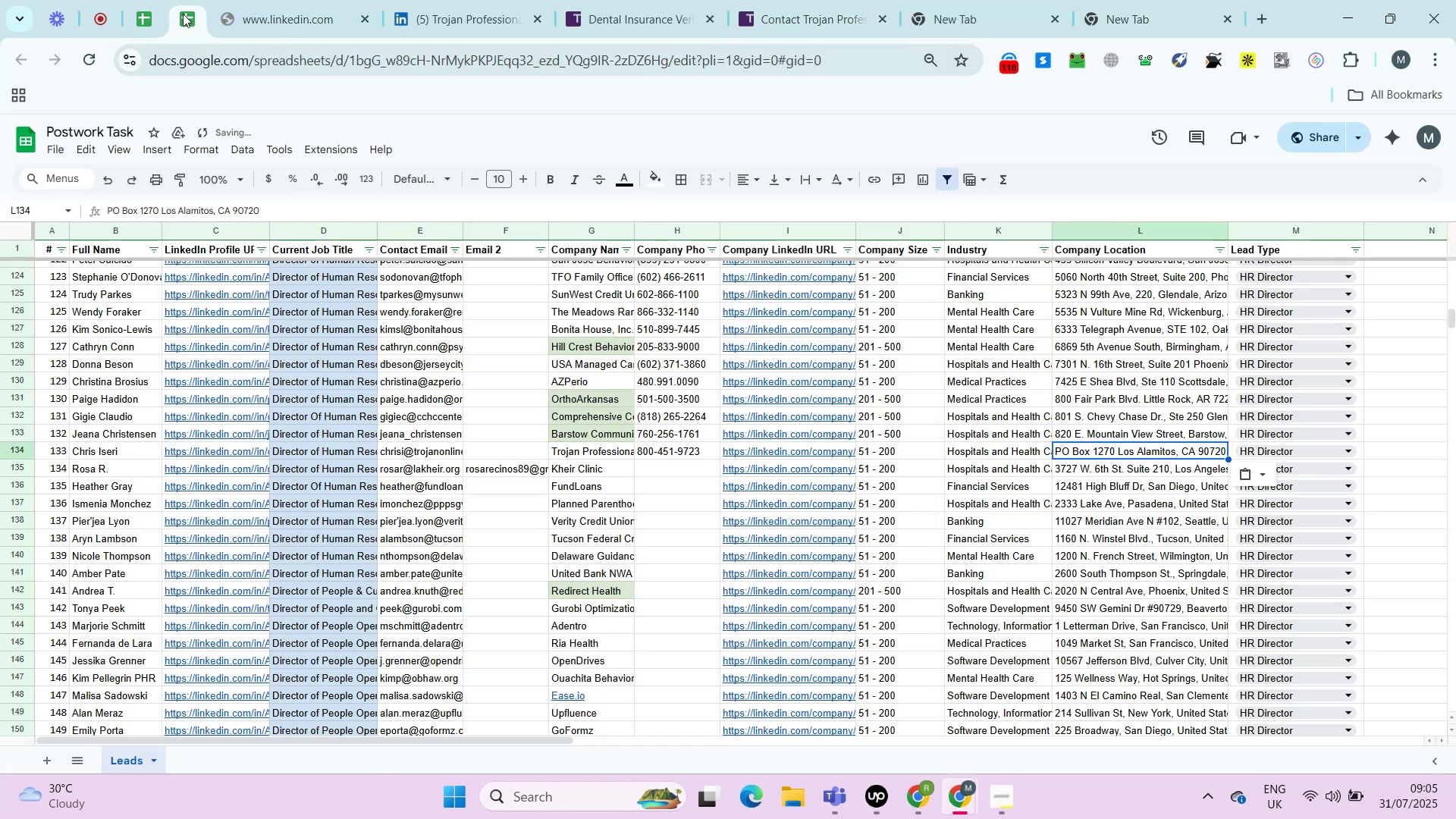 
key(Control+ControlLeft)
 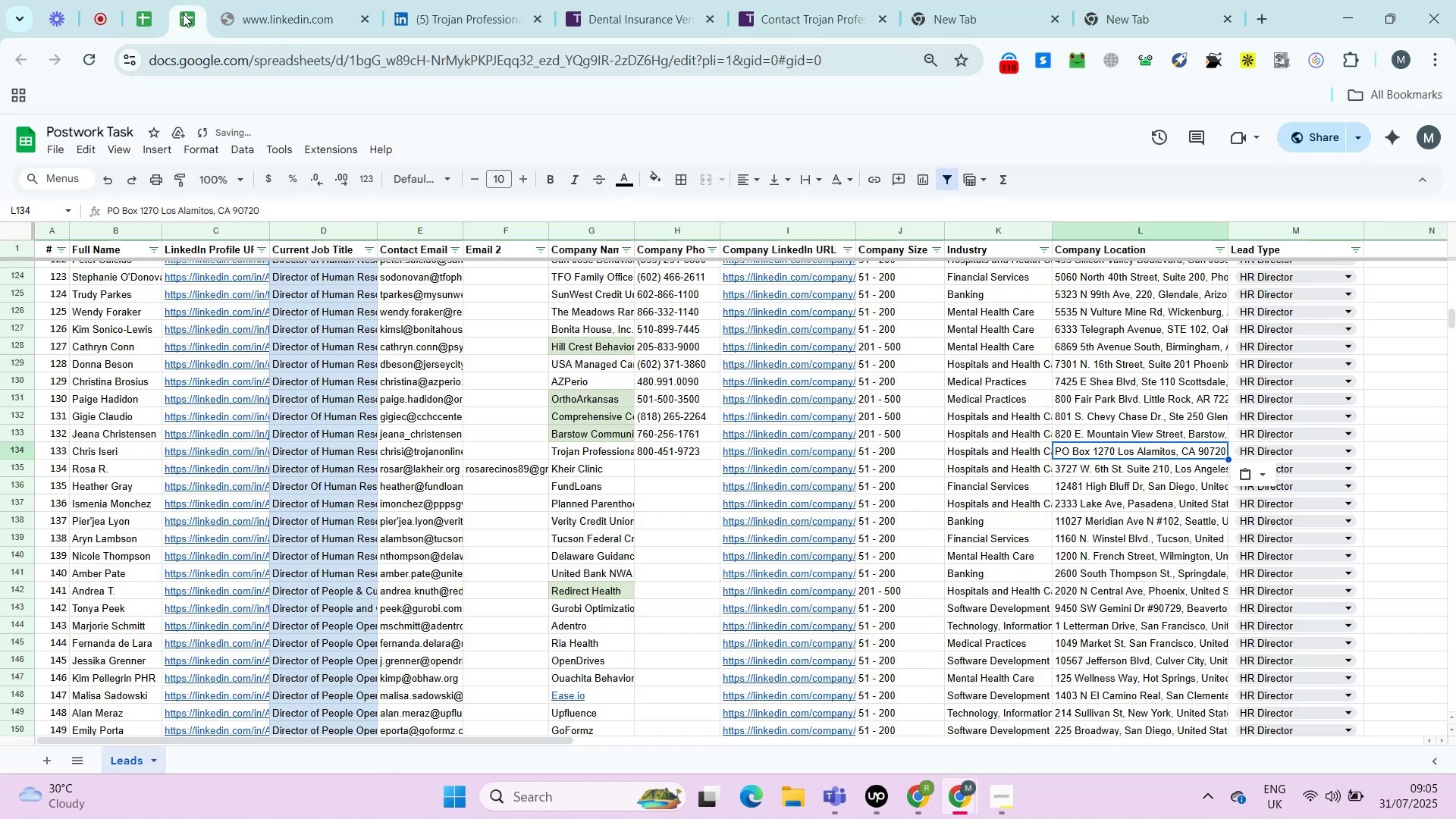 
key(Control+Shift+ShiftLeft)
 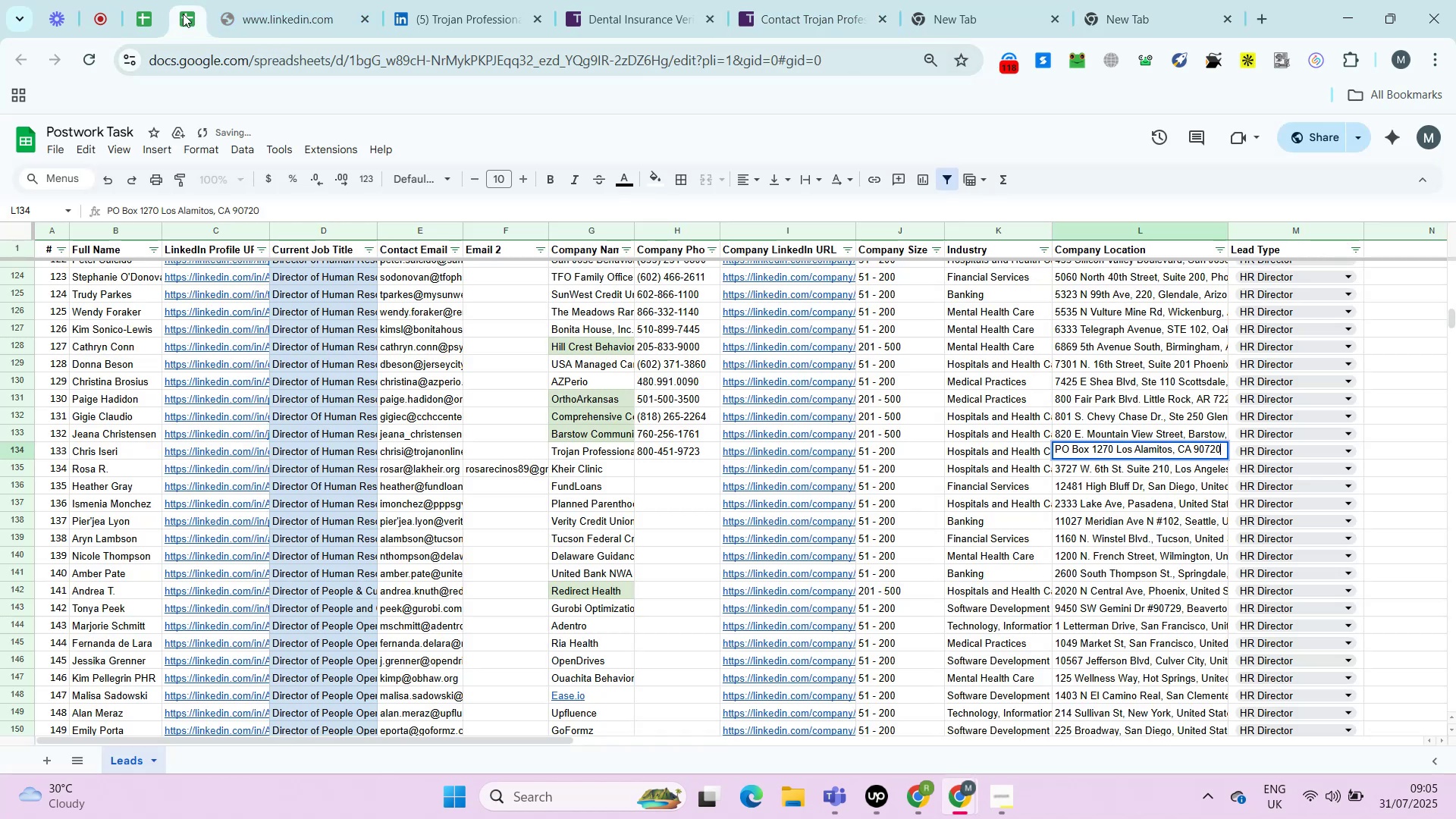 
key(Control+Shift+V)
 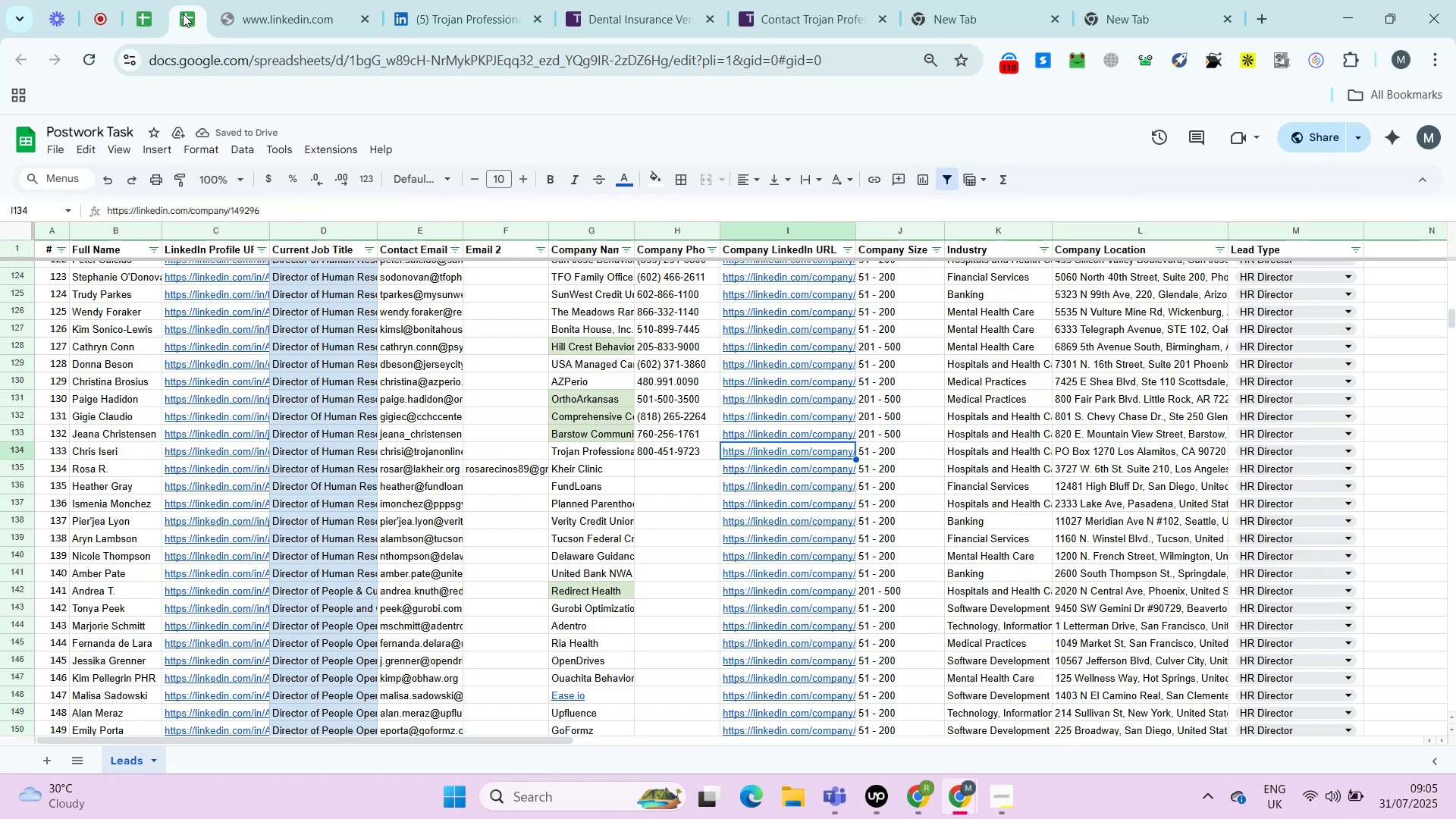 
key(Enter)
 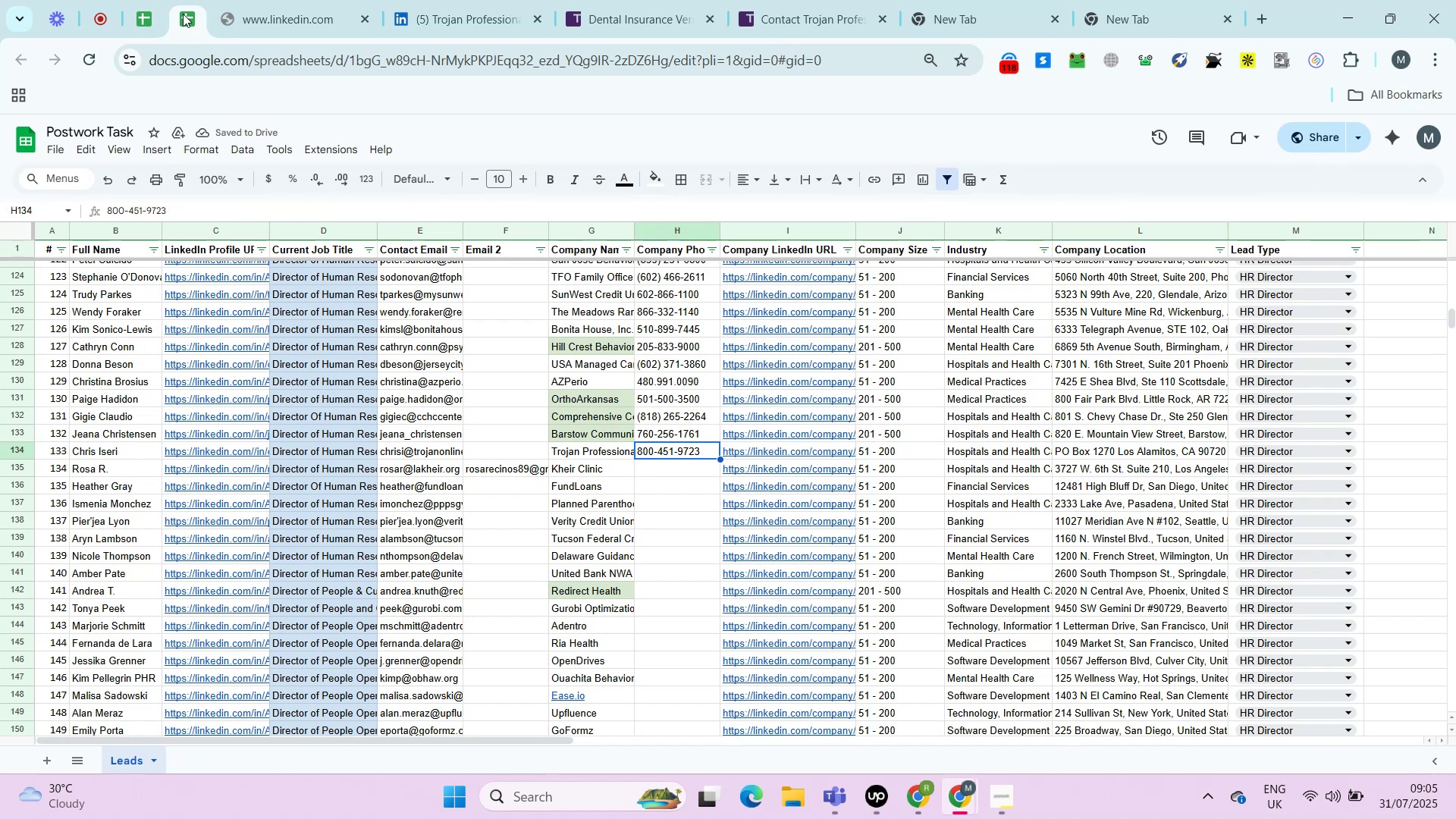 
key(Enter)
 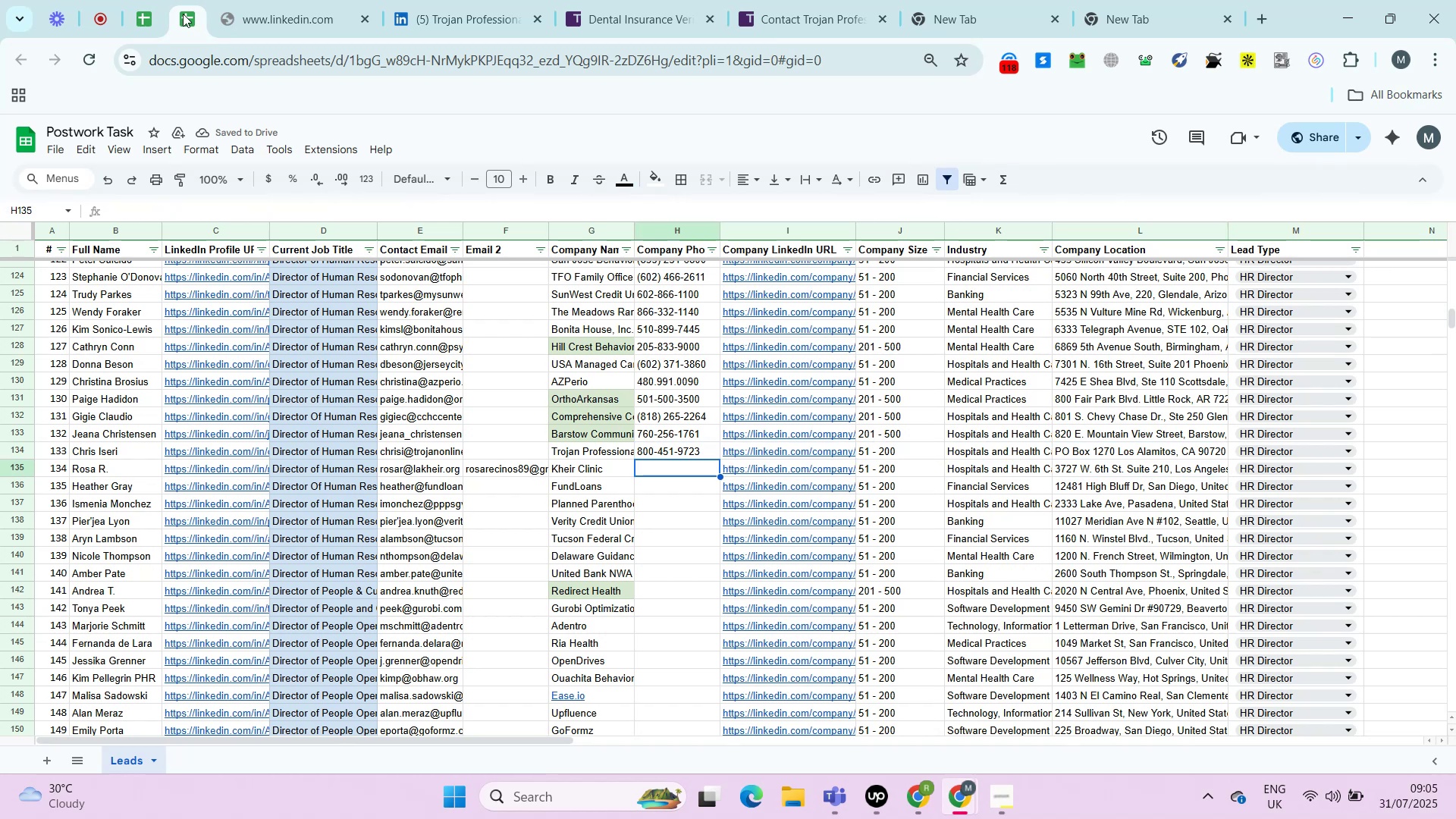 
key(ArrowUp)
 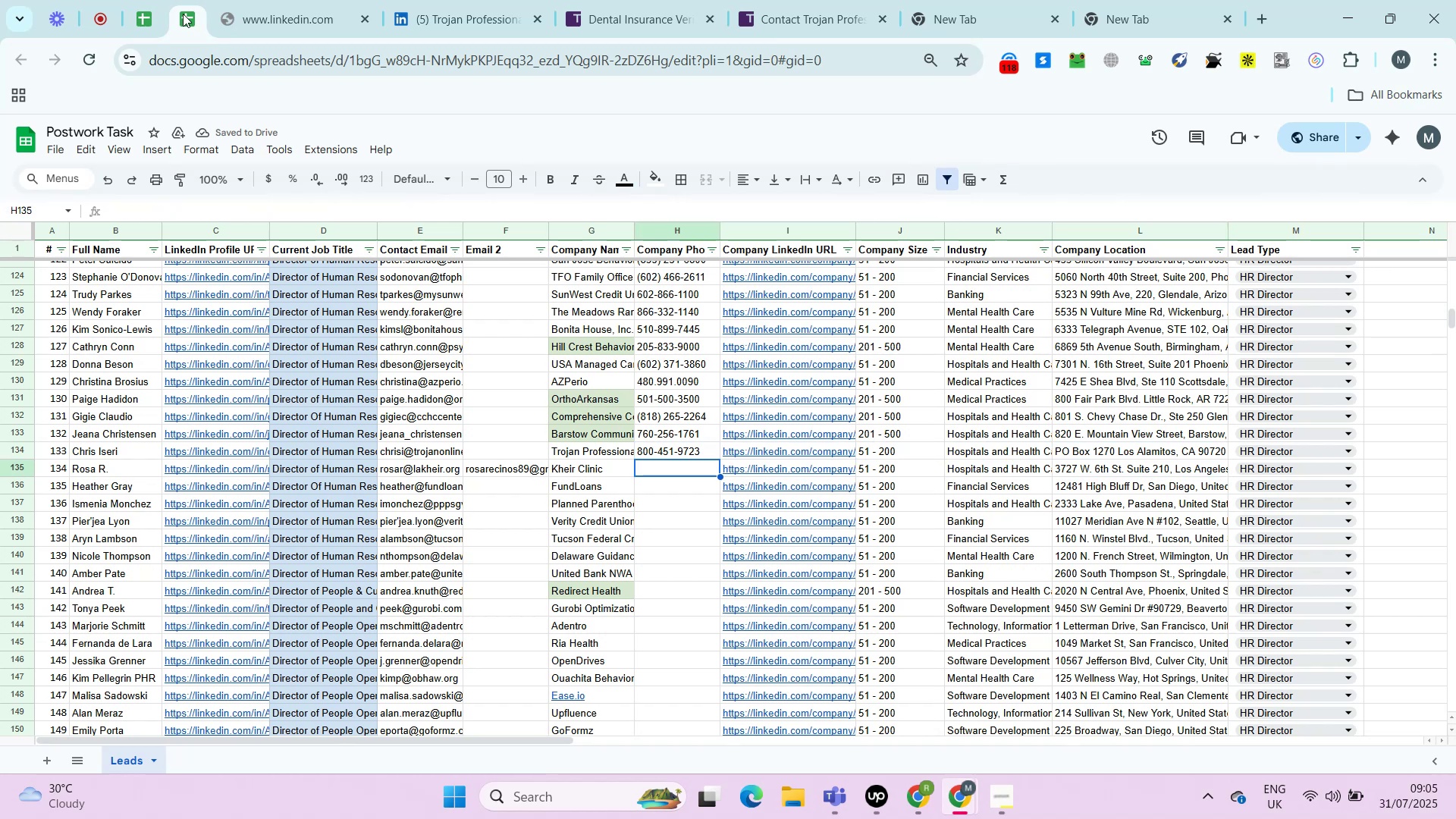 
key(ArrowLeft)
 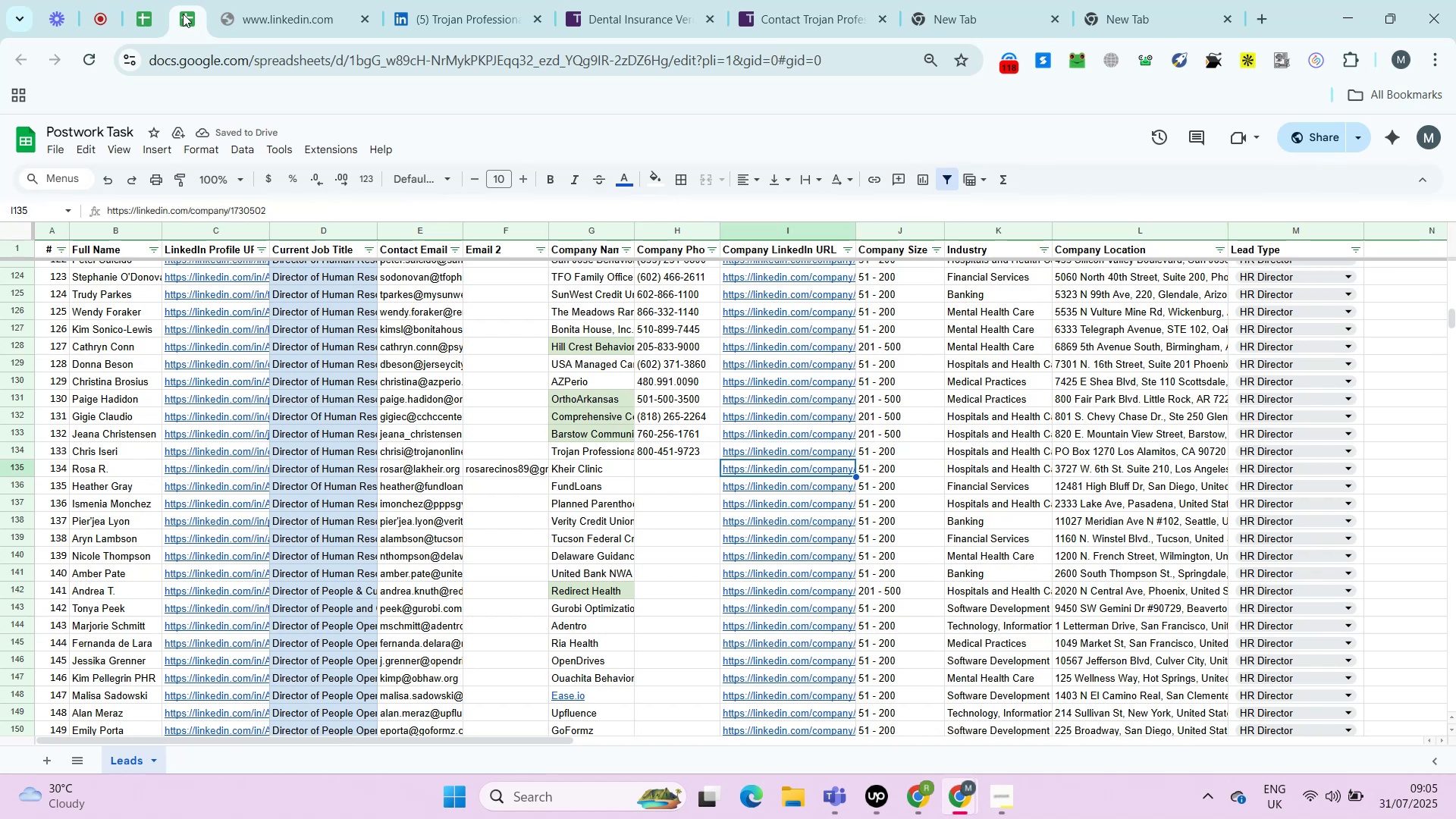 
key(ArrowLeft)
 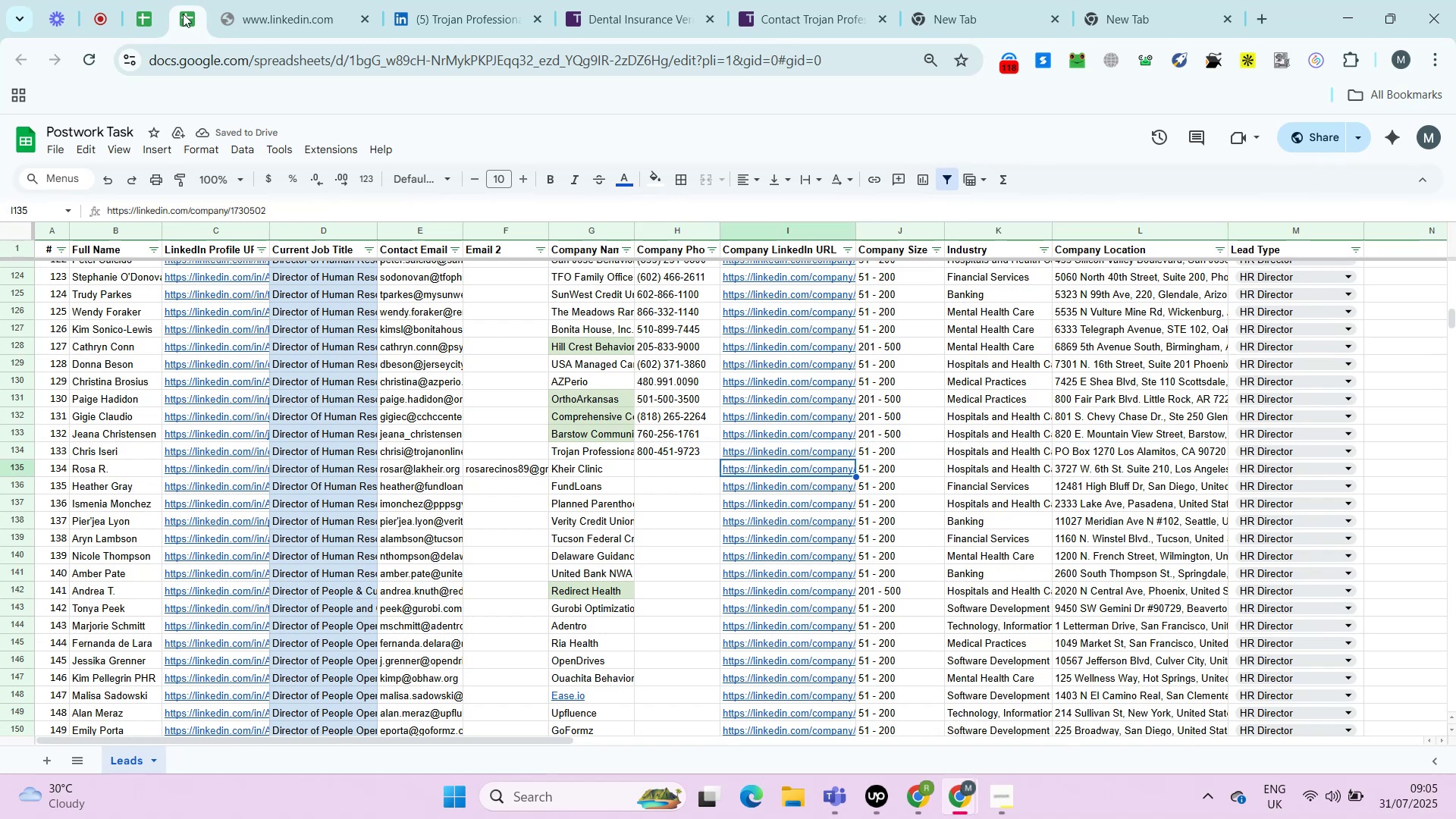 
key(ArrowLeft)
 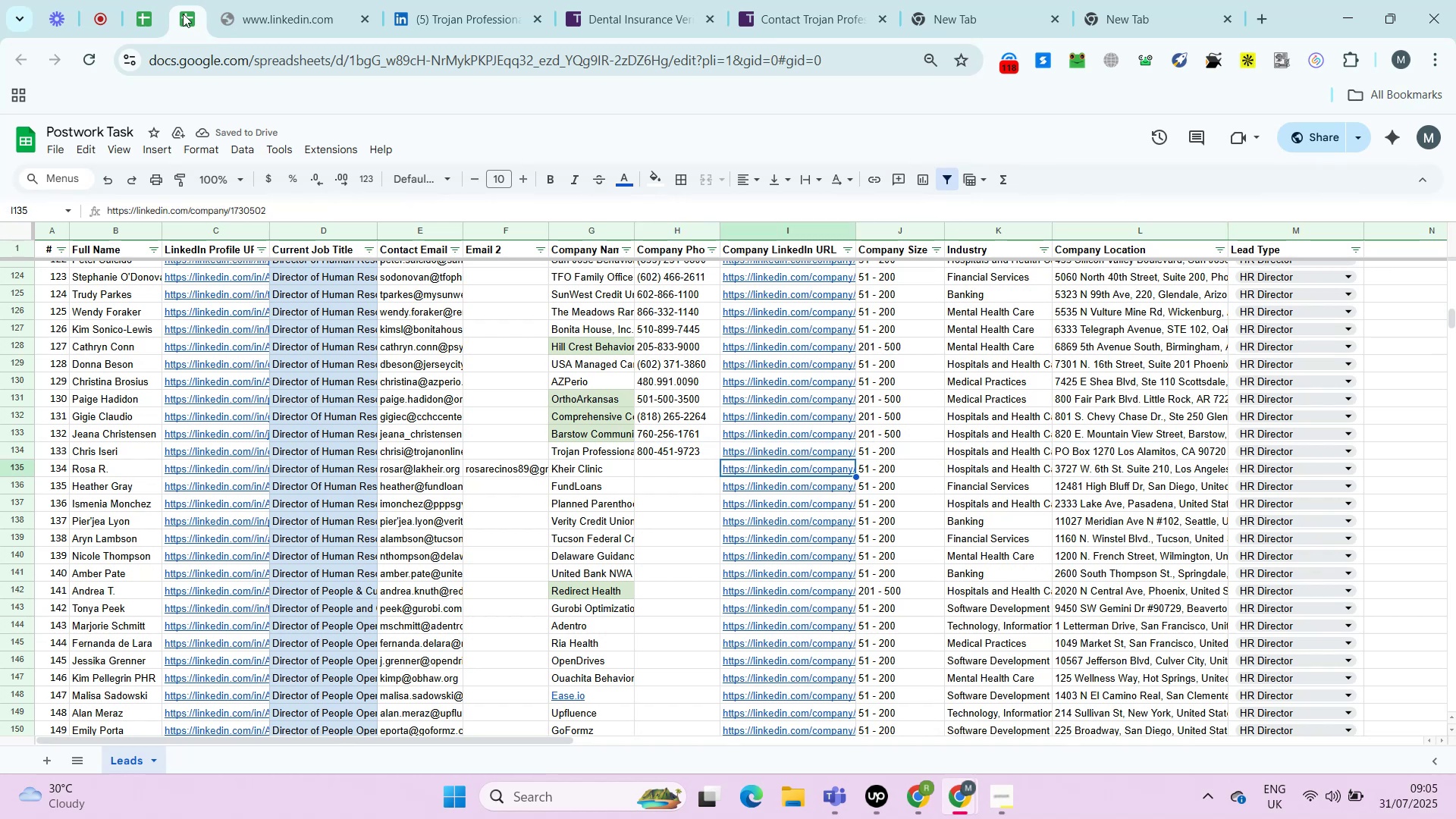 
key(ArrowLeft)
 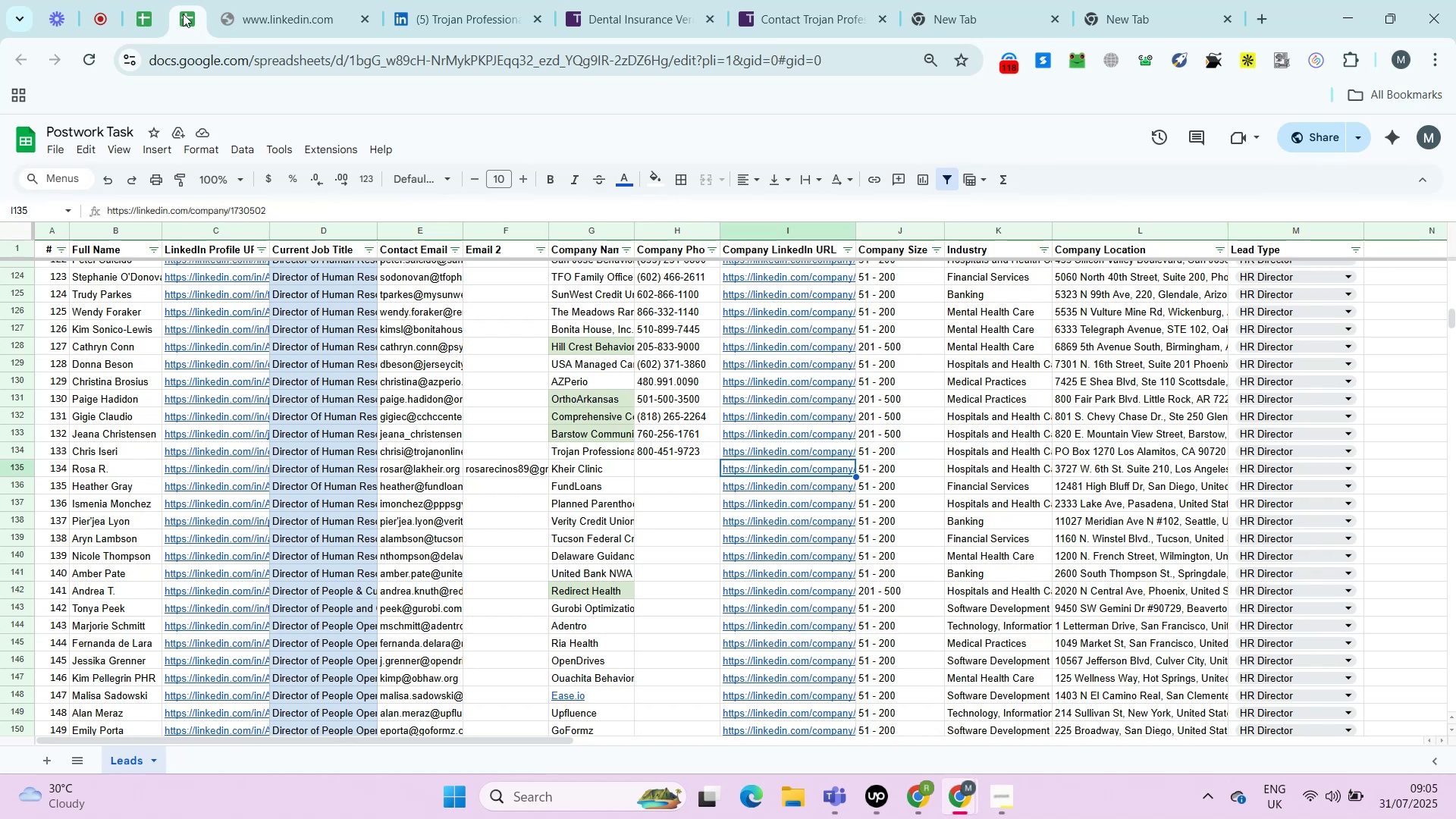 
key(ArrowDown)
 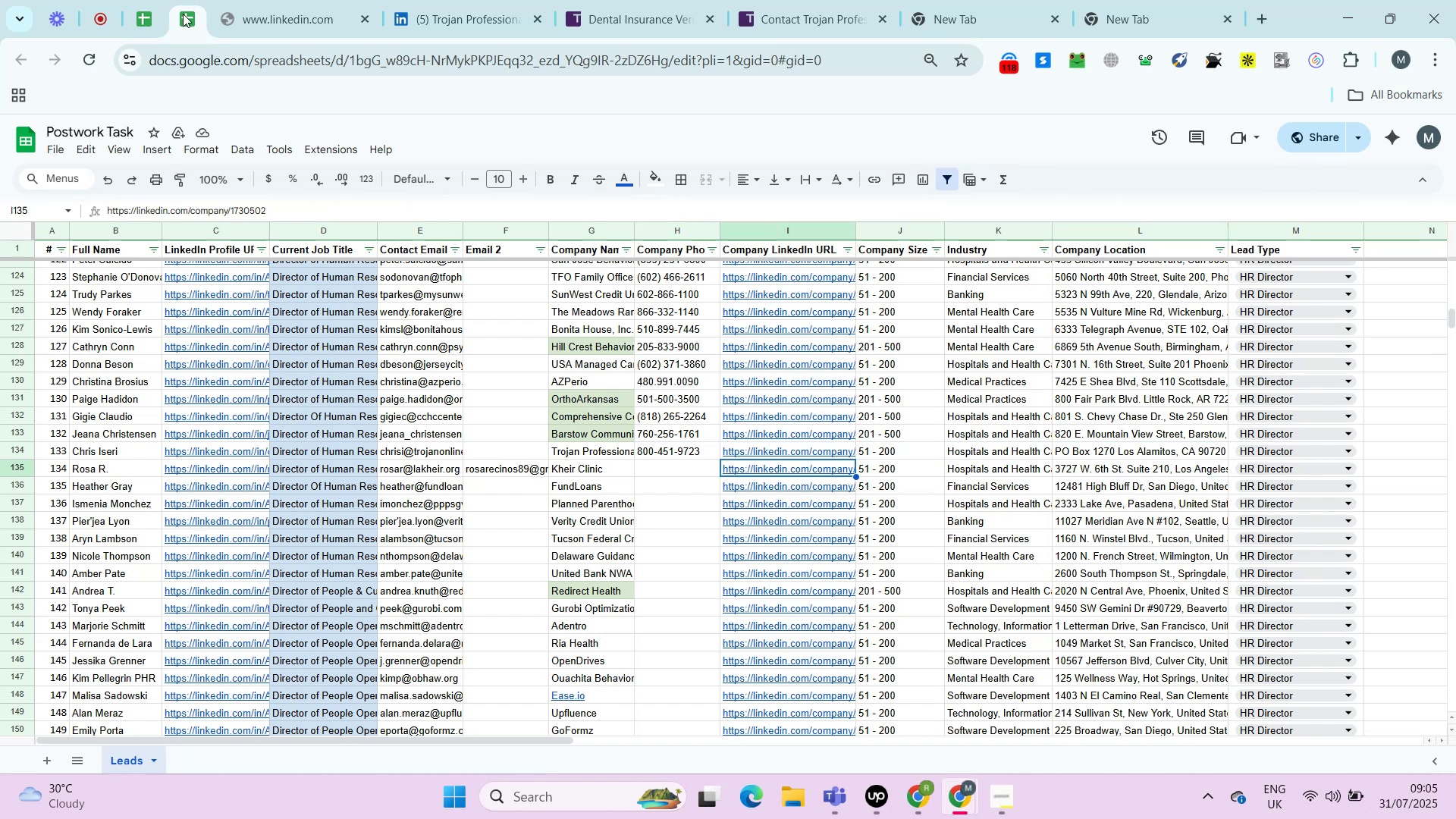 
key(ArrowRight)
 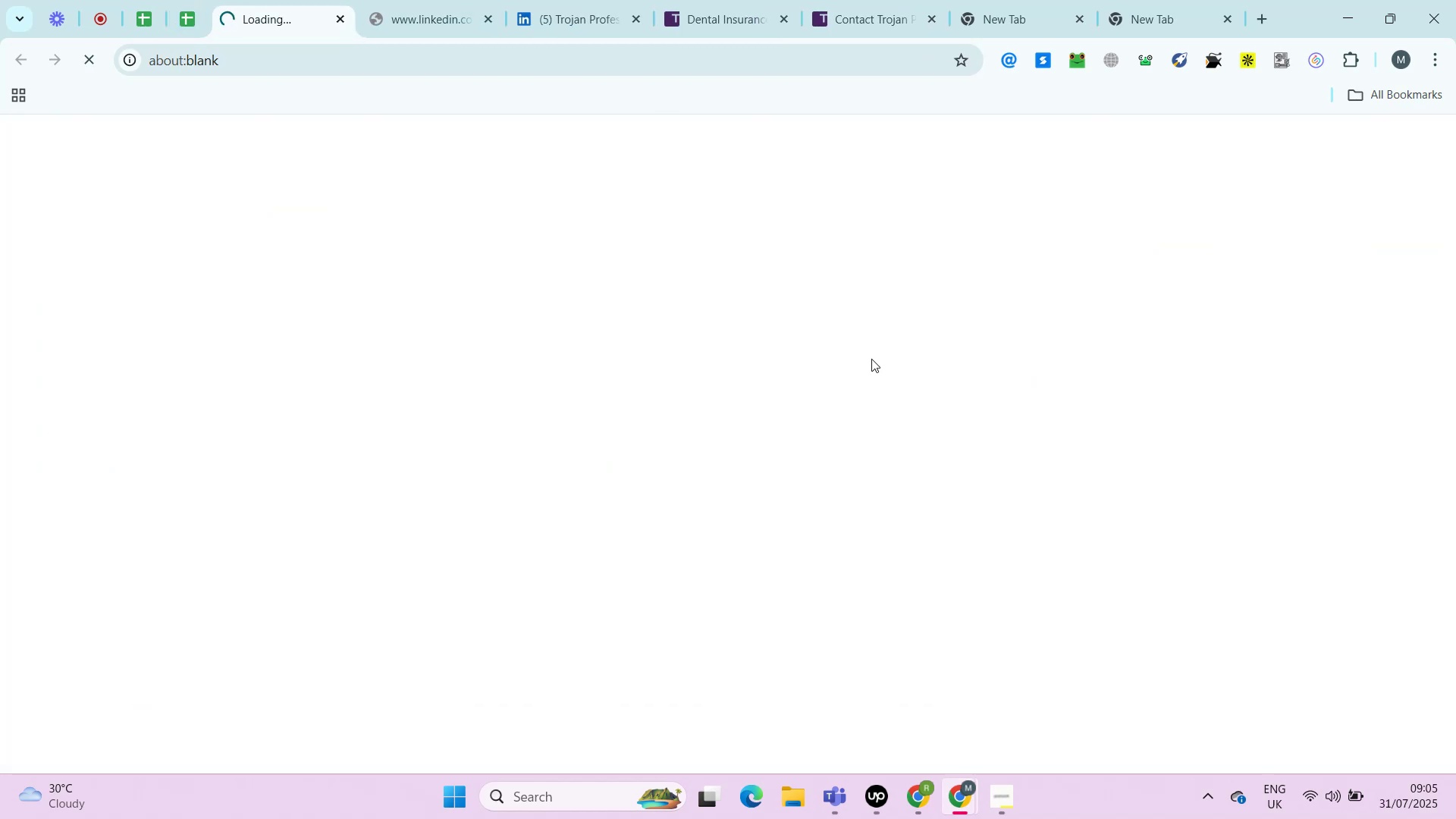 
key(Alt+Enter)
 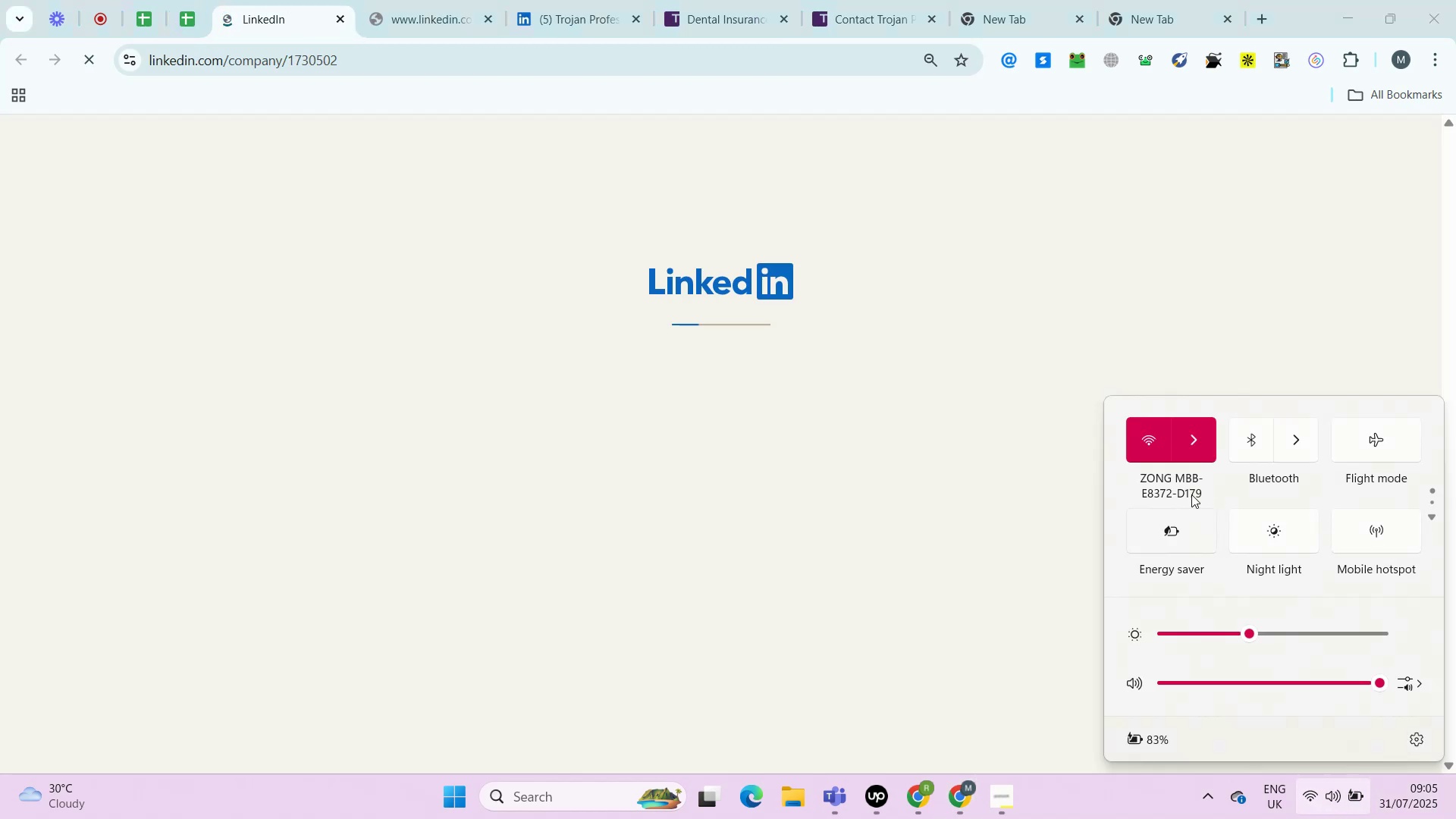 
left_click([1312, 799])
 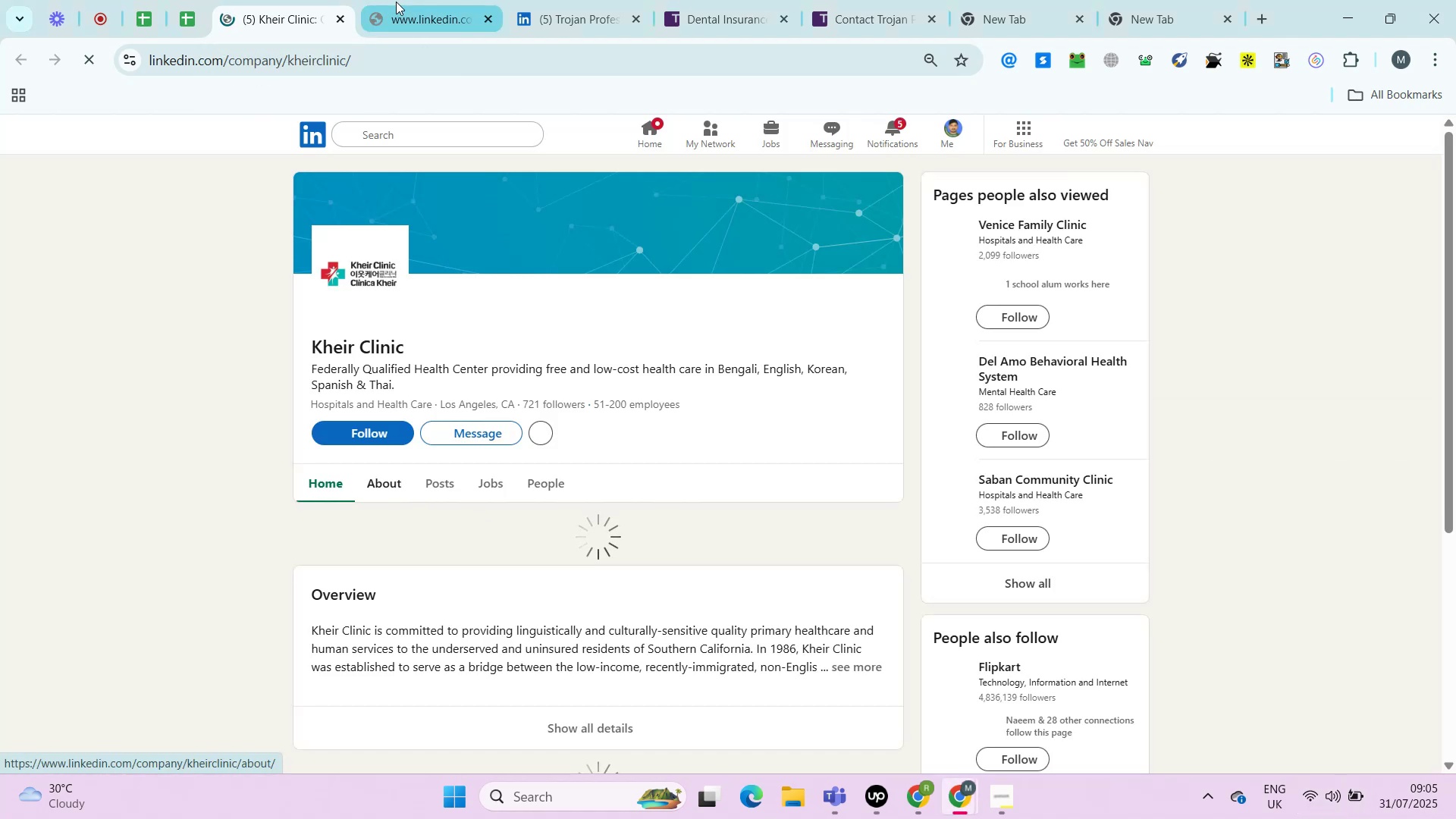 
wait(5.83)
 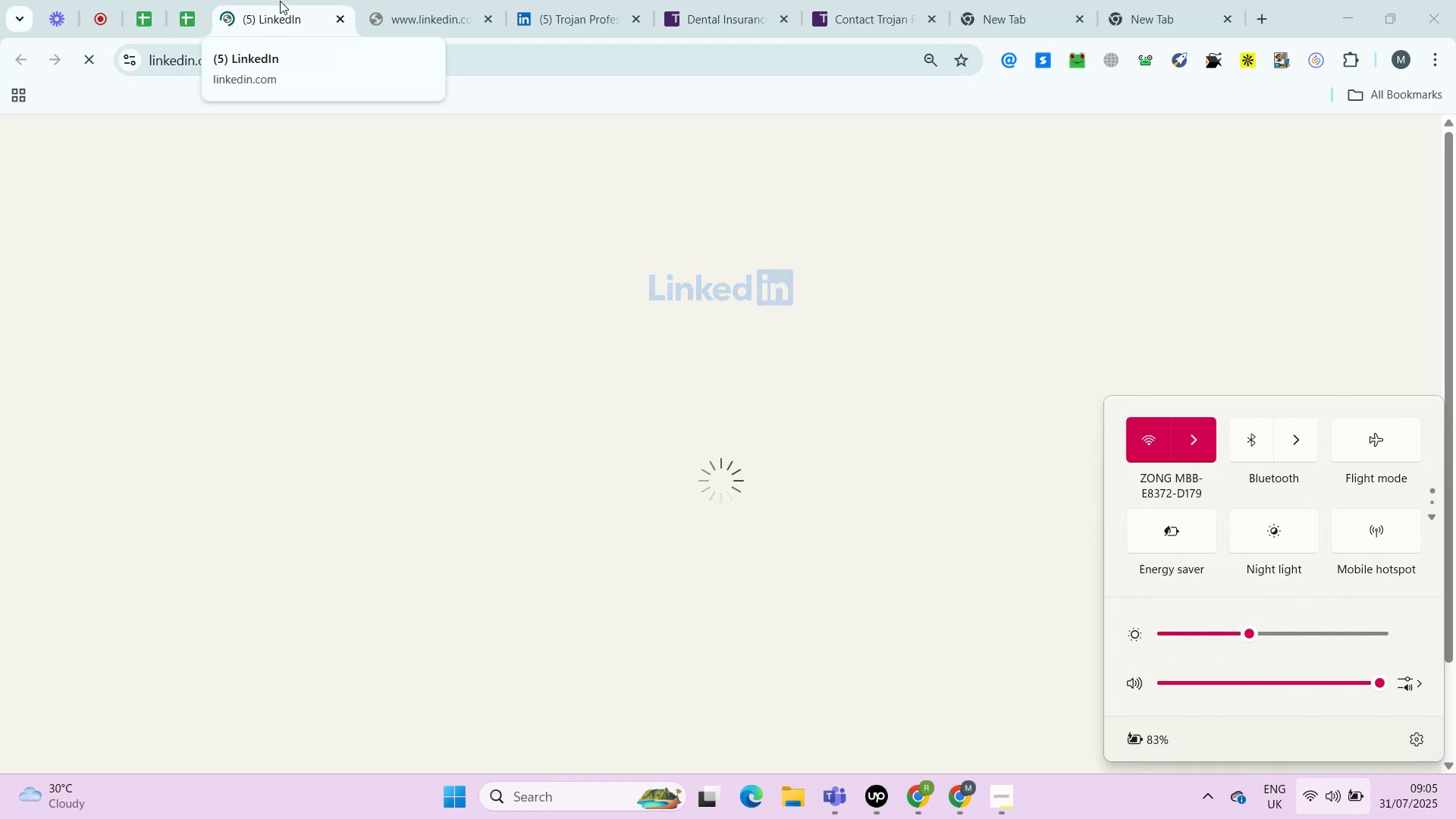 
left_click([388, 486])
 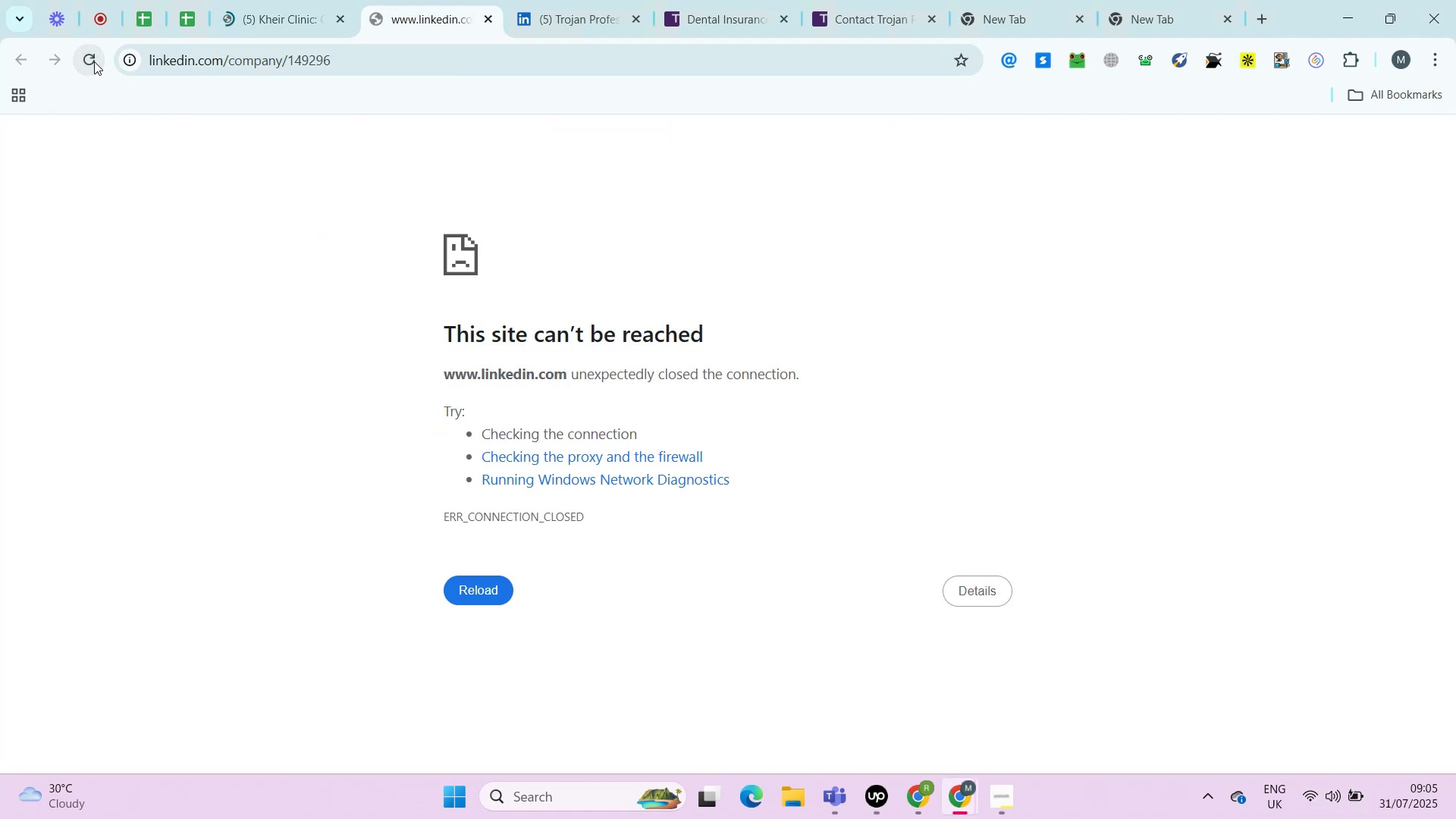 
left_click([396, 2])
 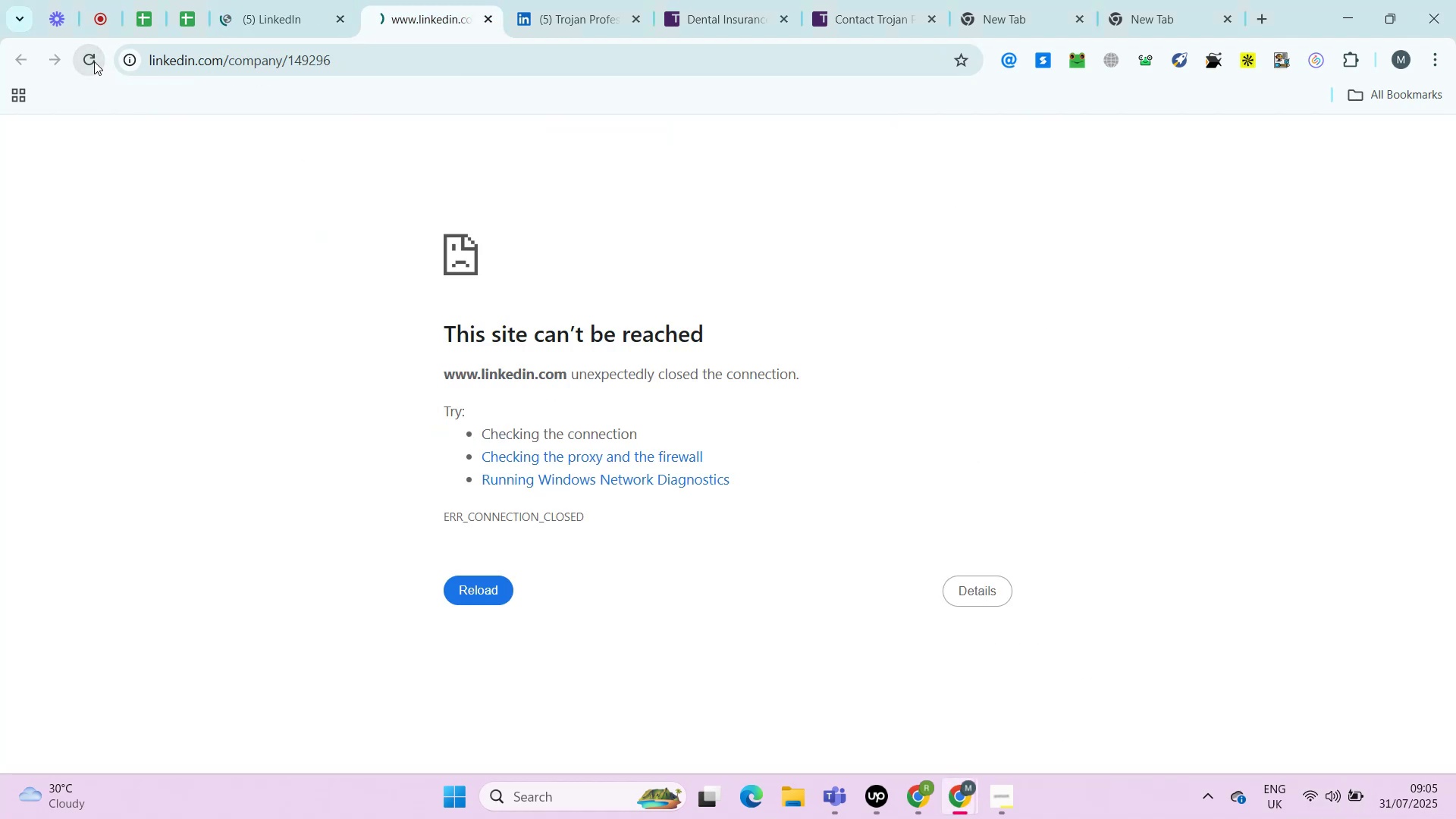 
left_click([94, 61])
 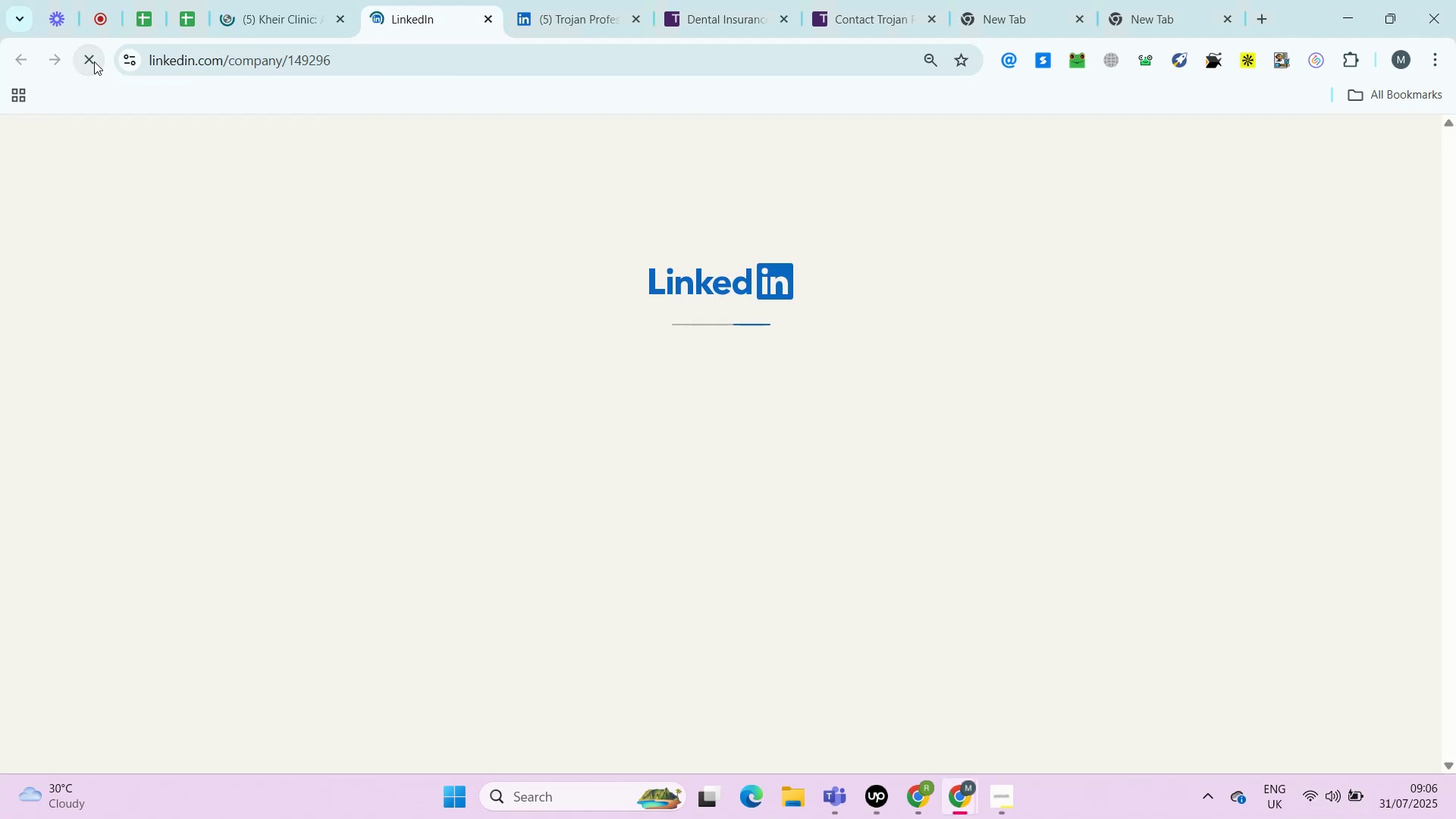 
left_click([94, 61])
 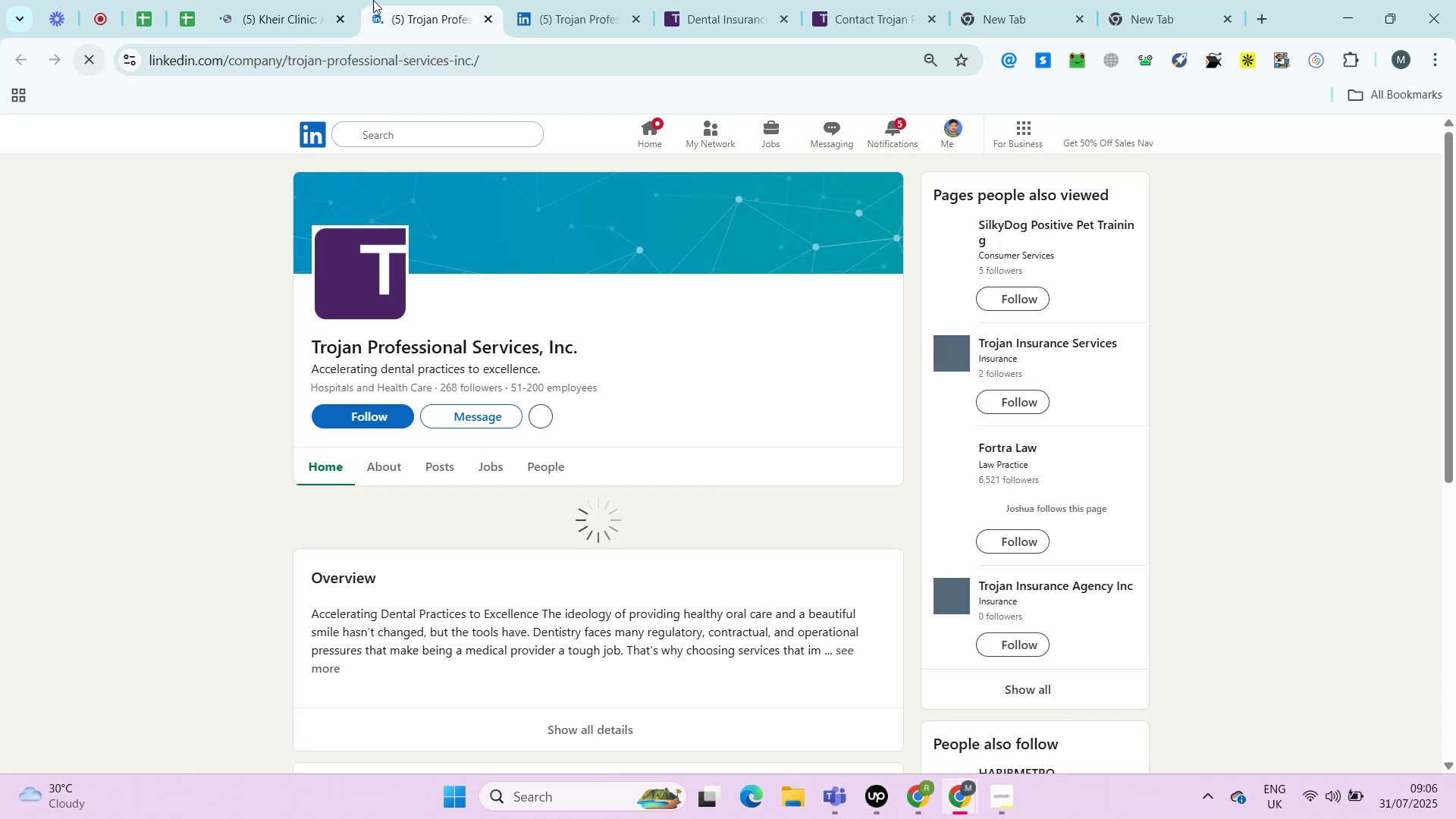 
key(Control+ControlRight)
 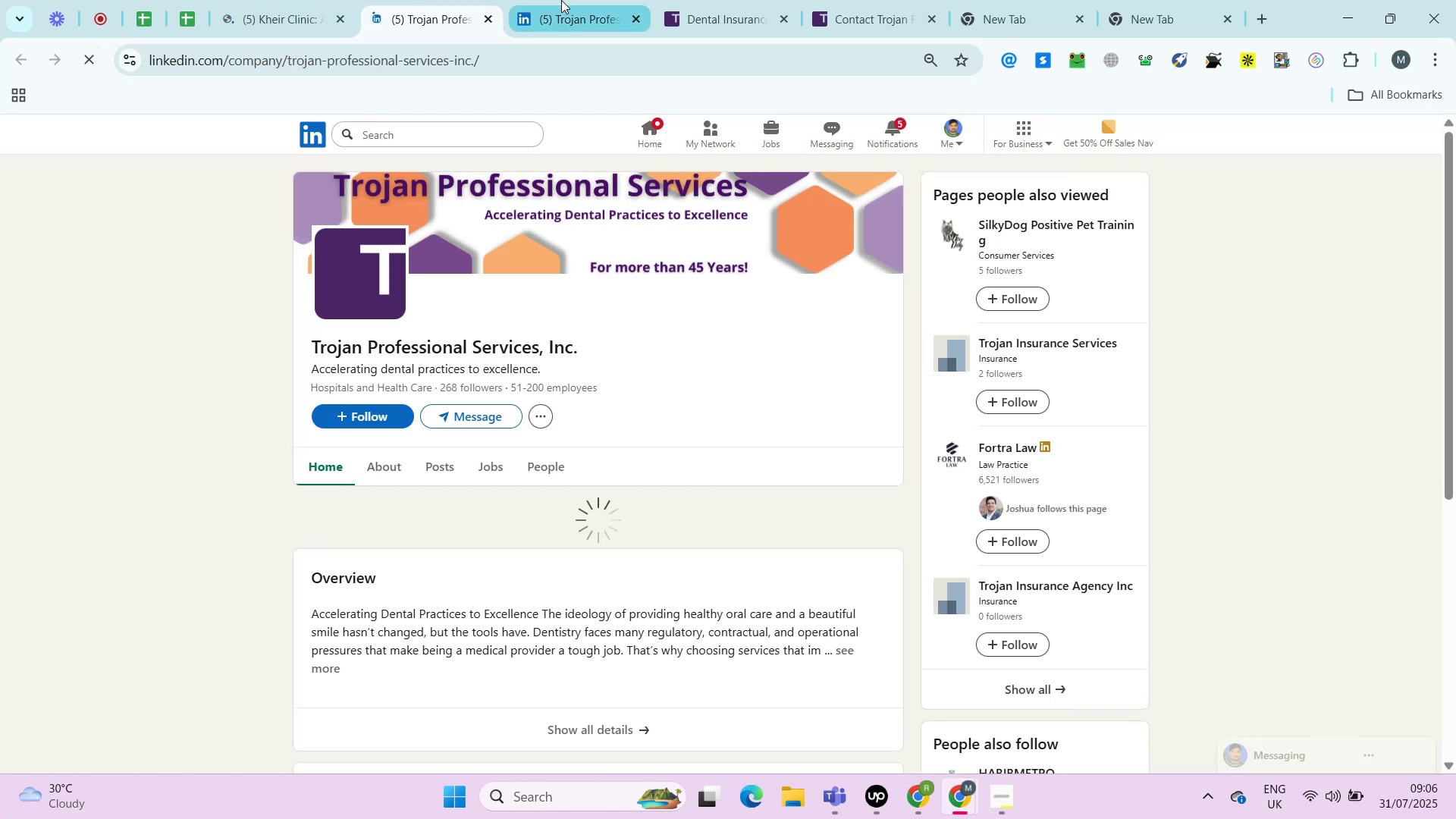 
key(Alt+Control+AltRight)
 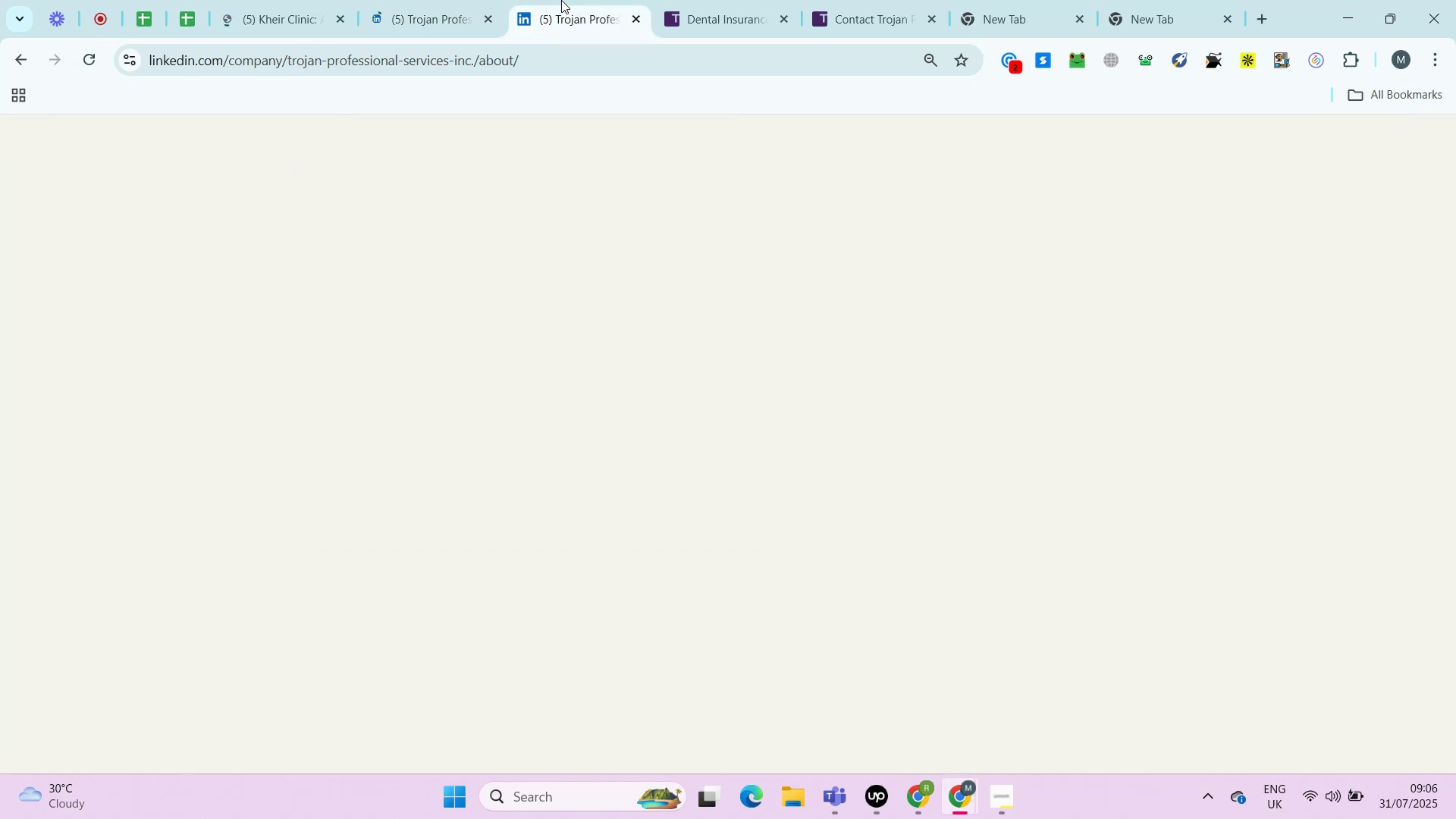 
key(Control+ControlRight)
 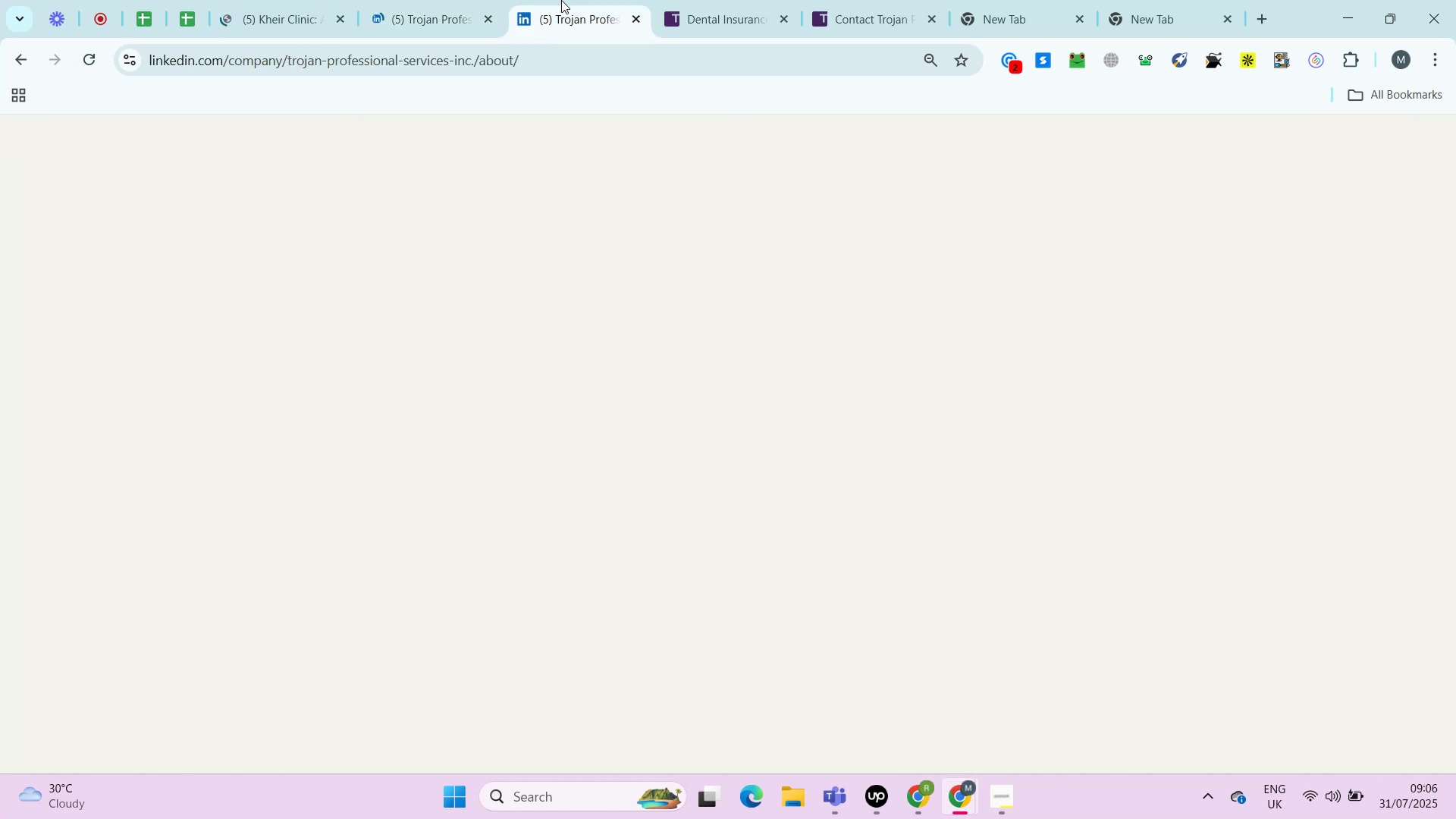 
key(Alt+Control+AltRight)
 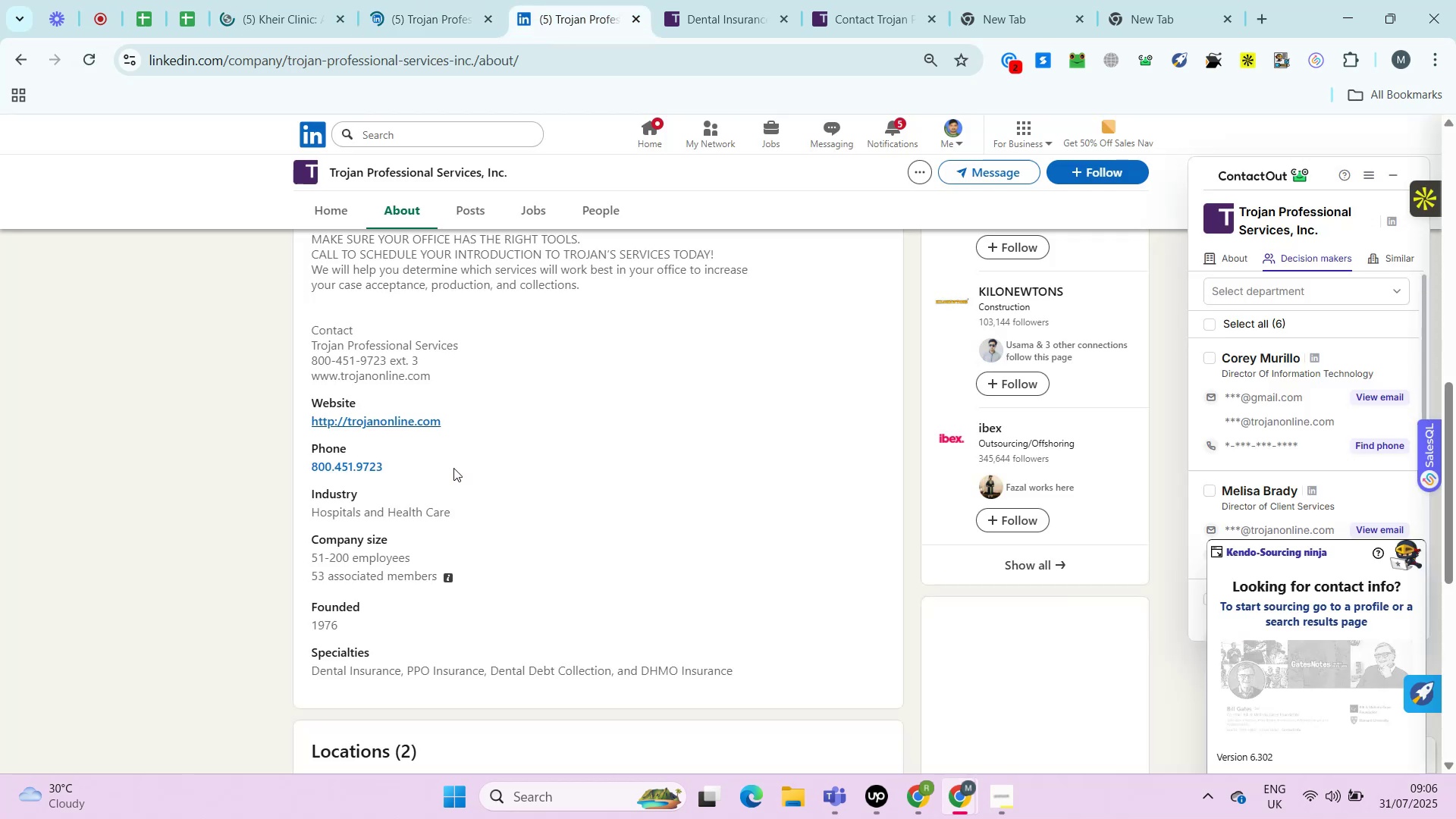 
left_click([561, 0])
 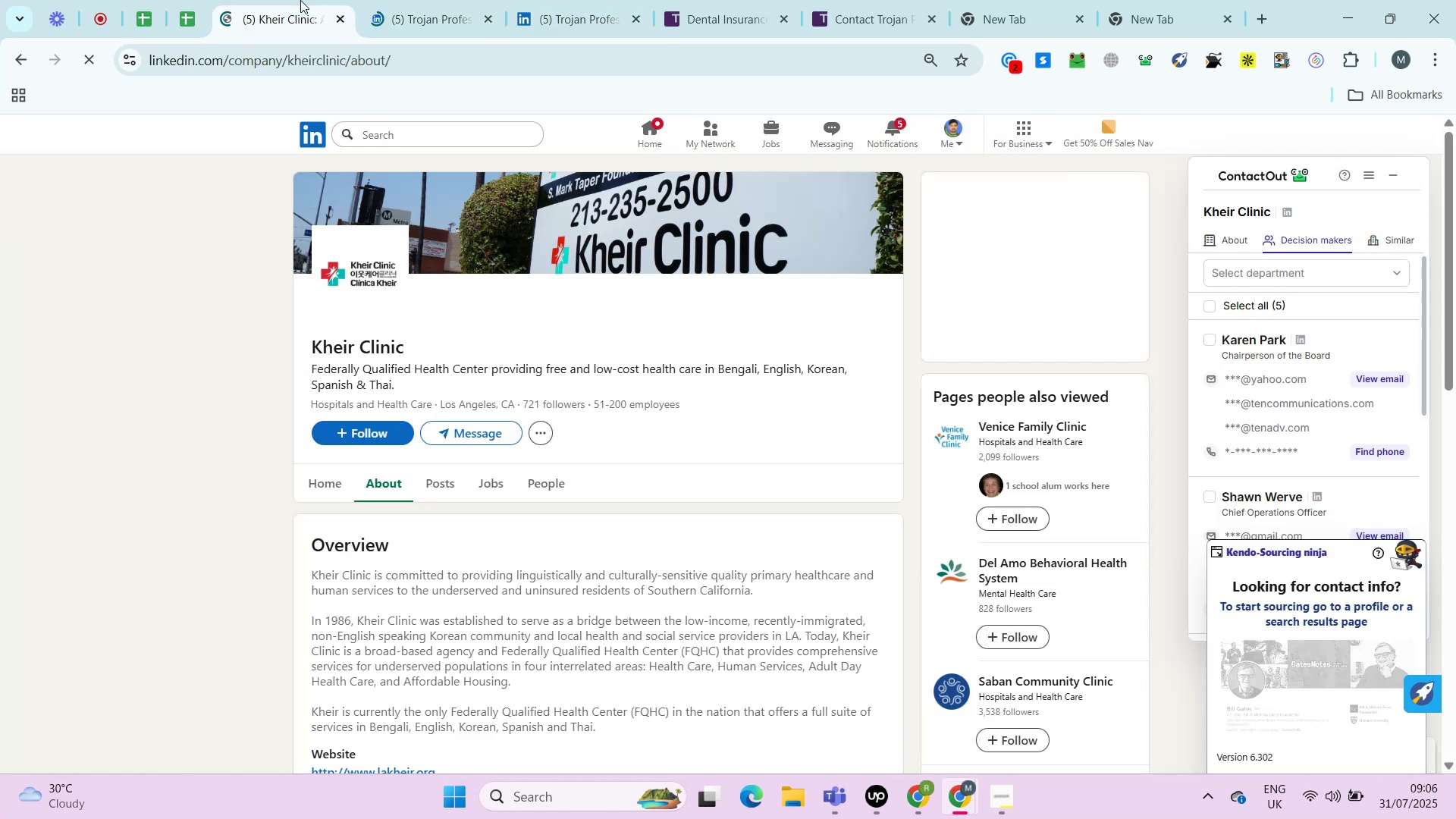 
left_click([300, 0])
 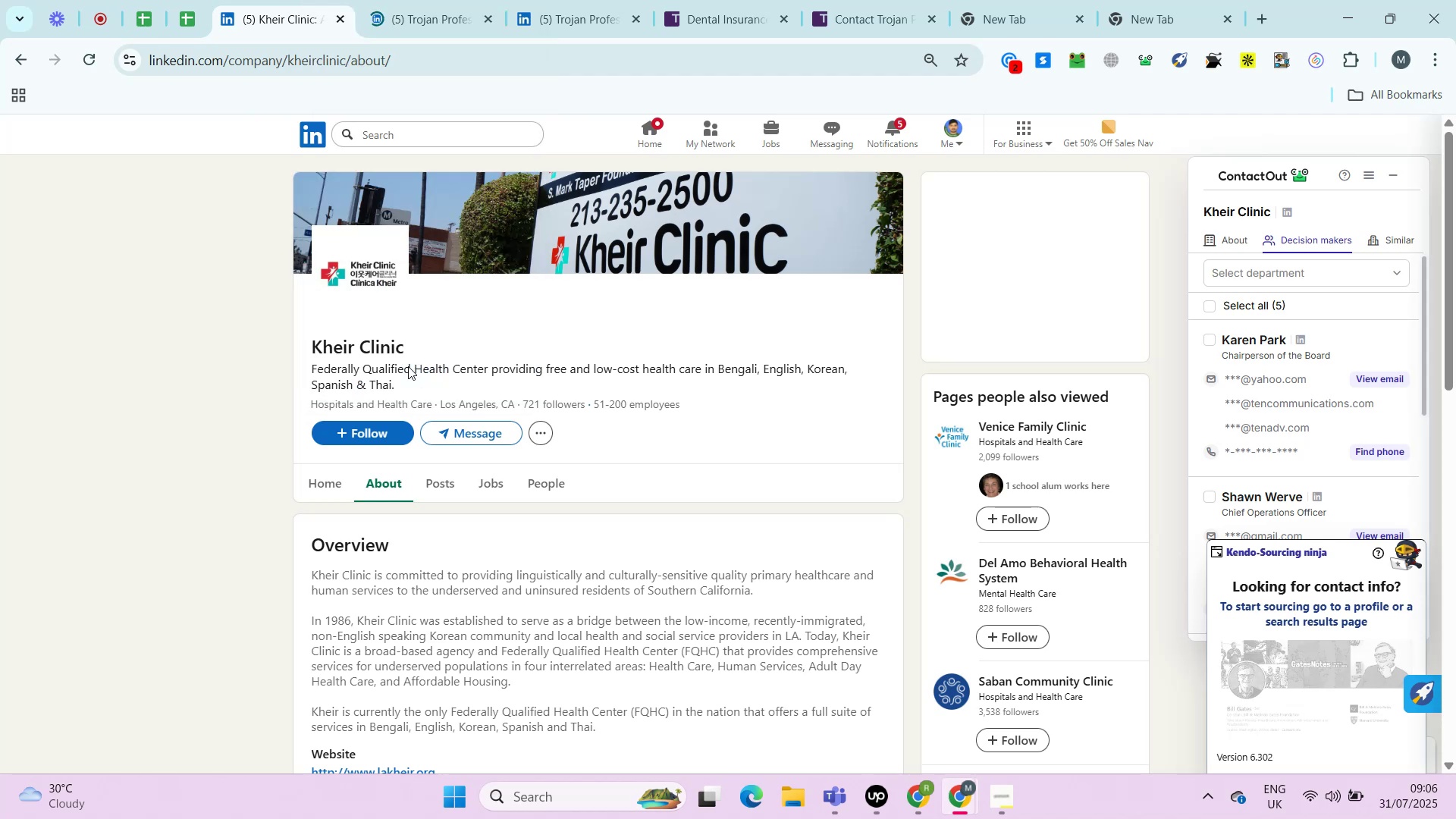 
right_click([300, 0])
 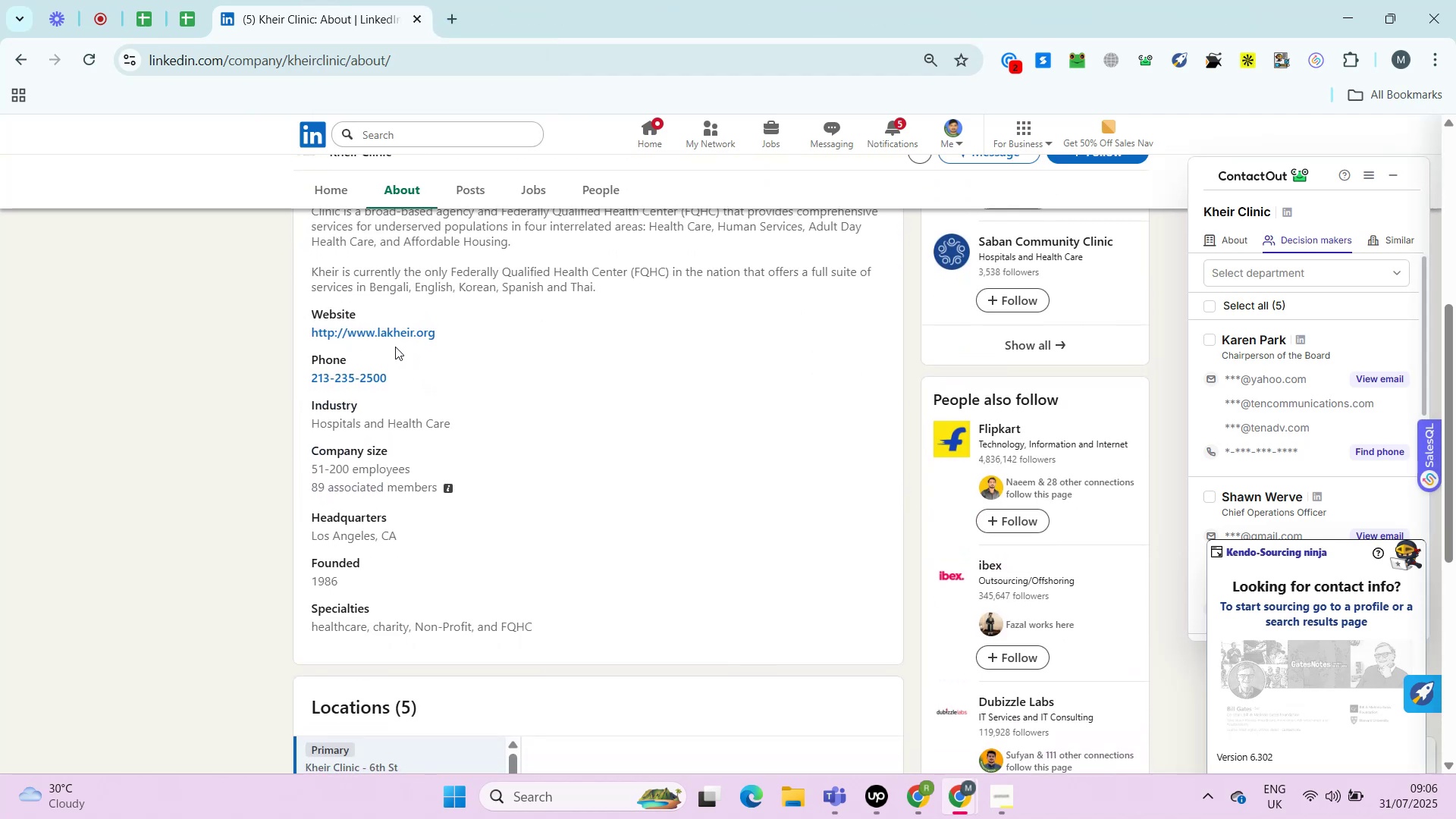 
left_click([408, 366])
 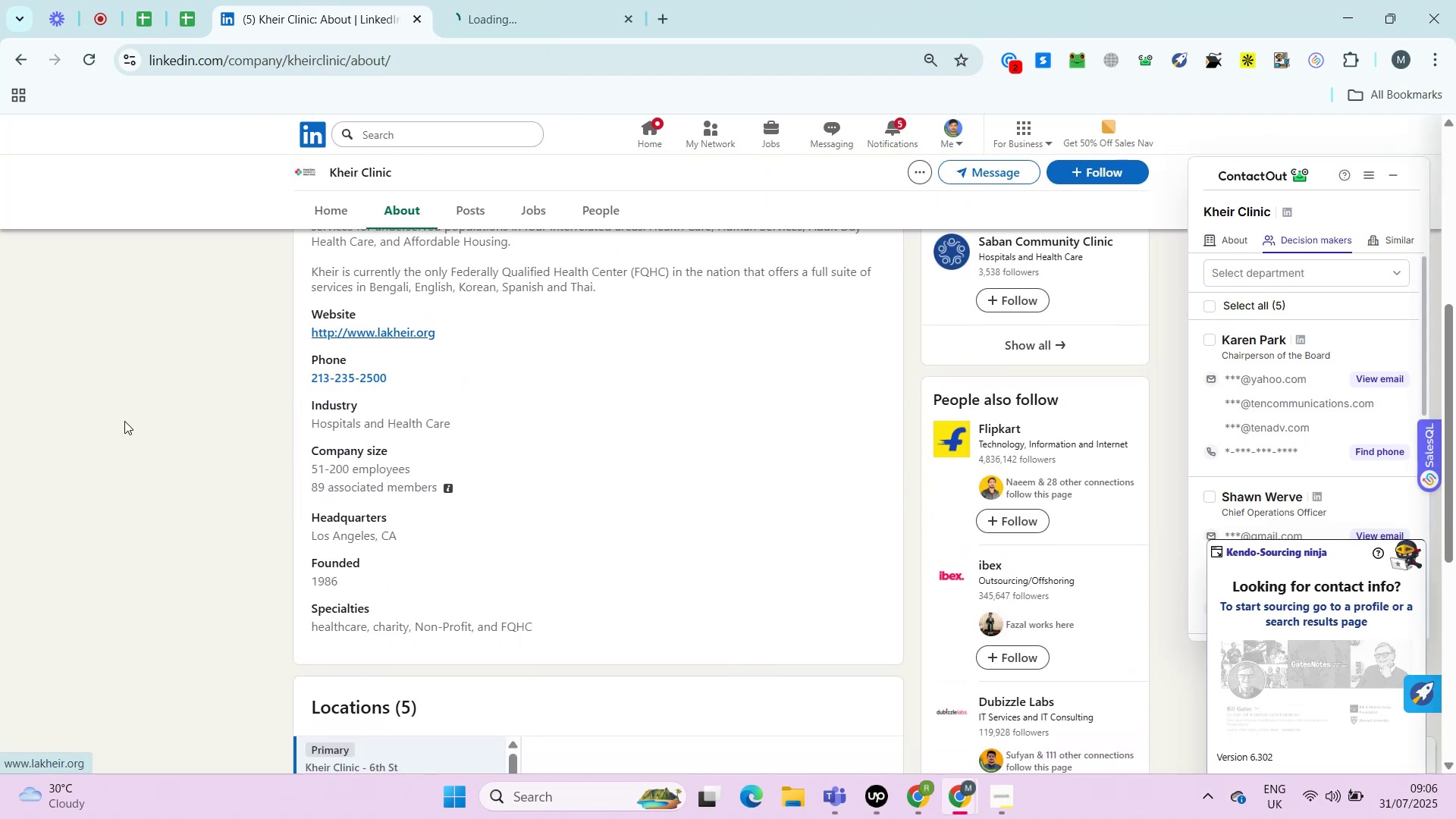 
right_click([394, 335])
 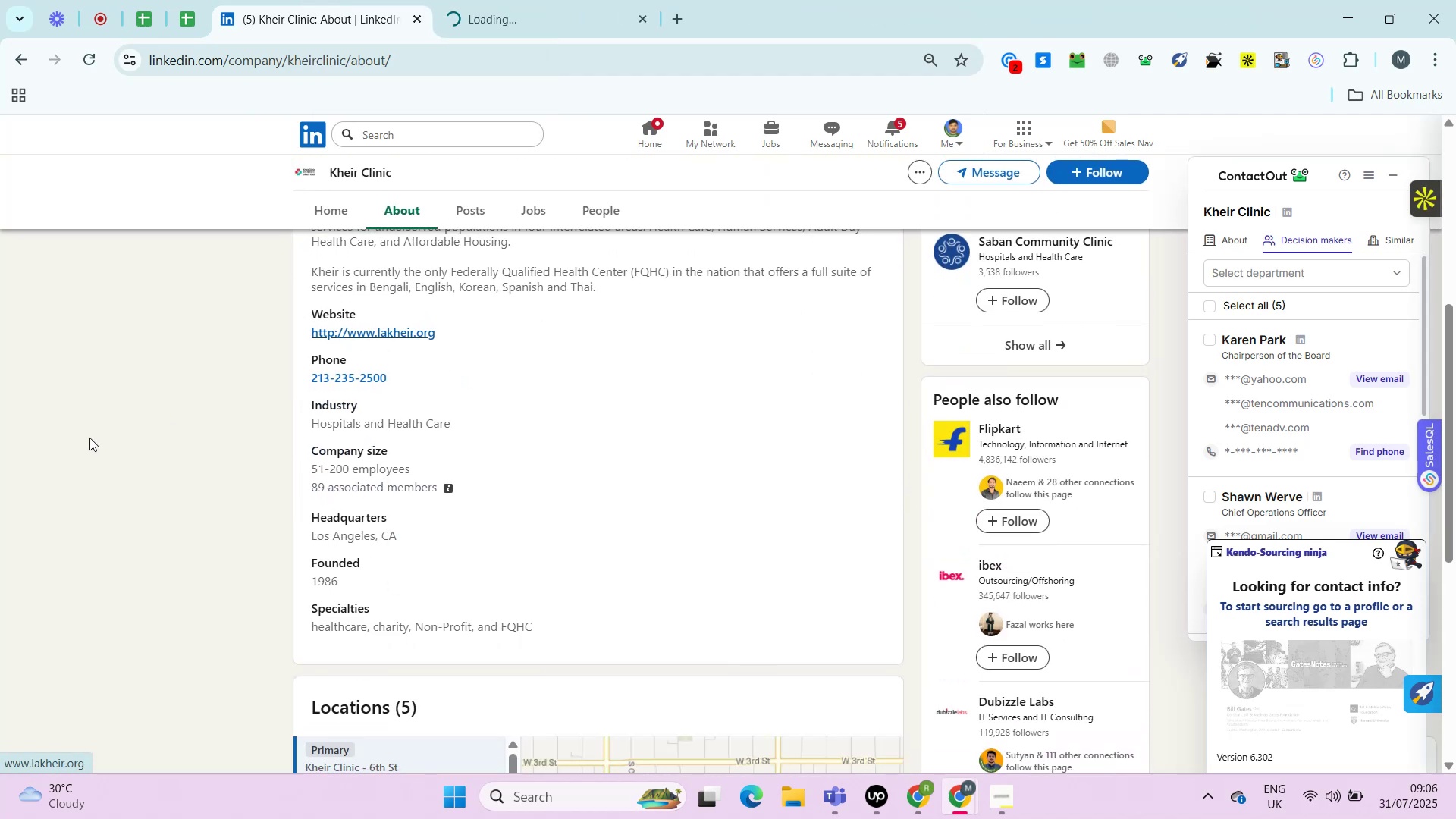 
left_click([466, 365])
 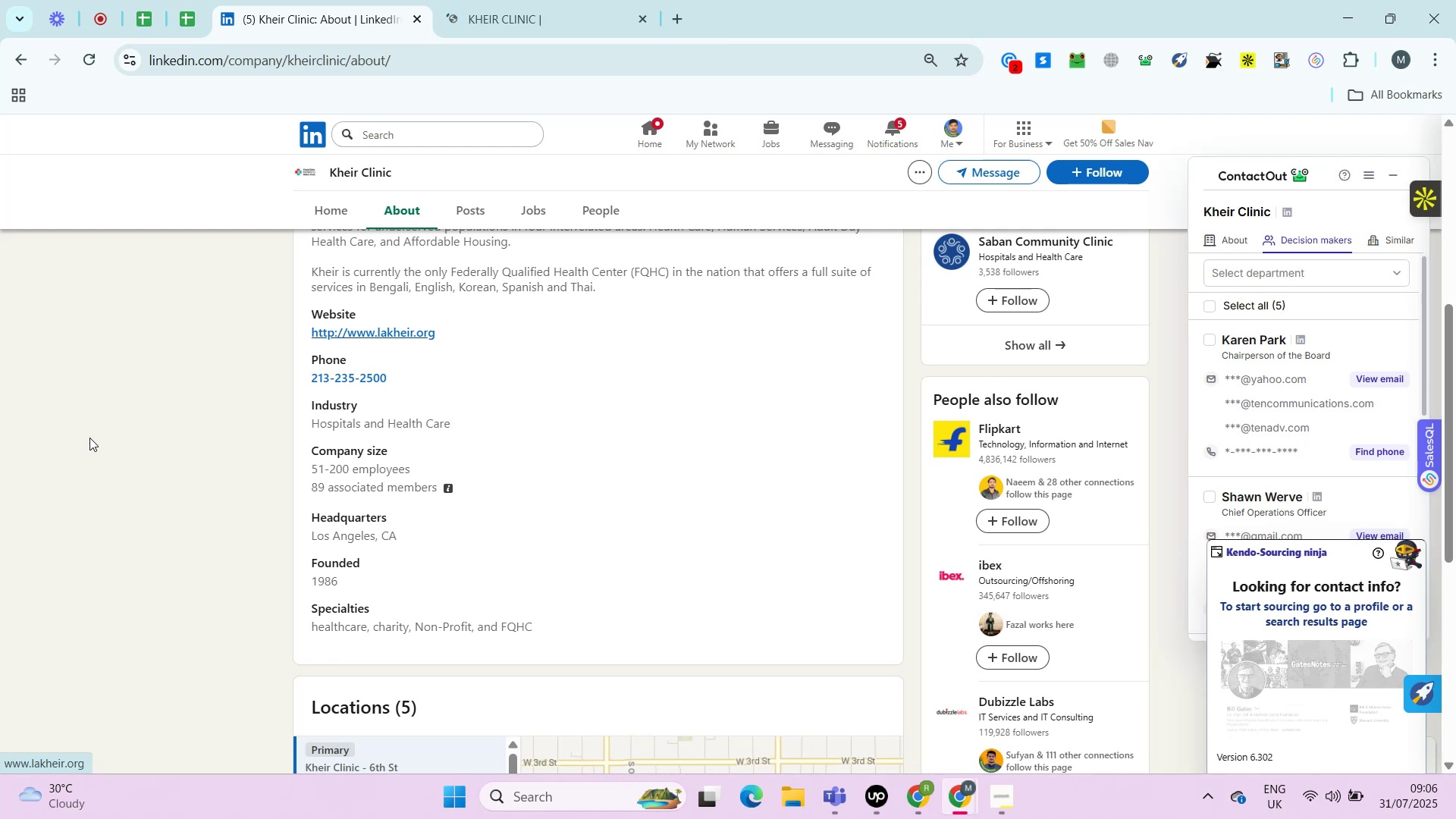 
wait(16.1)
 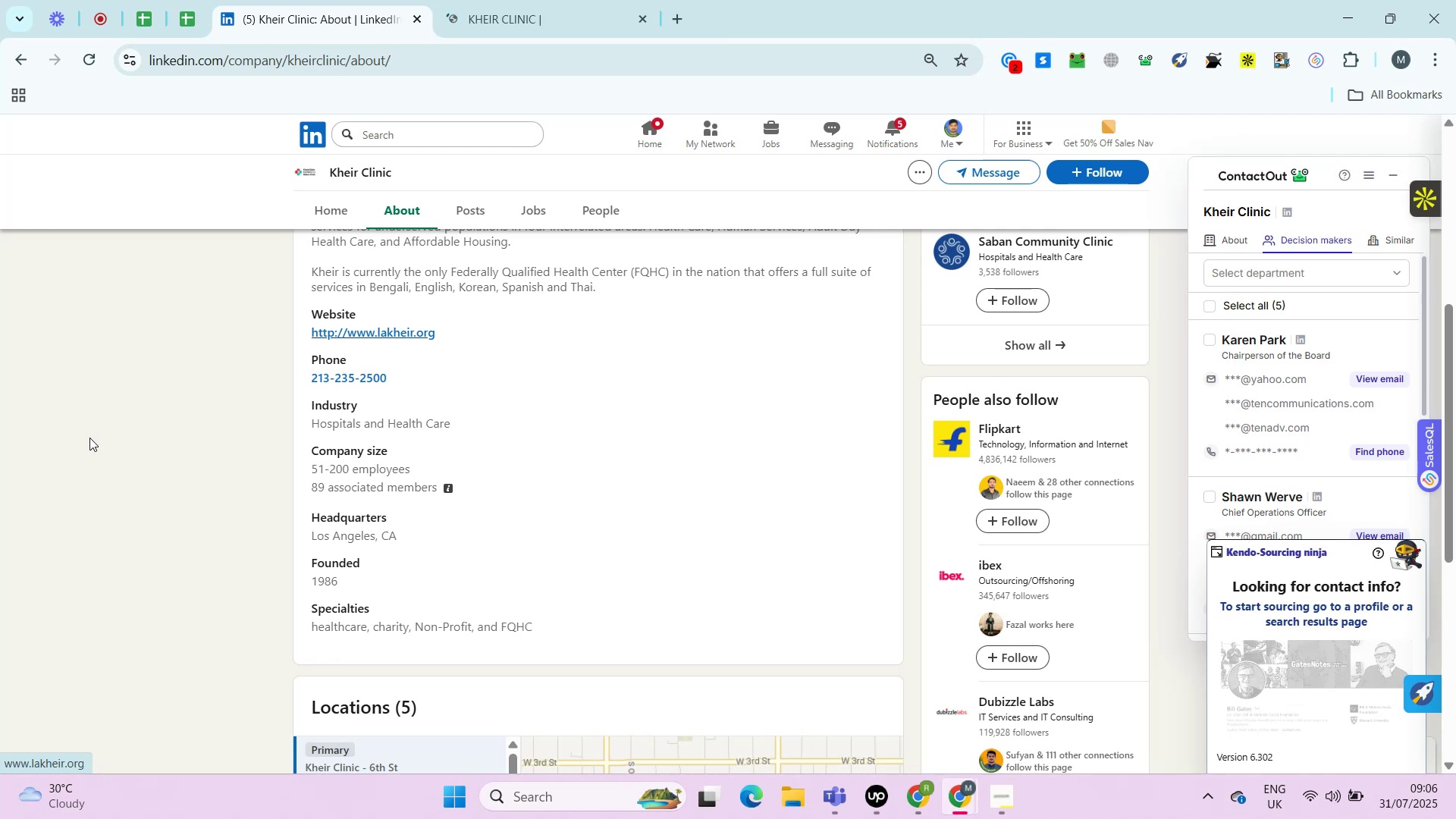 
left_click_drag(start_coordinate=[396, 372], to_coordinate=[302, 373])
 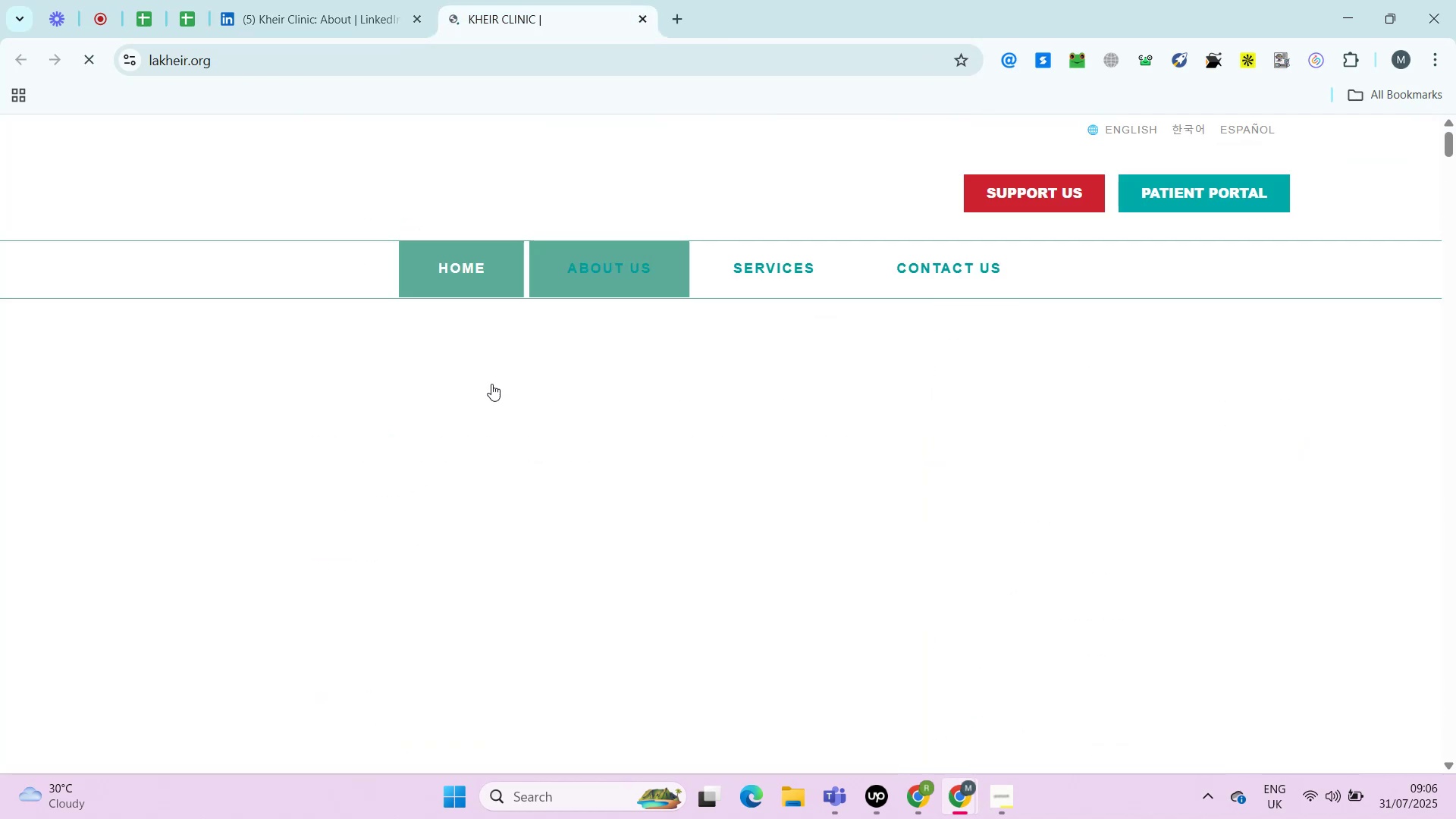 
key(Control+C)
 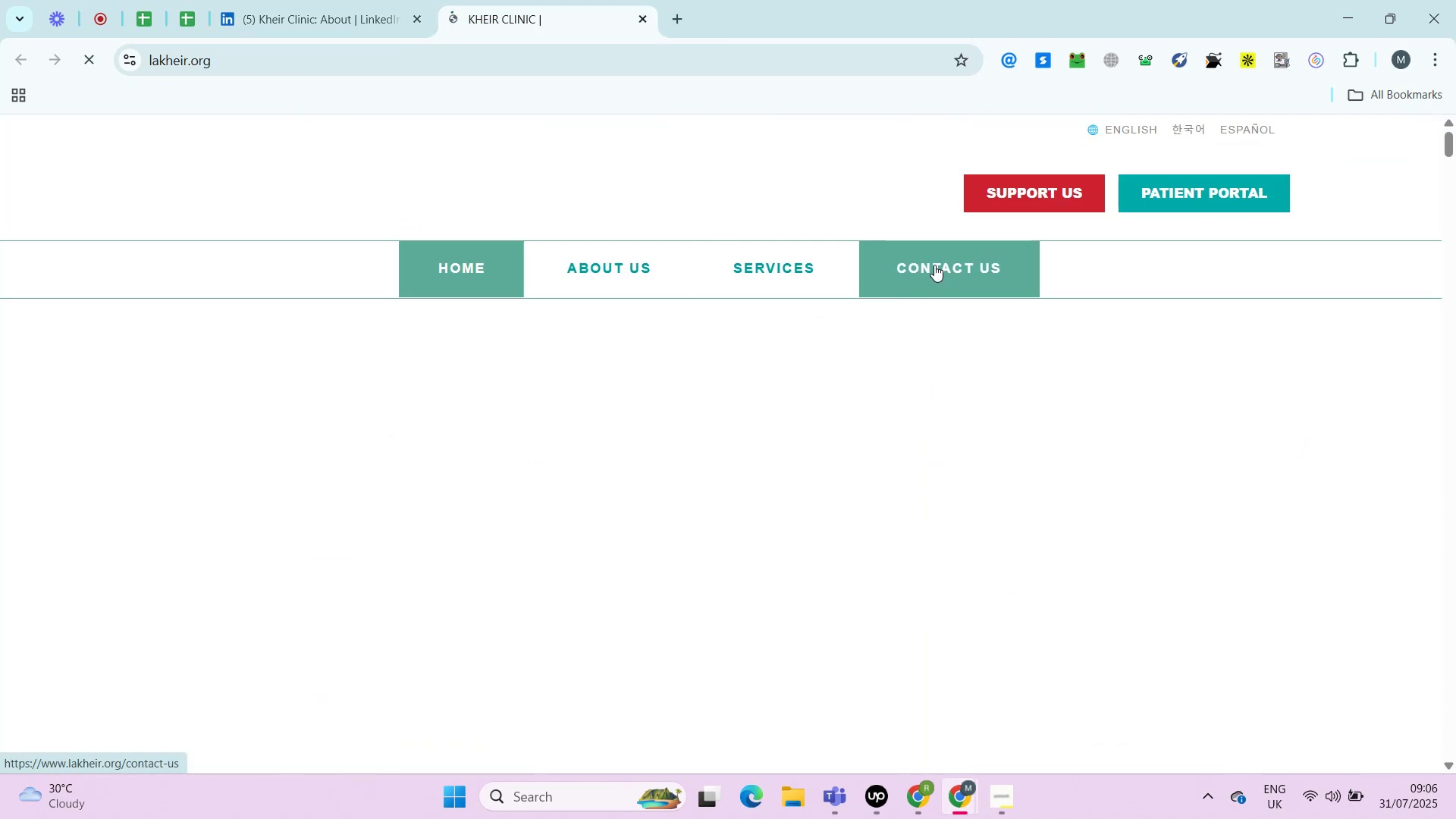 
left_click([636, 2])
 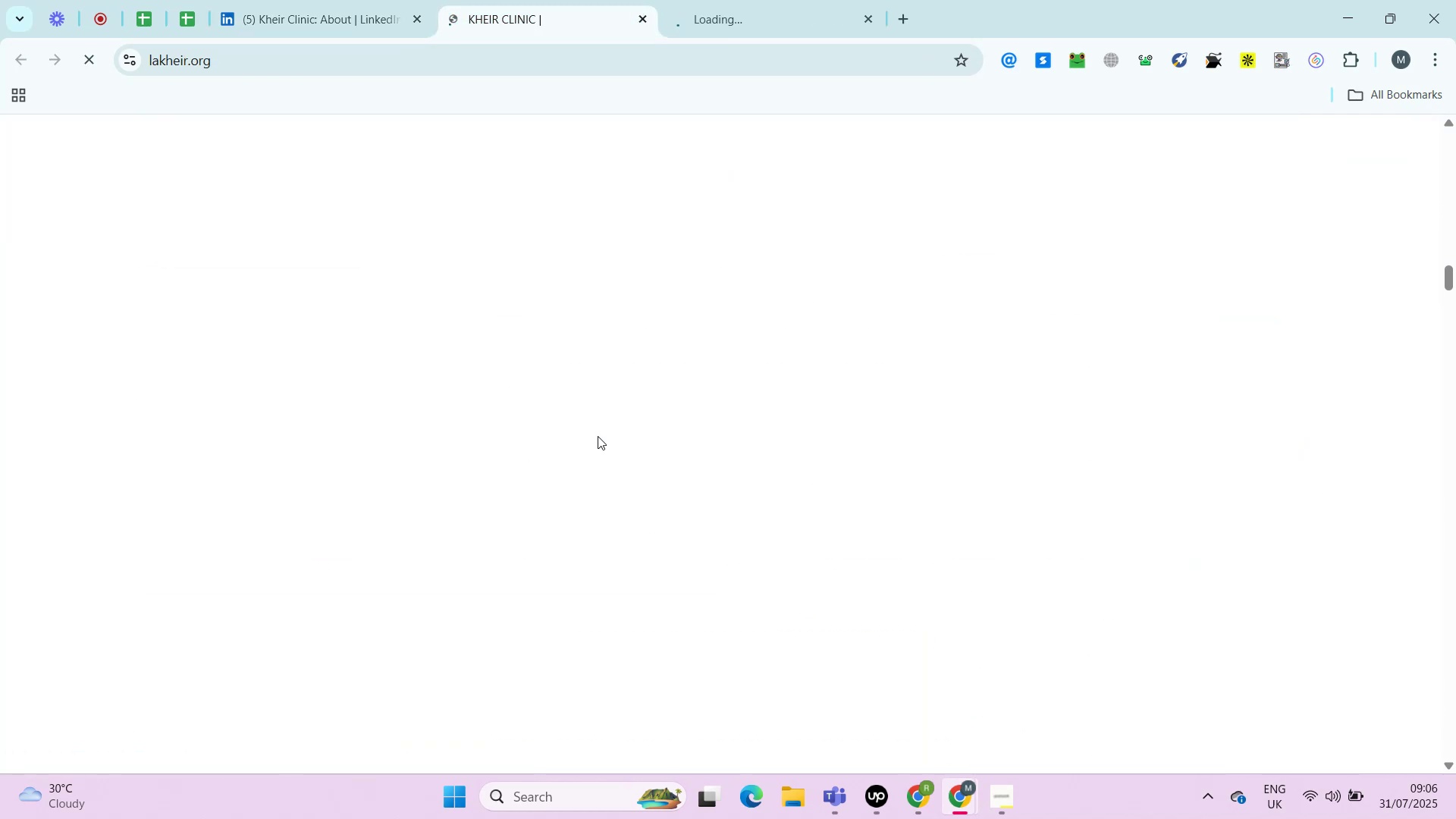 
hold_key(key=ControlLeft, duration=0.57)
left_click([934, 265])
 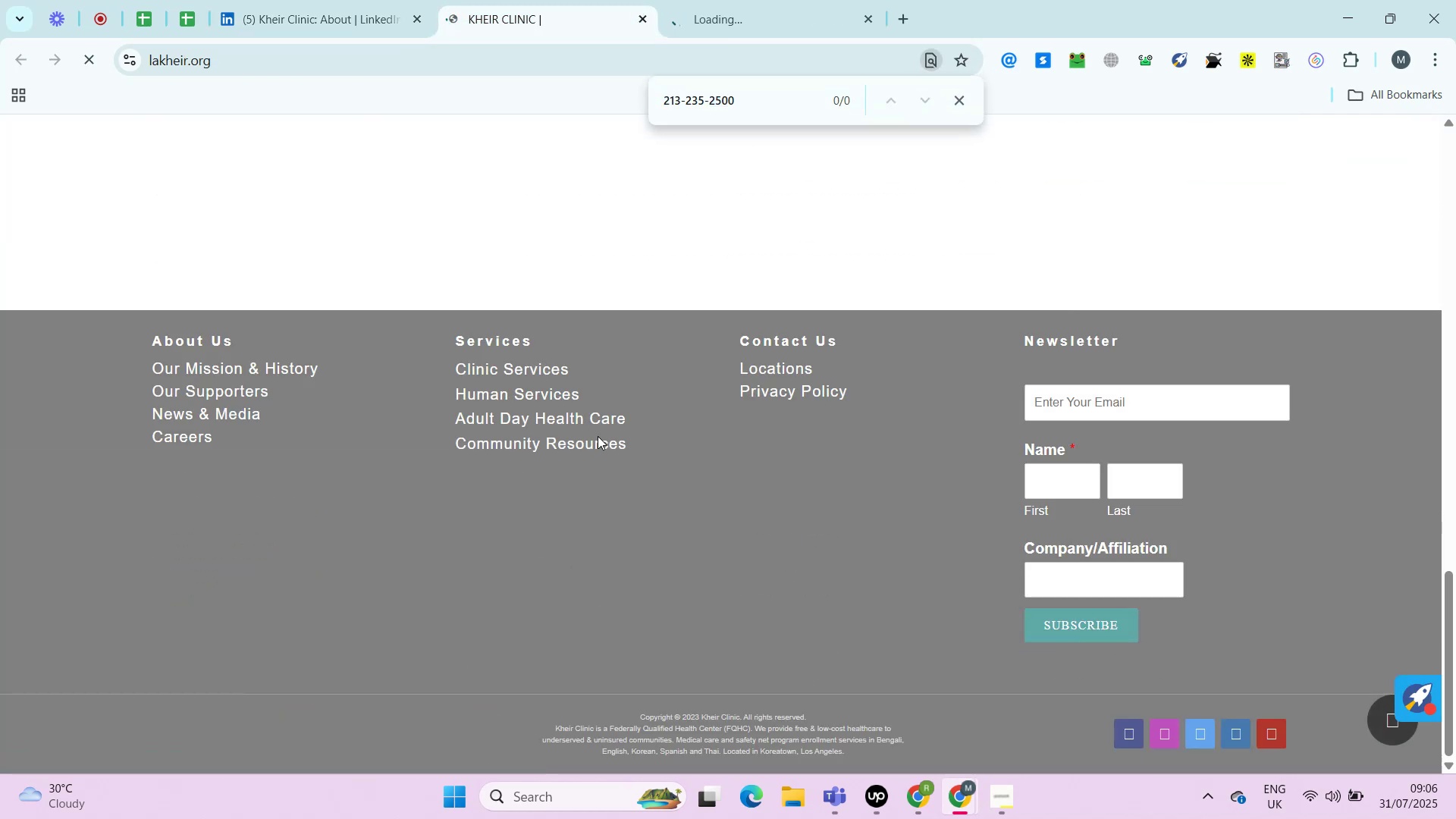 
key(Control+F)
 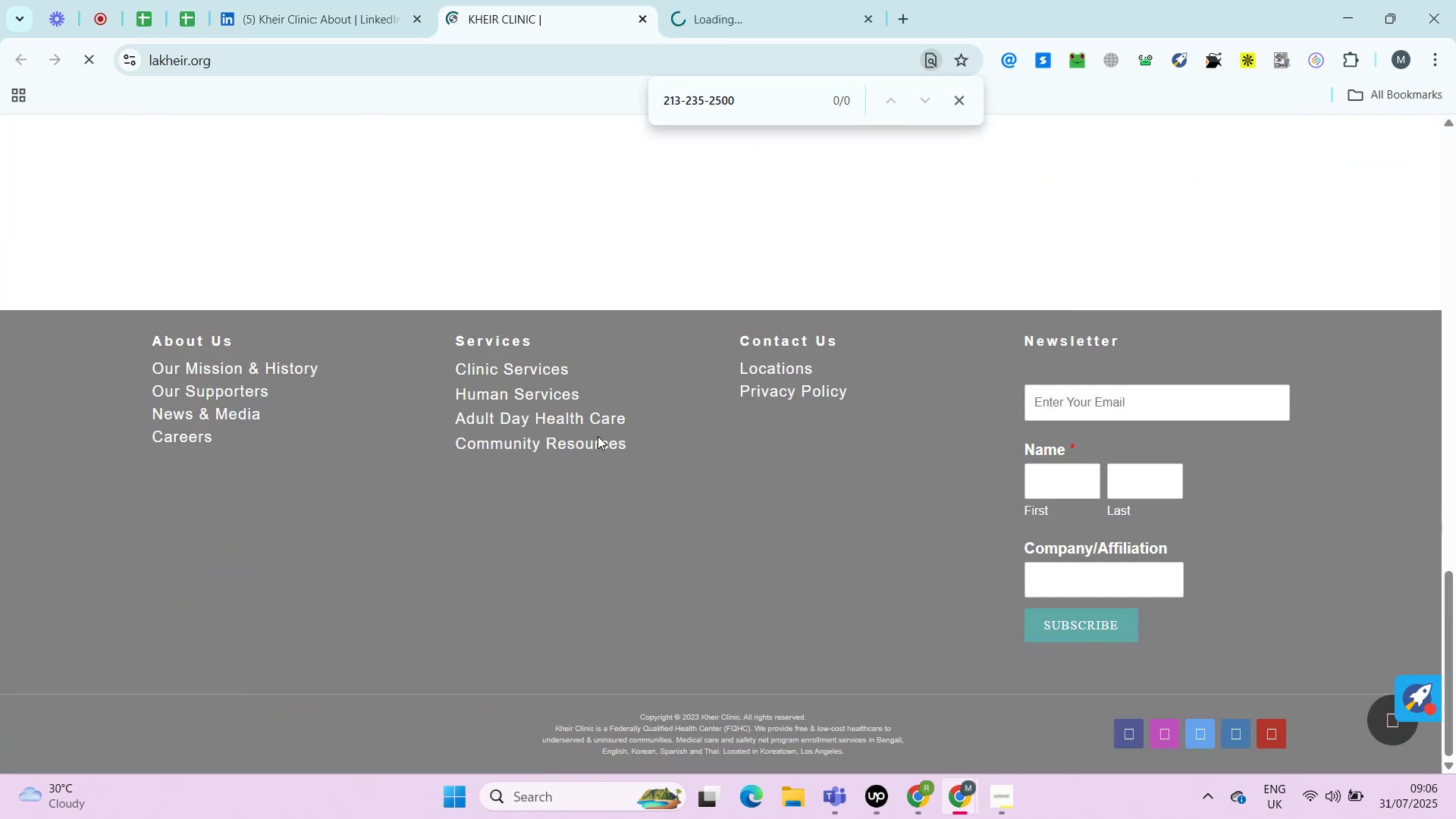 
key(Control+V)
 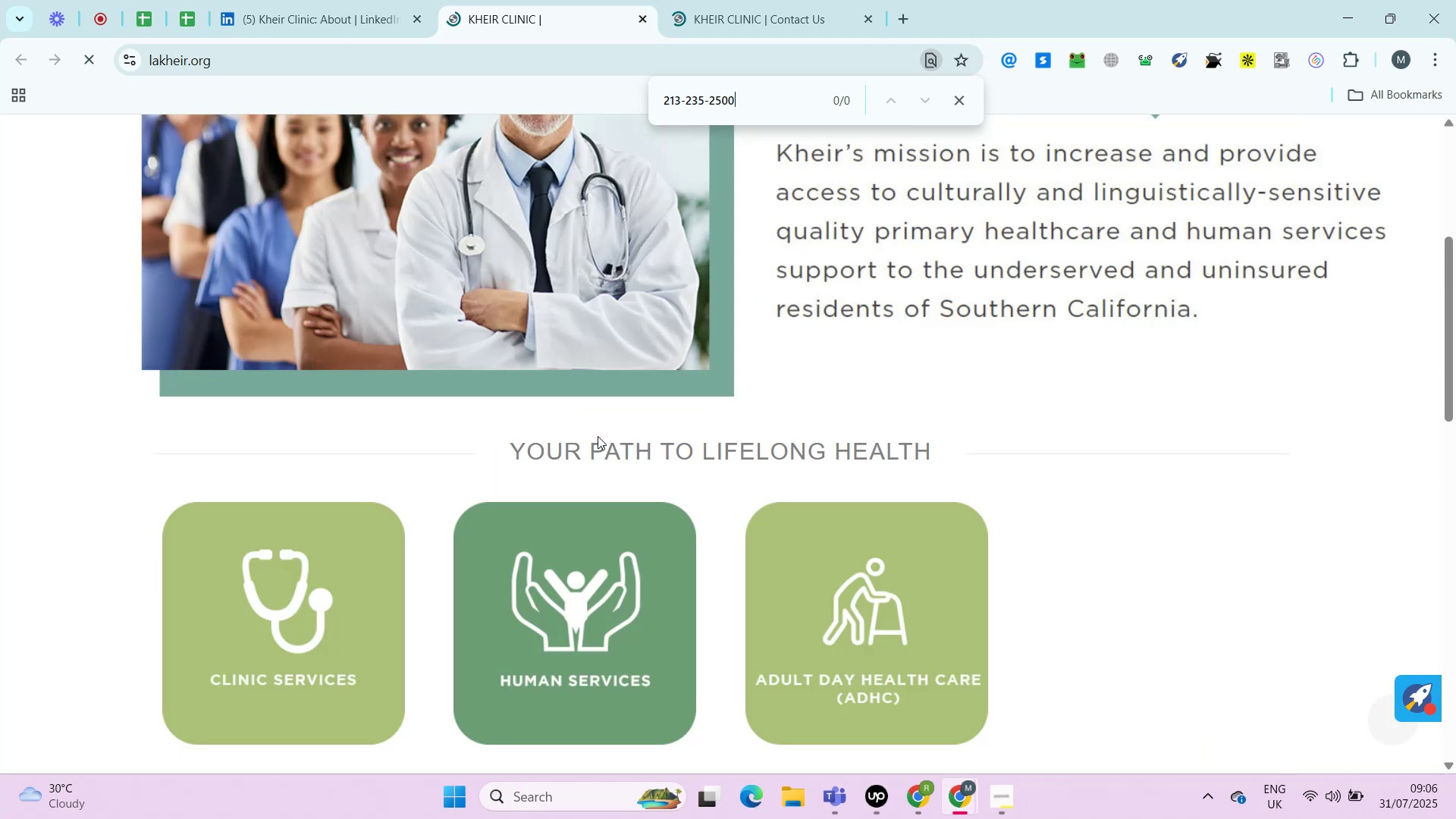 
hold_key(key=ControlRight, duration=0.41)
 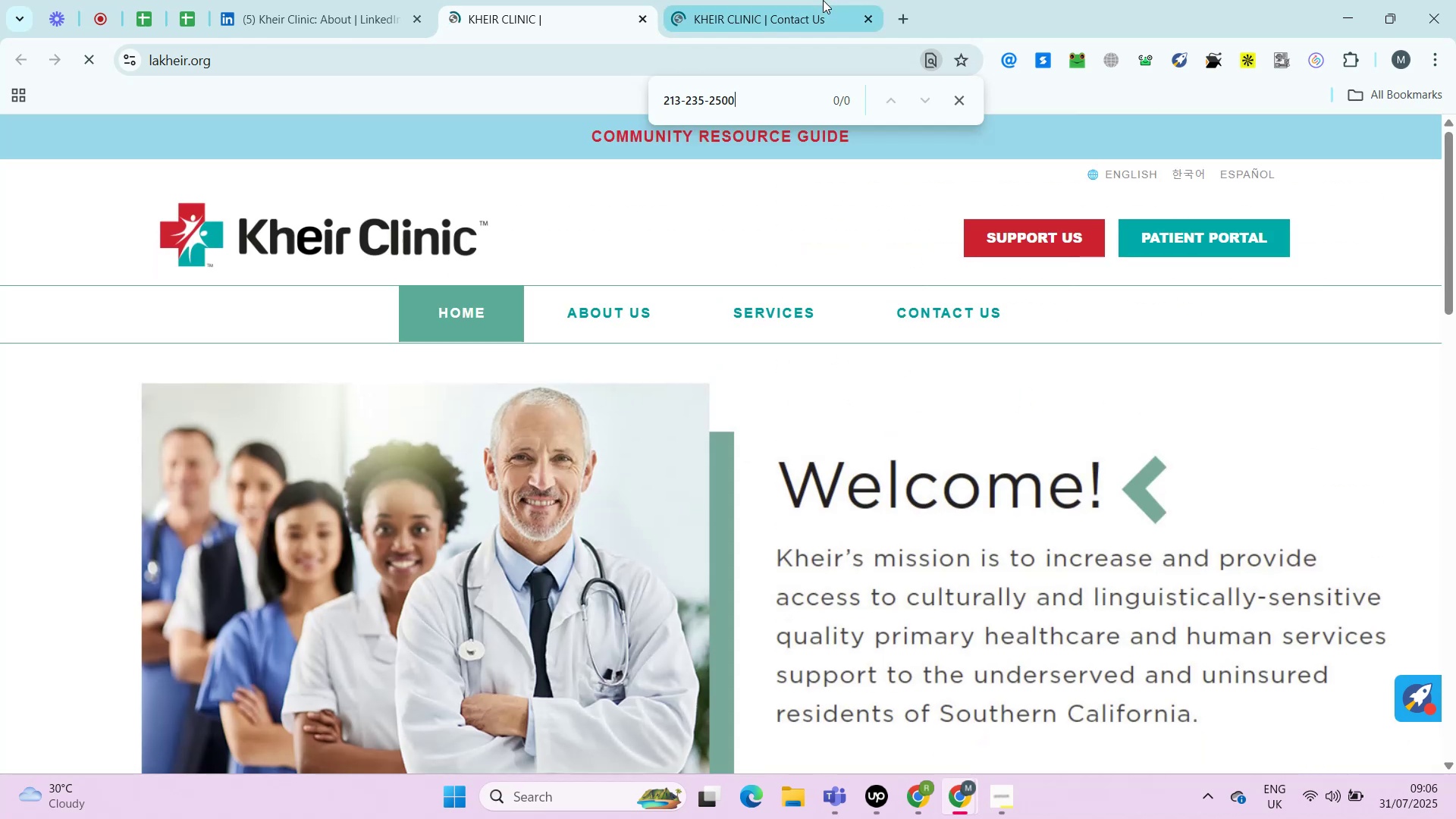 
key(Alt+Control+AltRight)
 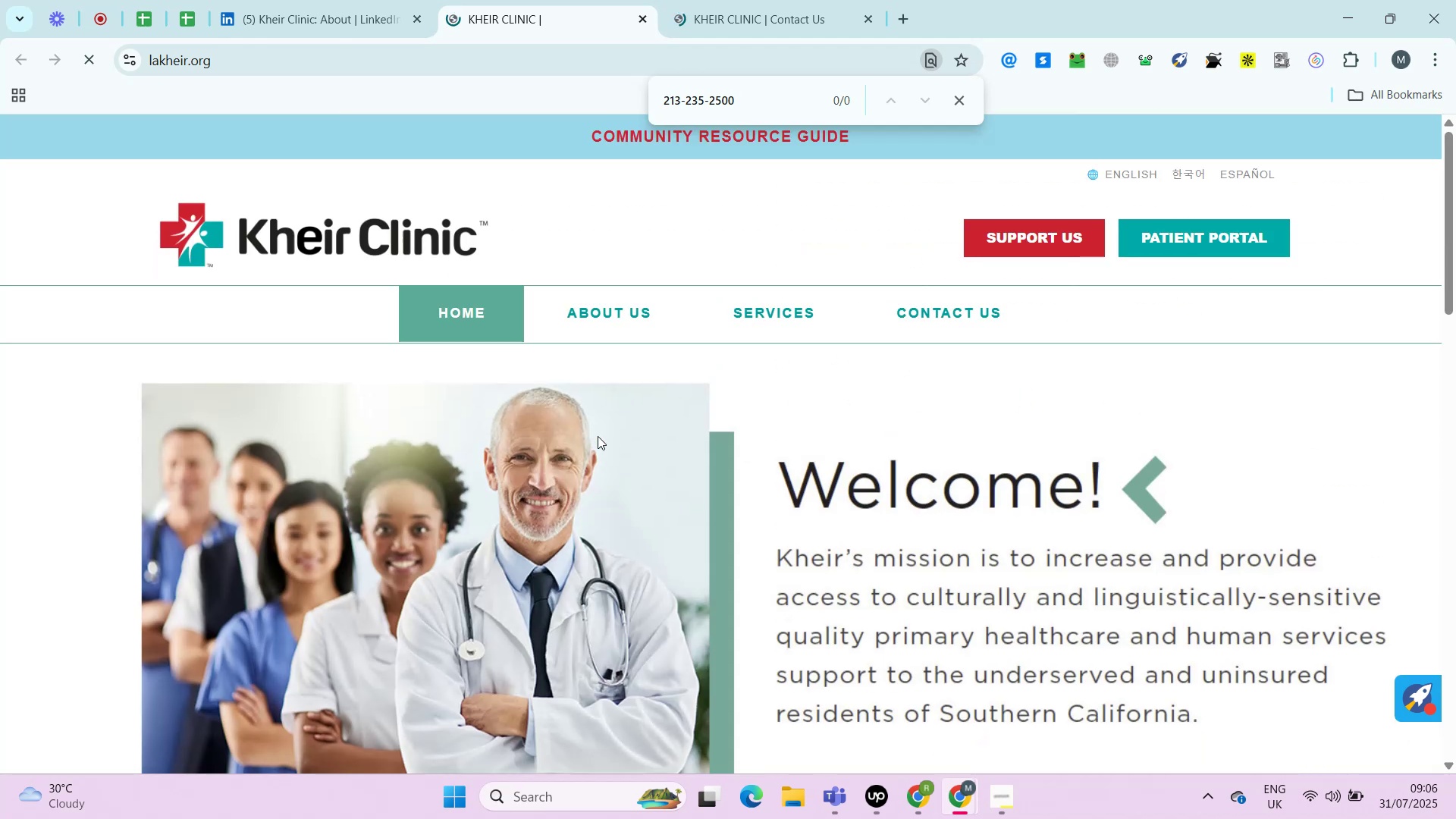 
key(Alt+Control+AltRight)
 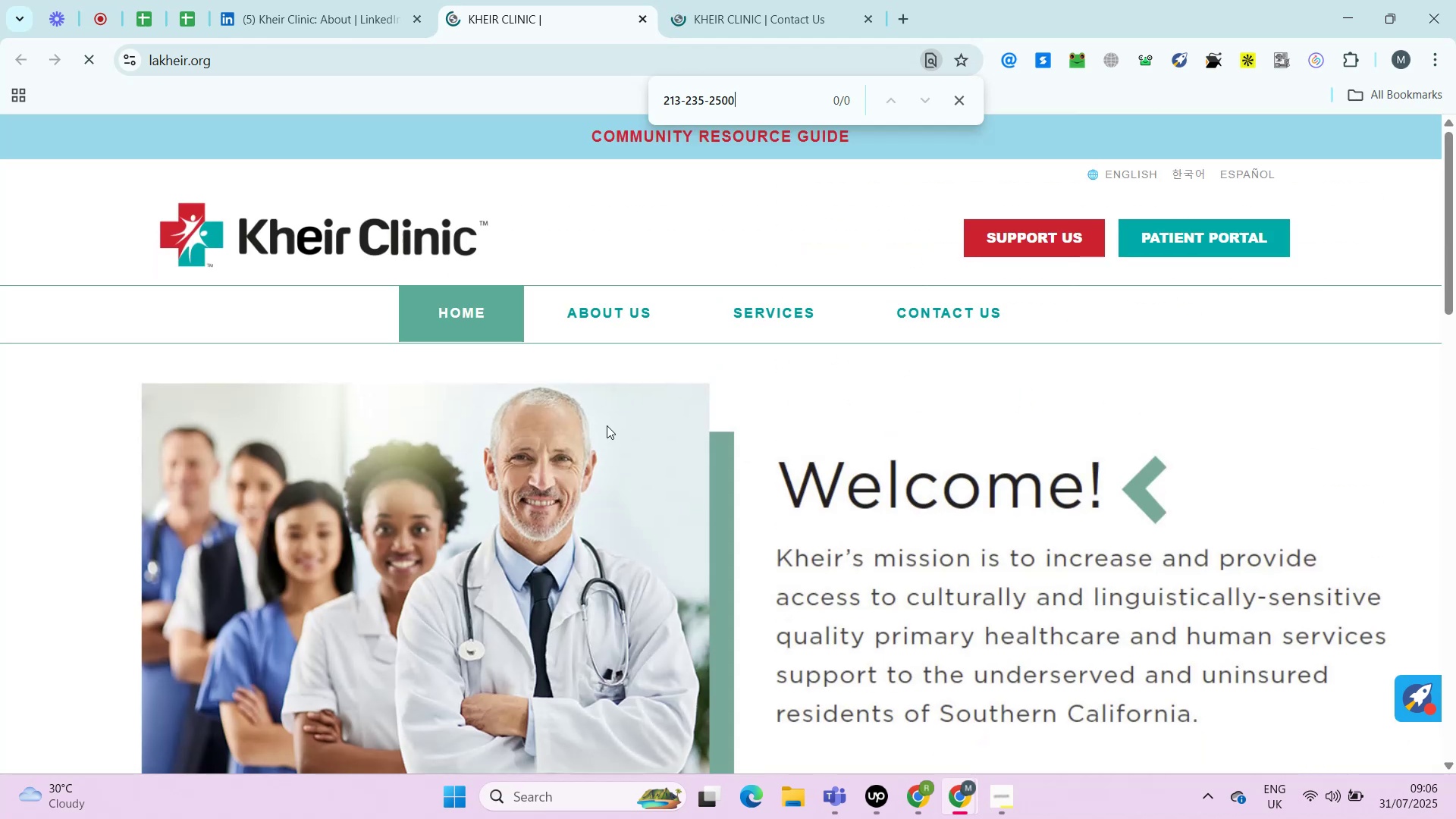 
key(Alt+Control+ControlRight)
 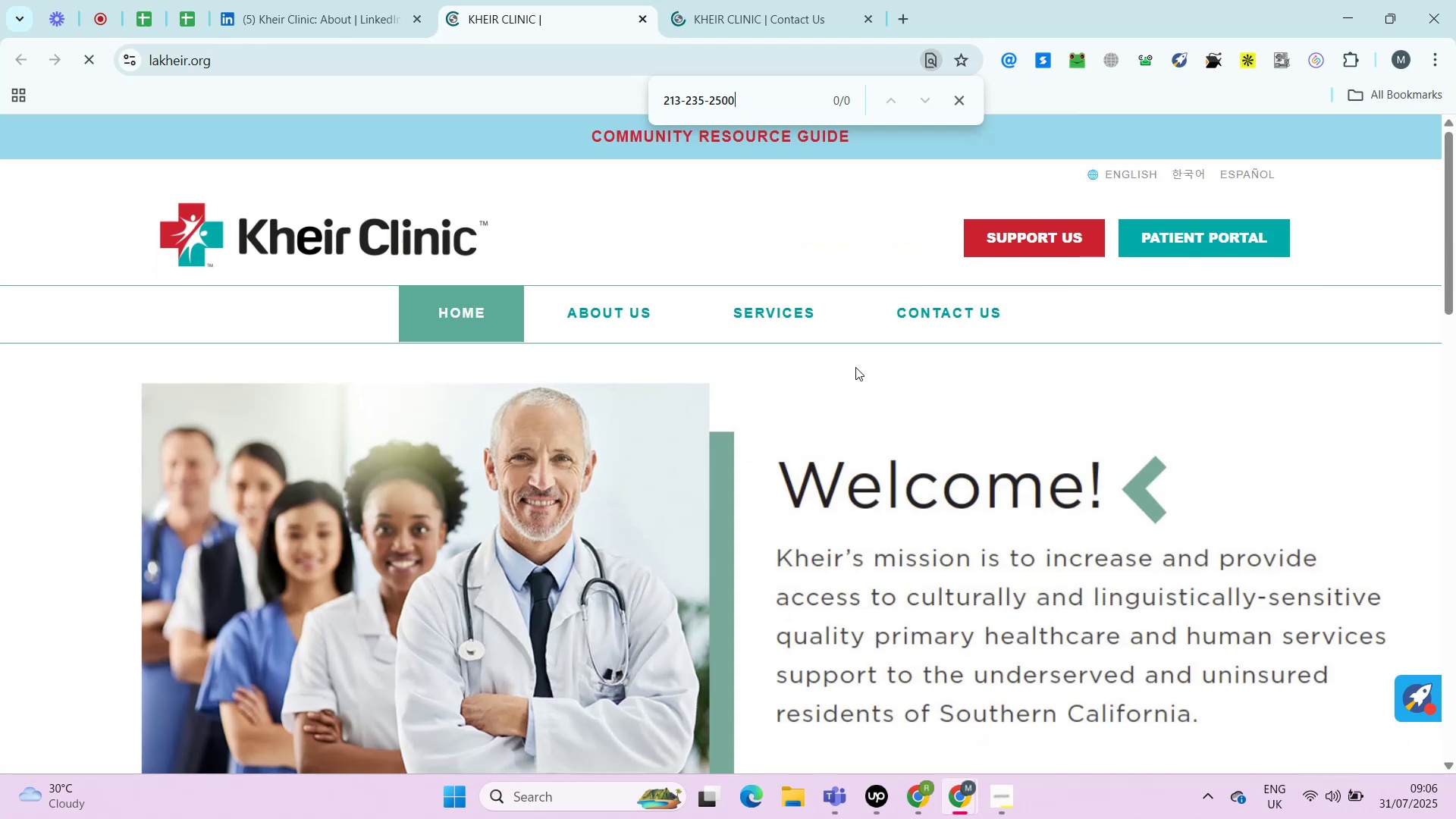 
key(Alt+AltRight)
 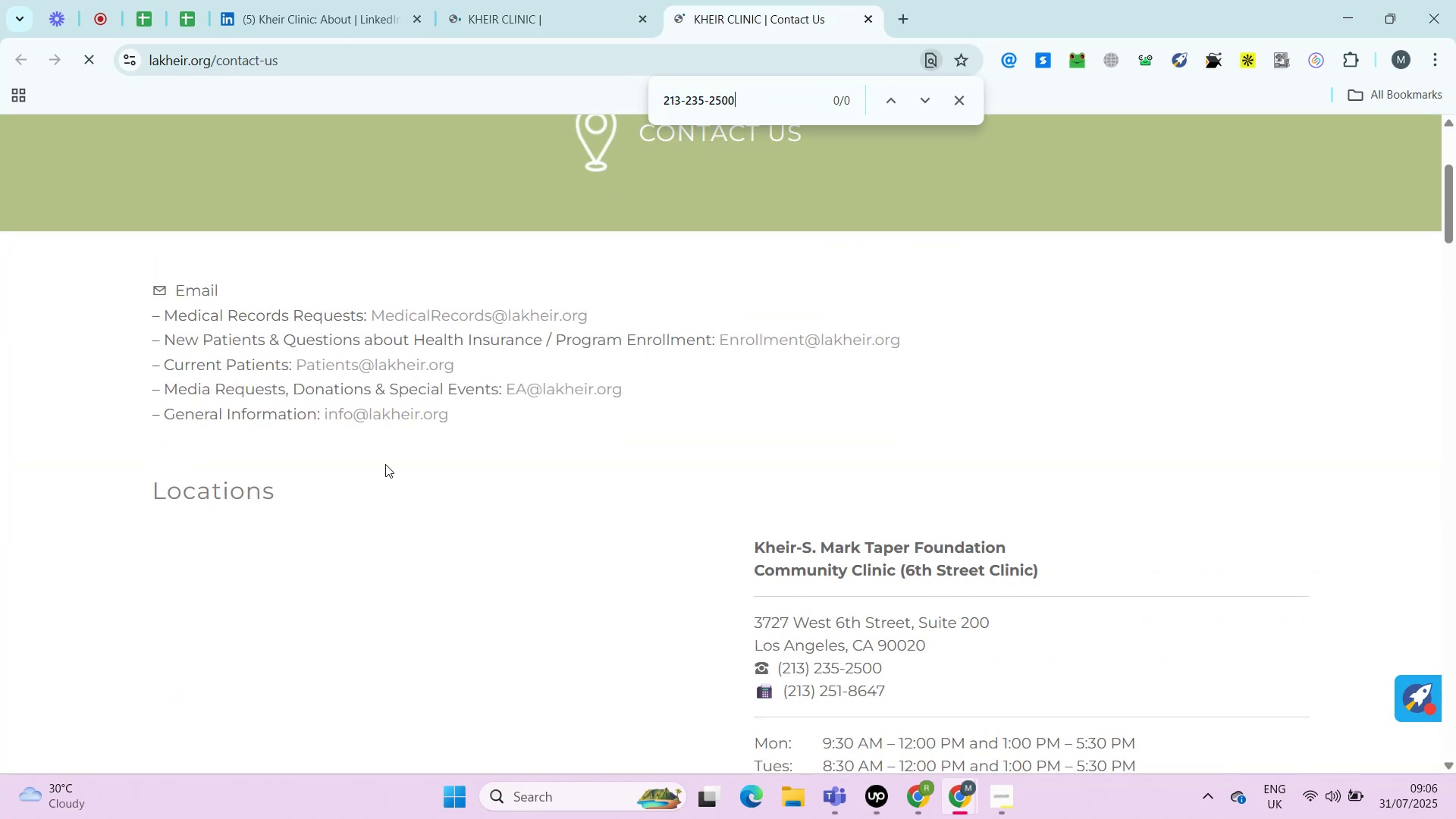 
left_click([824, 2])
 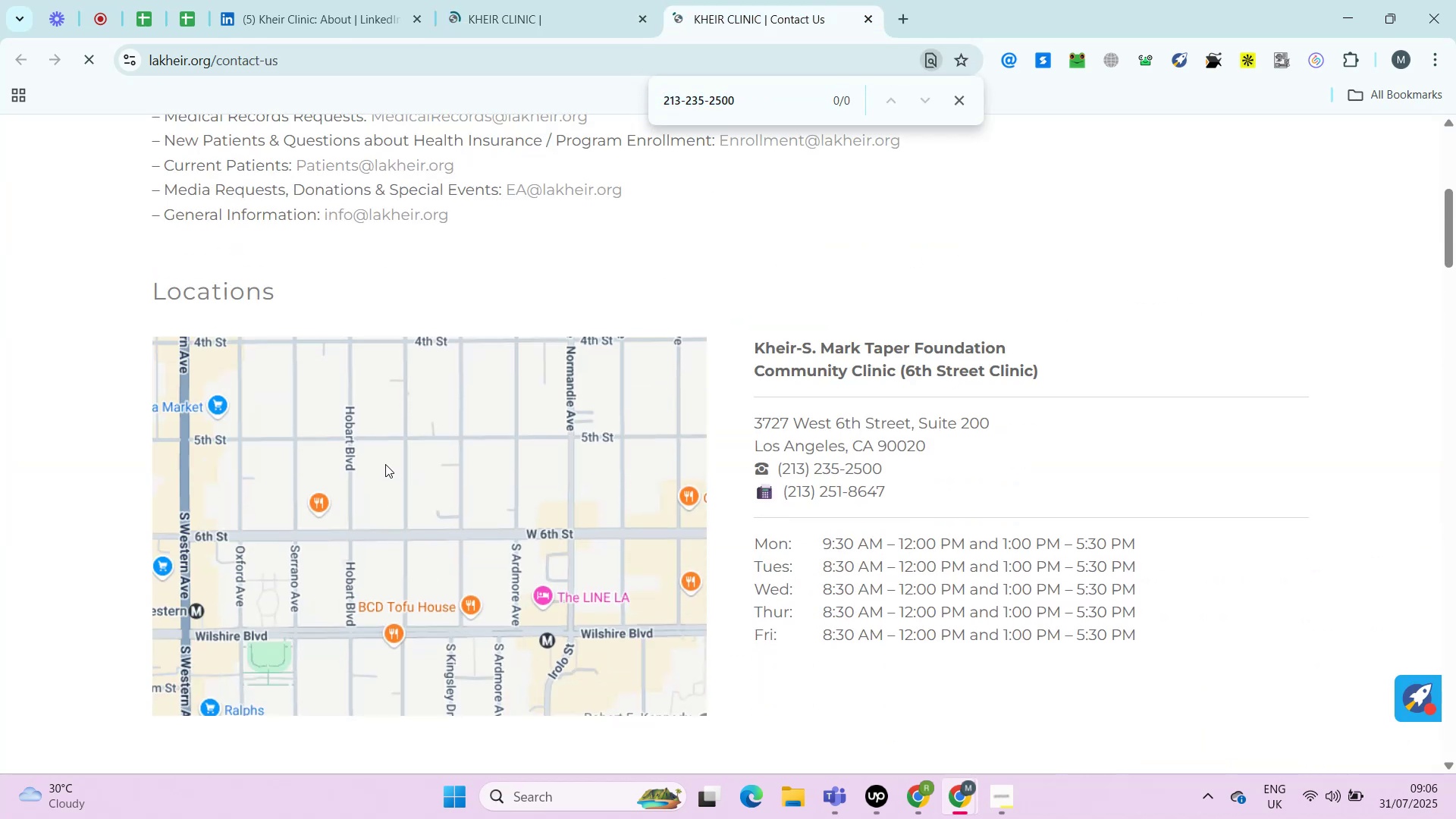 
key(Control+F)
 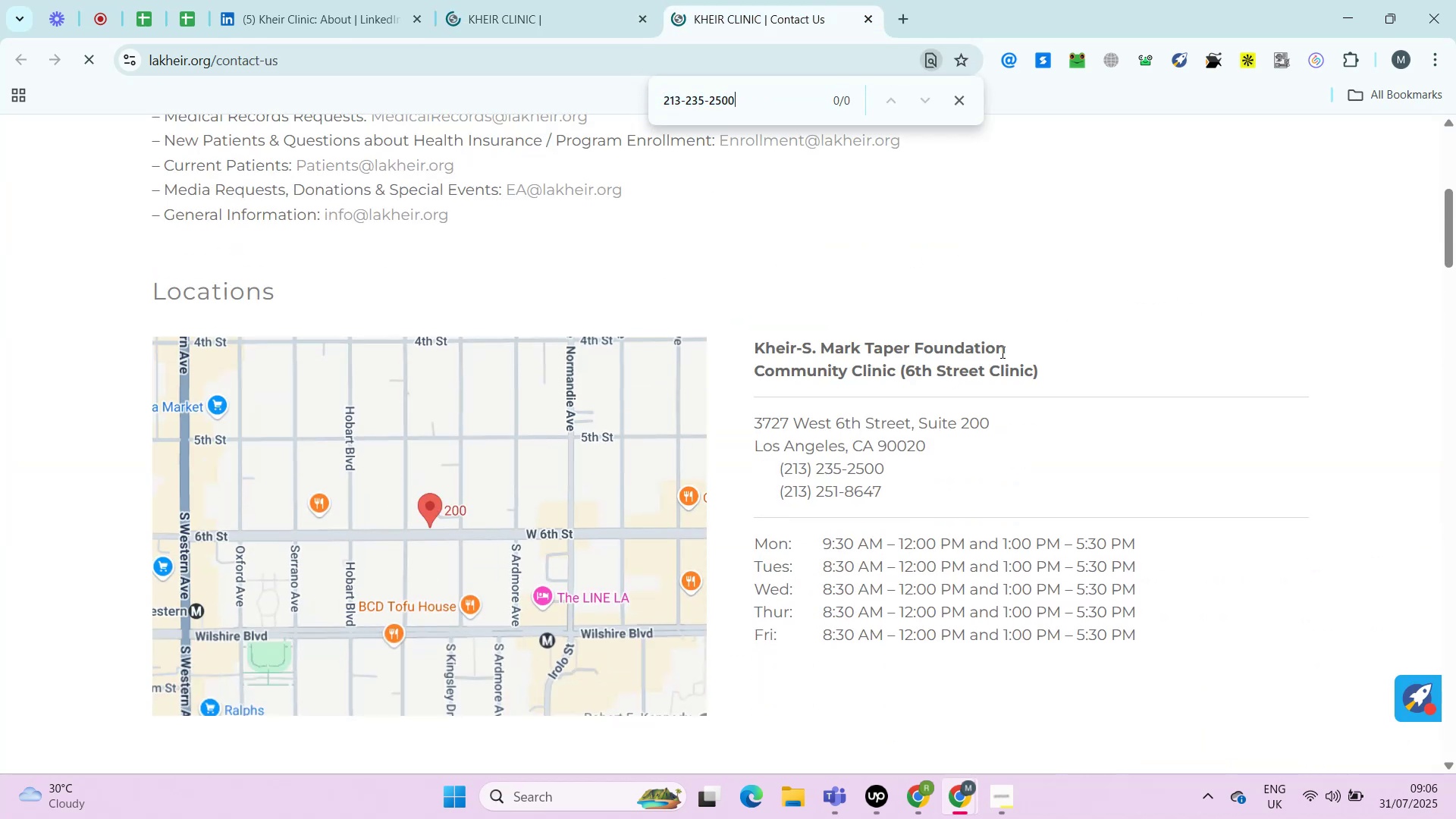 
key(Control+V)
 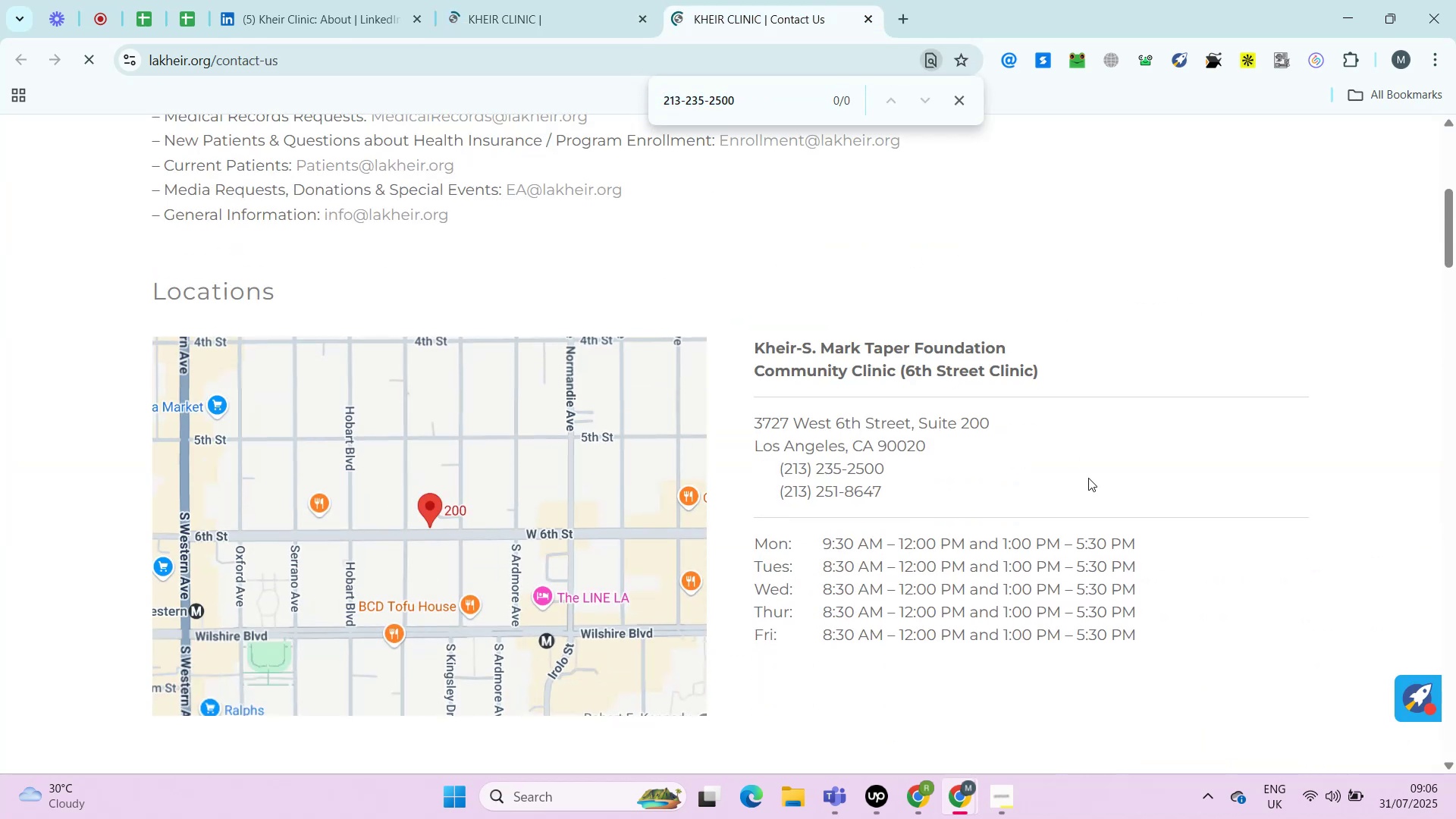 
key(Control+F)
 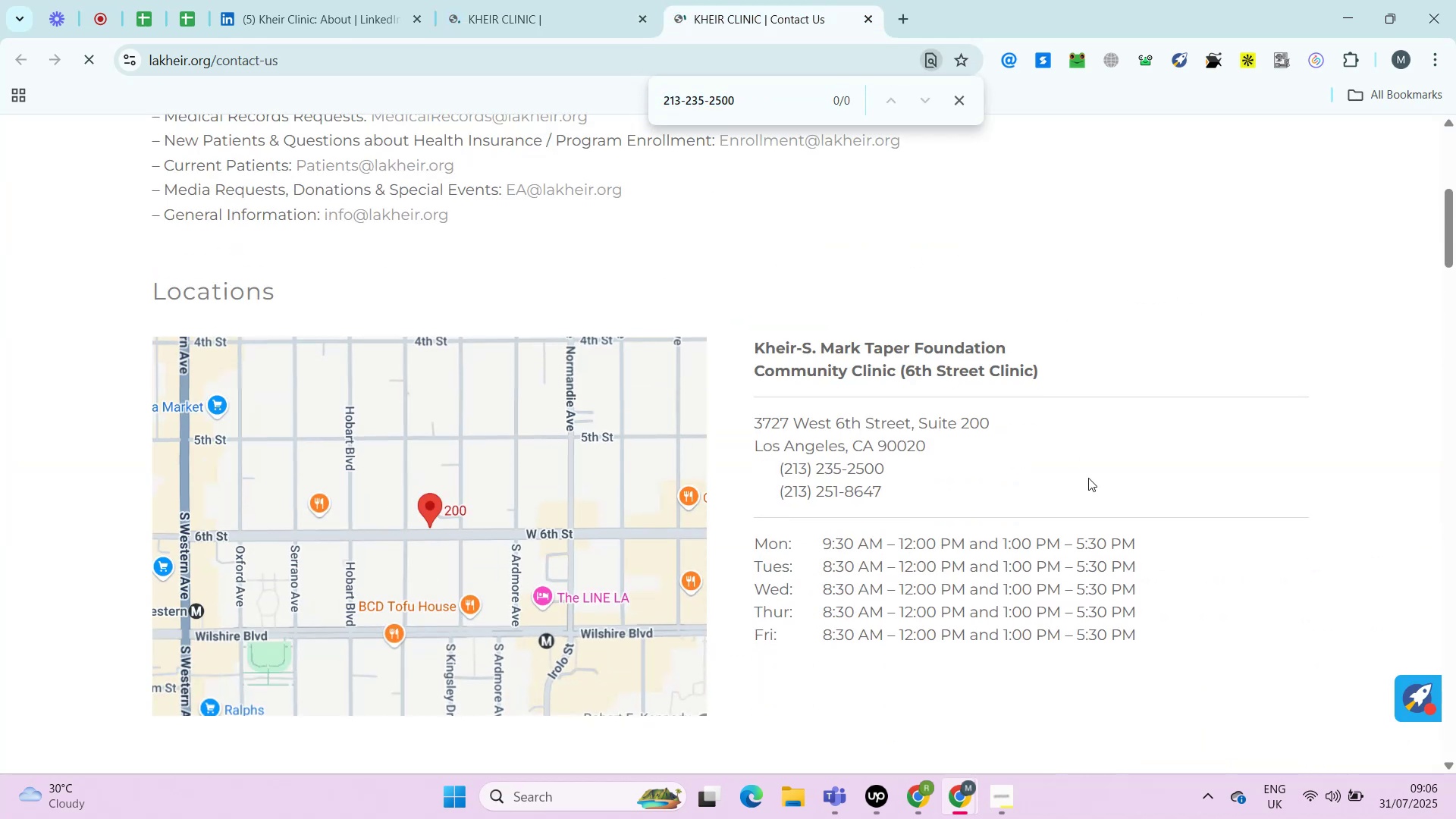 
key(Control+V)
 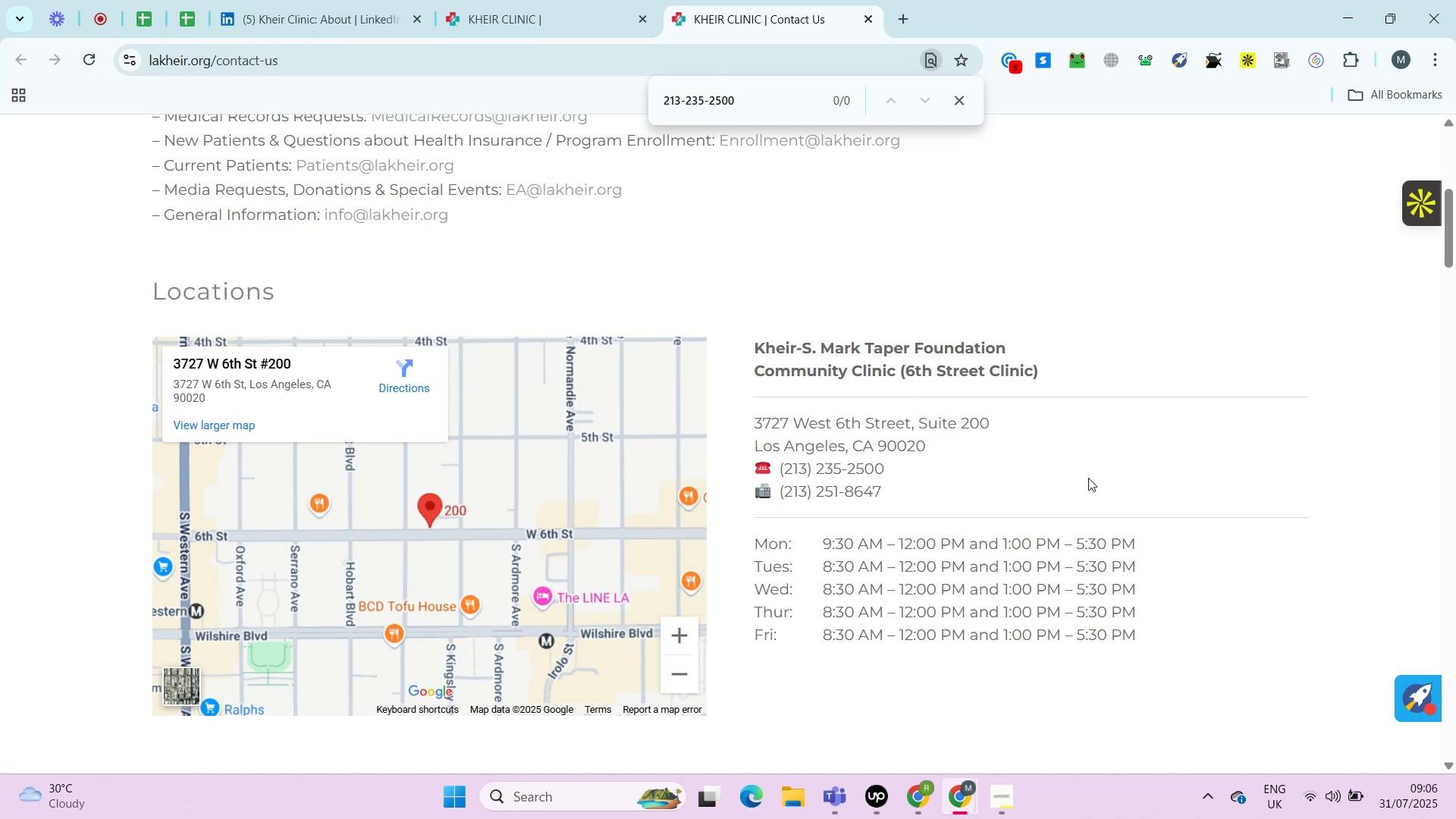 
wait(10.18)
 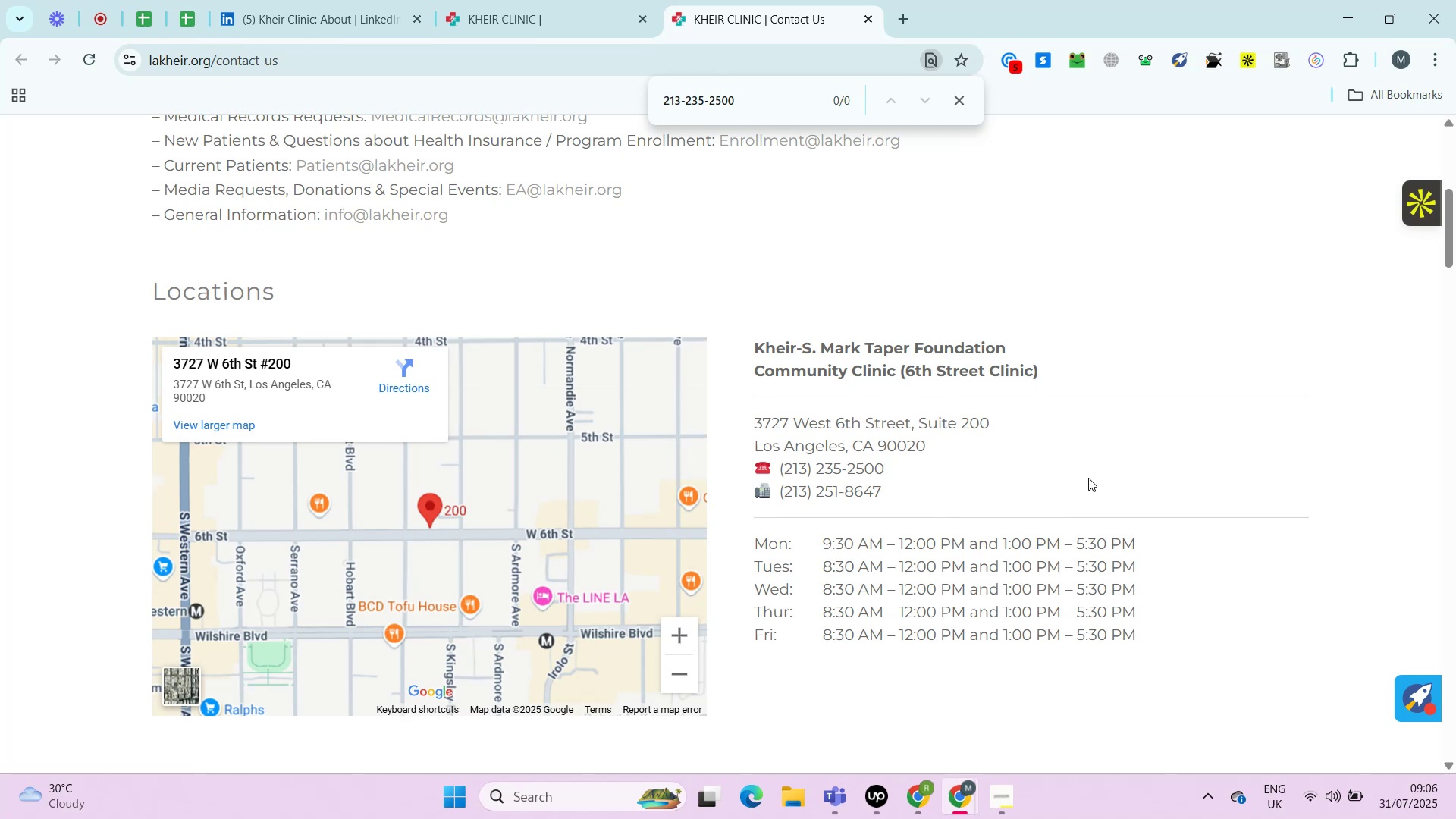 
left_click([965, 97])
 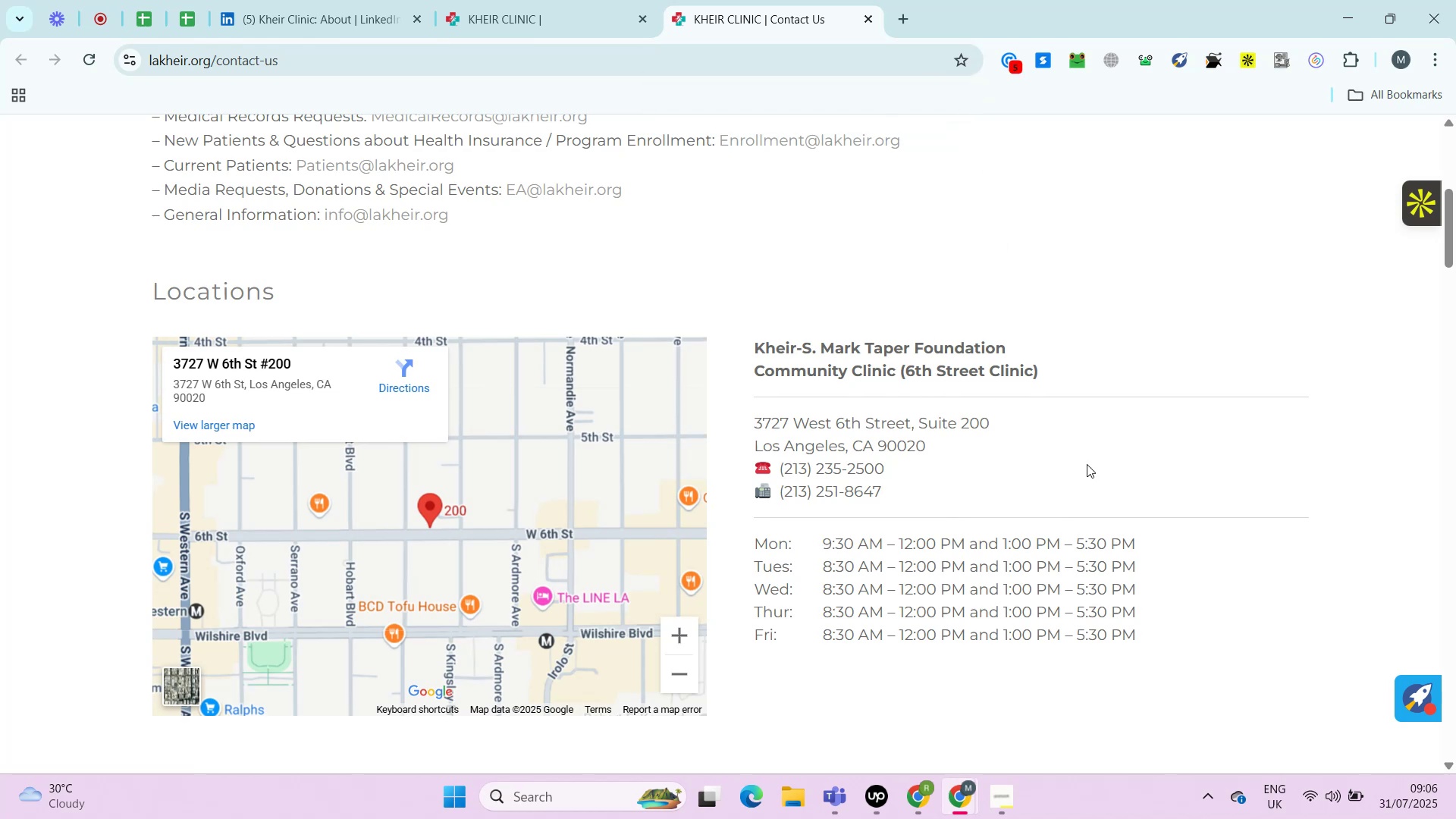 
key(Control+ControlRight)
 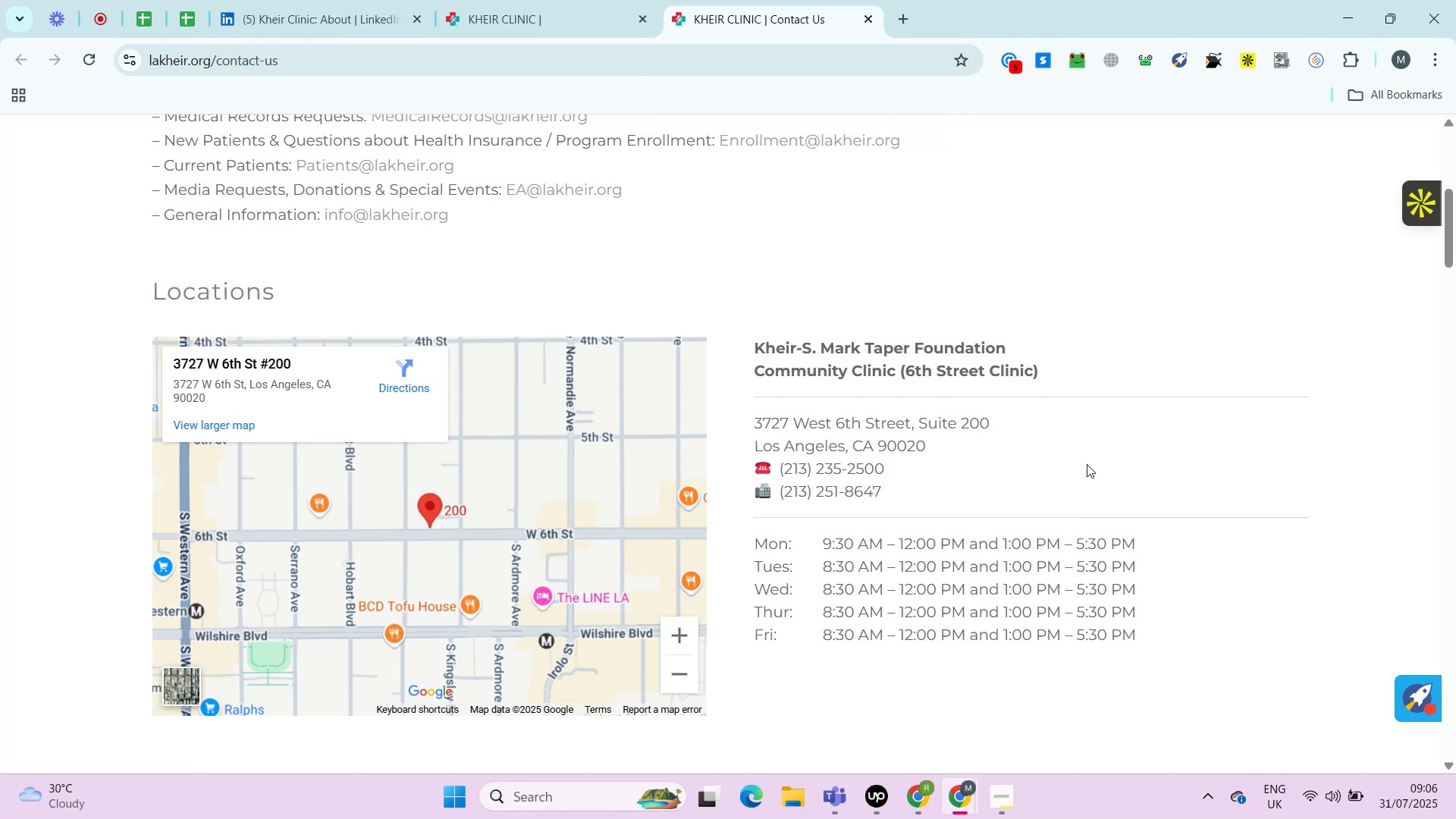 
key(Alt+Control+AltRight)
 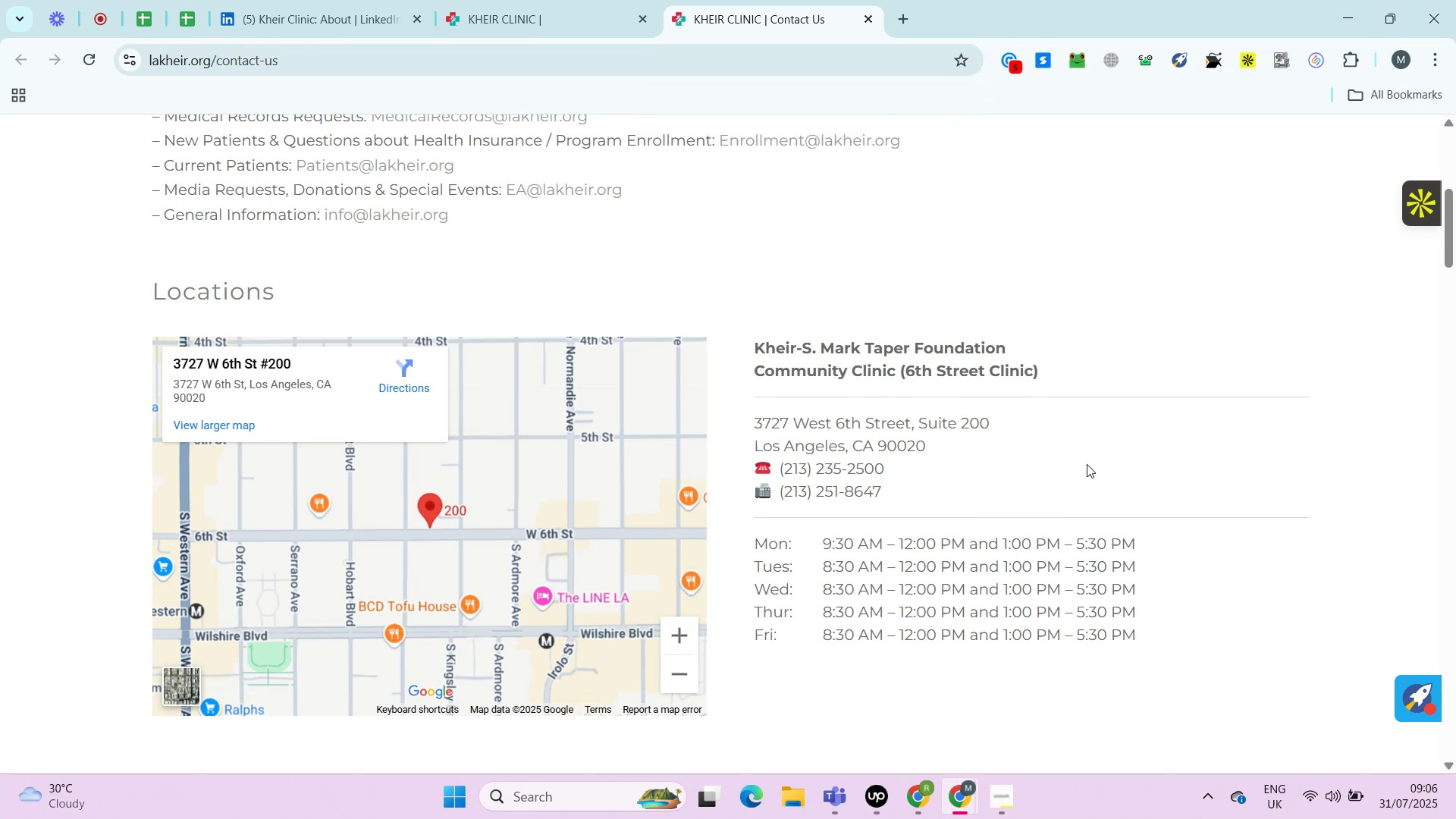 
key(Control+ControlLeft)
 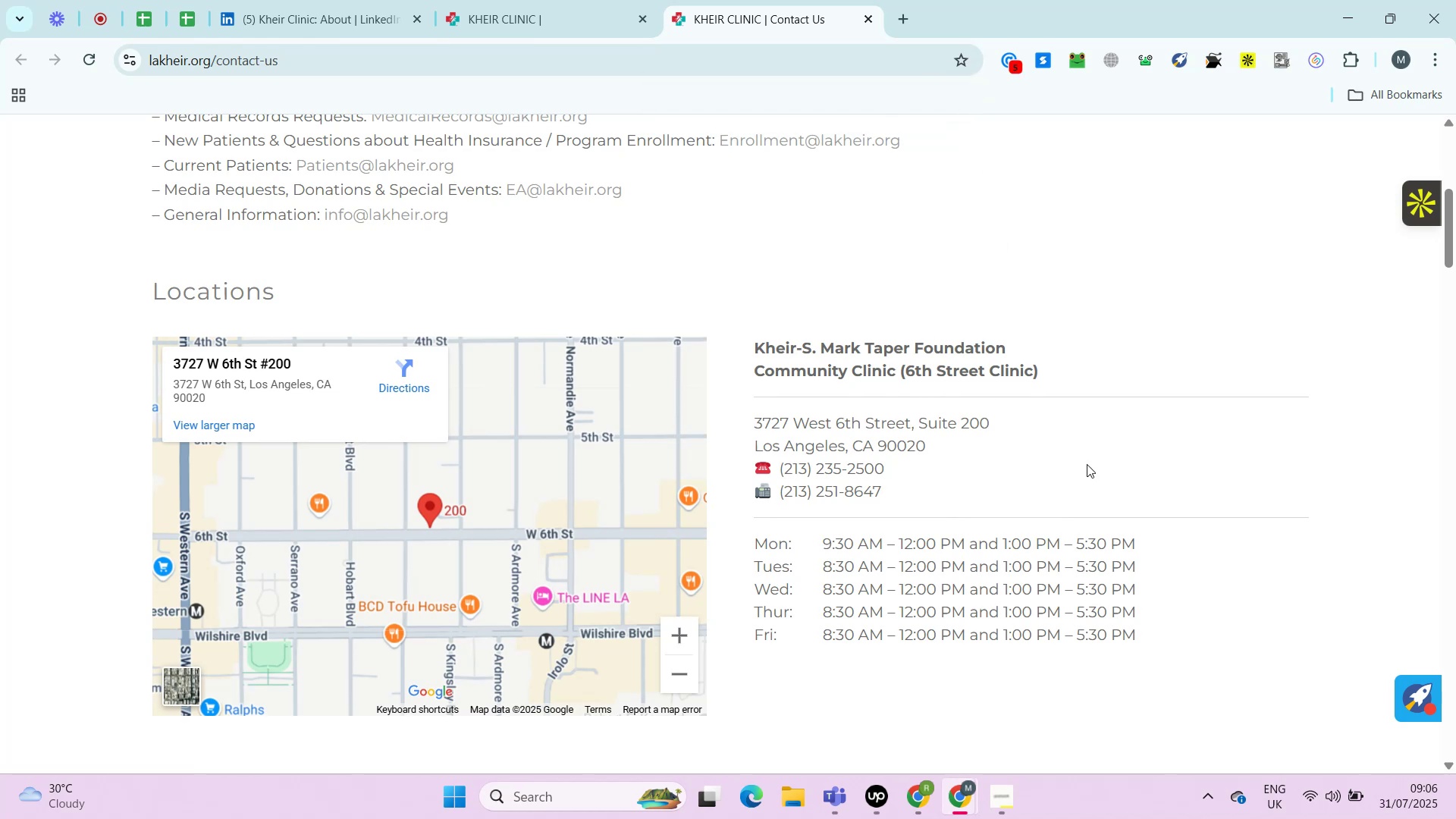 
key(Alt+Control+AltRight)
 